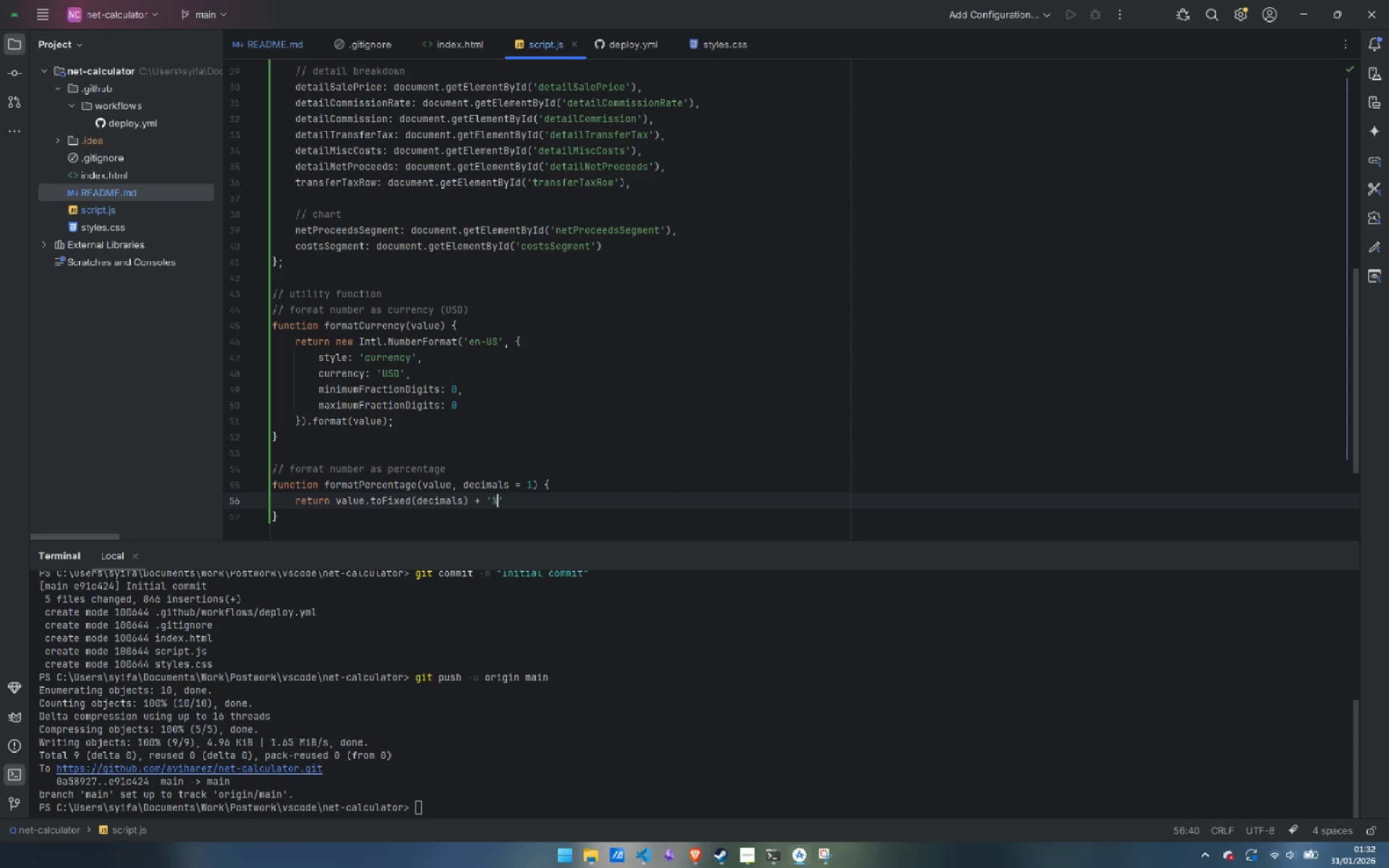 
key(ArrowRight)
 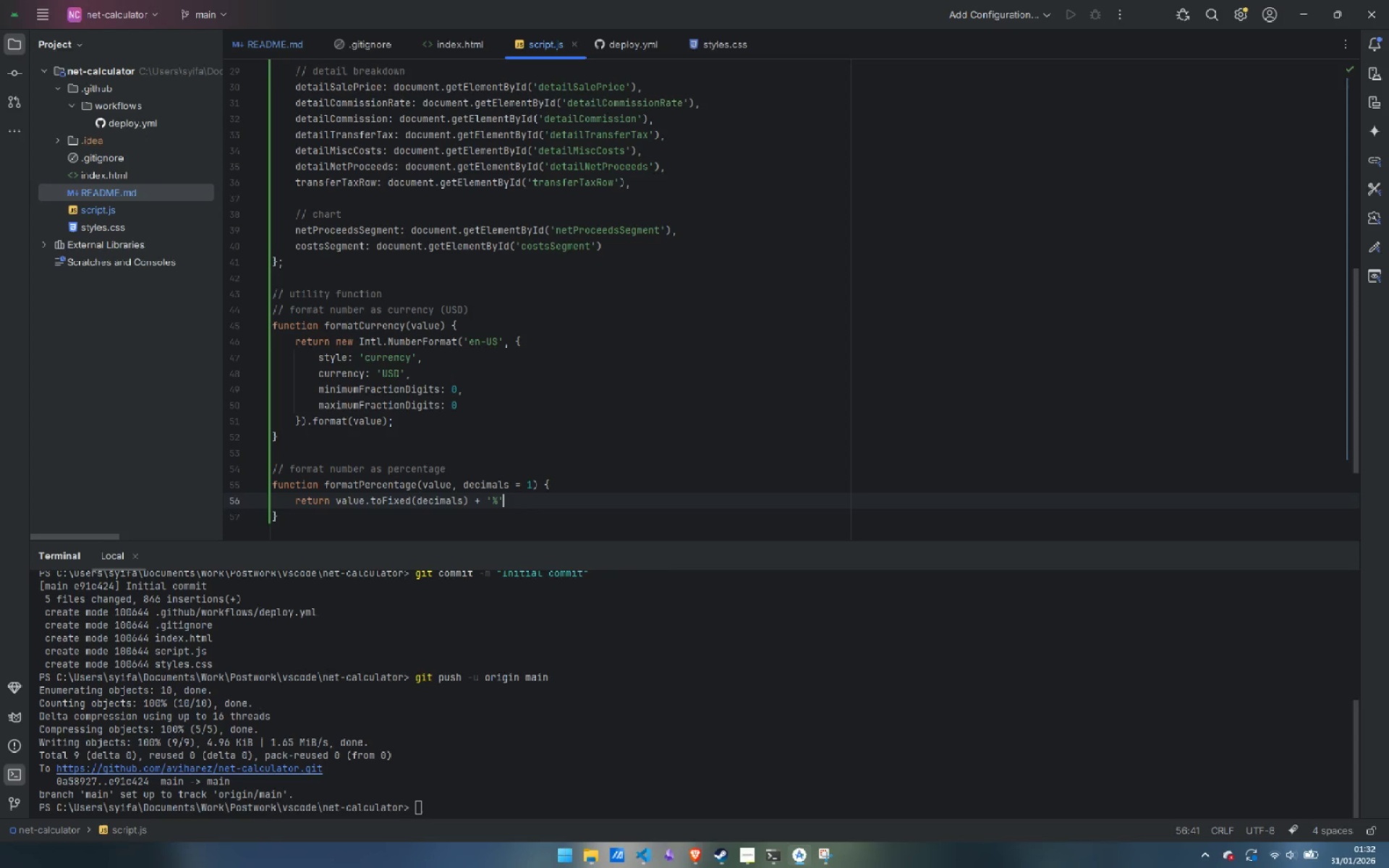 
key(Semicolon)
 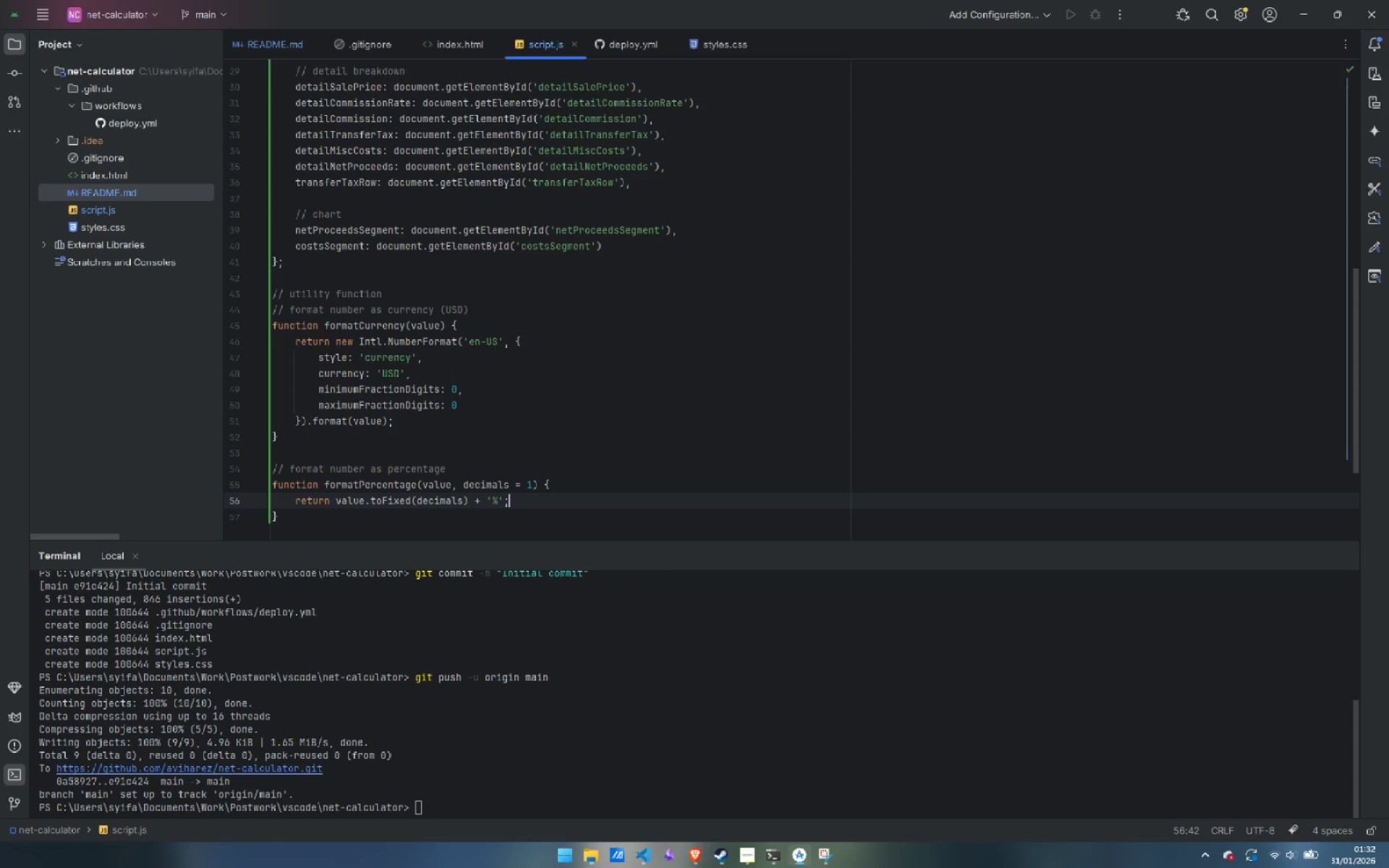 
key(ArrowDown)
 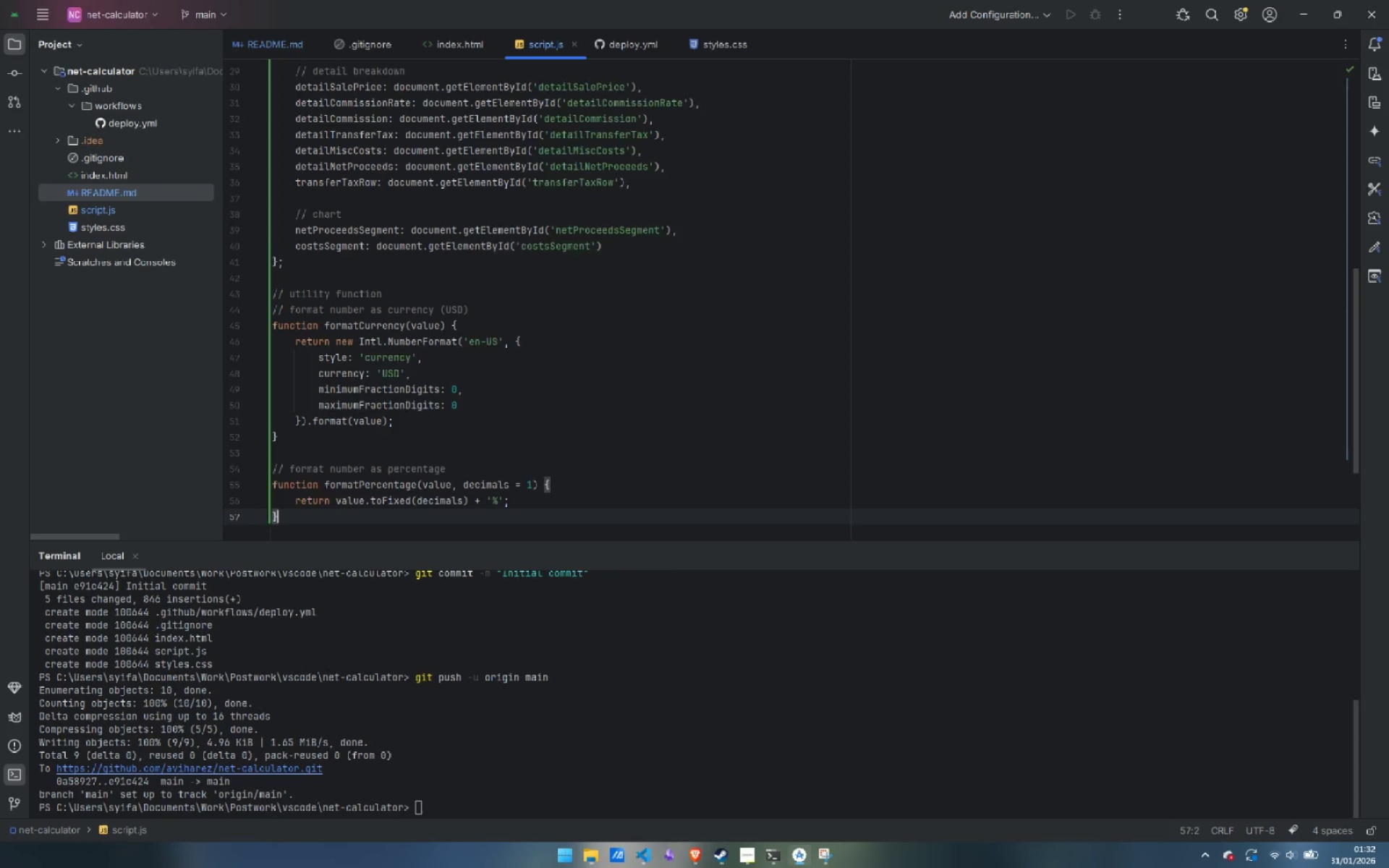 
key(Enter)
 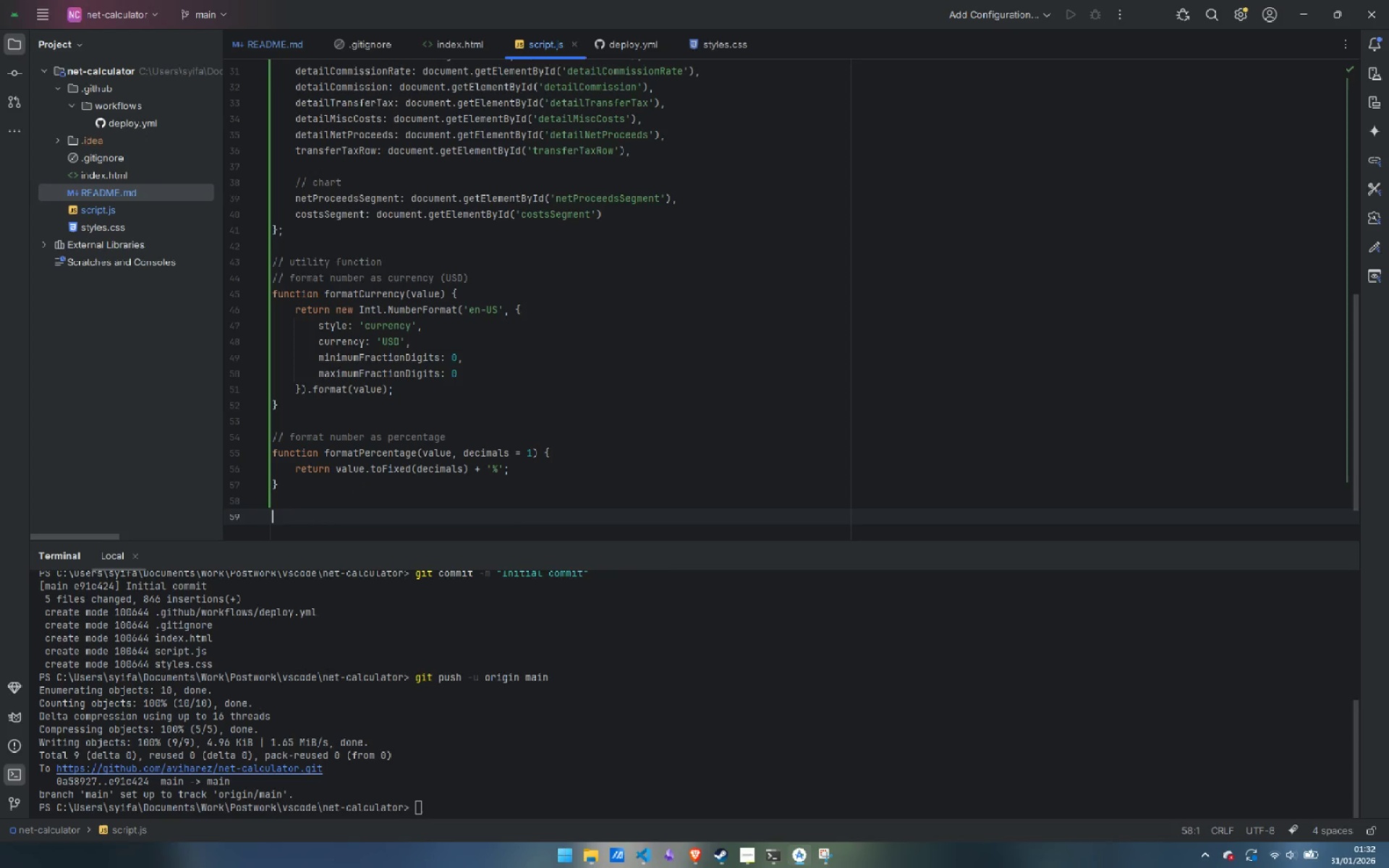 
key(Enter)
 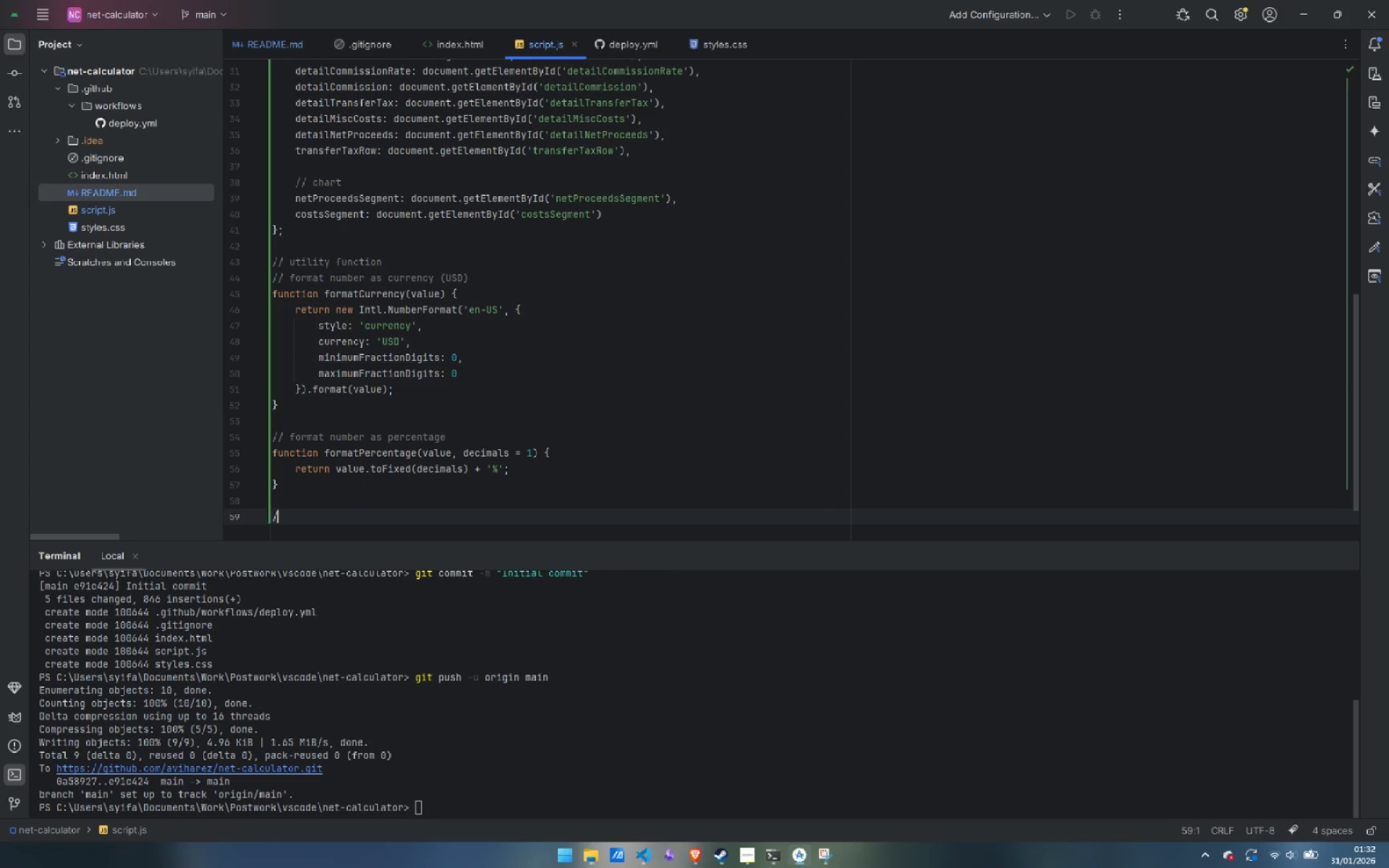 
type(// functin )
key(Backspace)
key(Backspace)
type(on )
 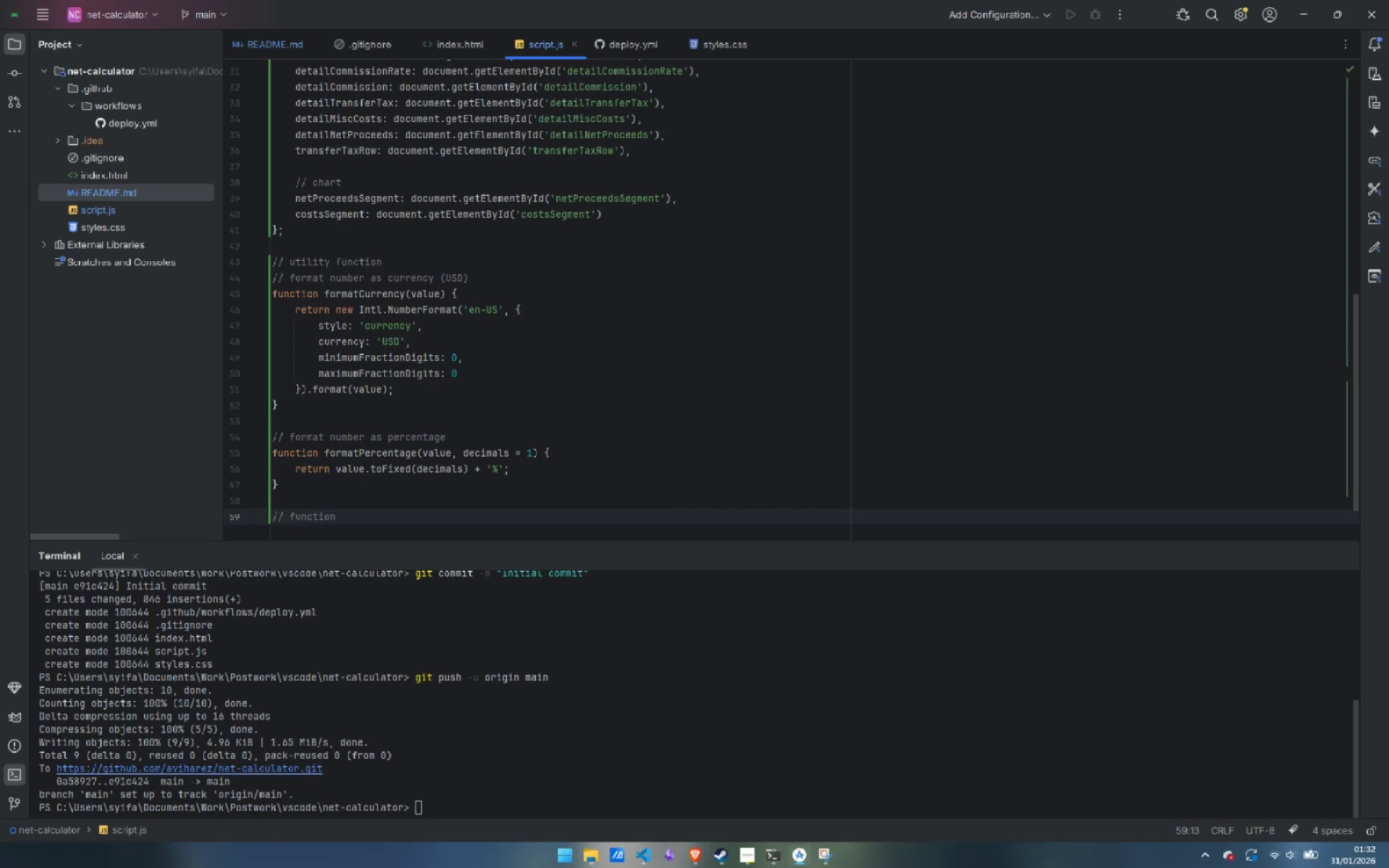 
key(Control+ControlLeft)
 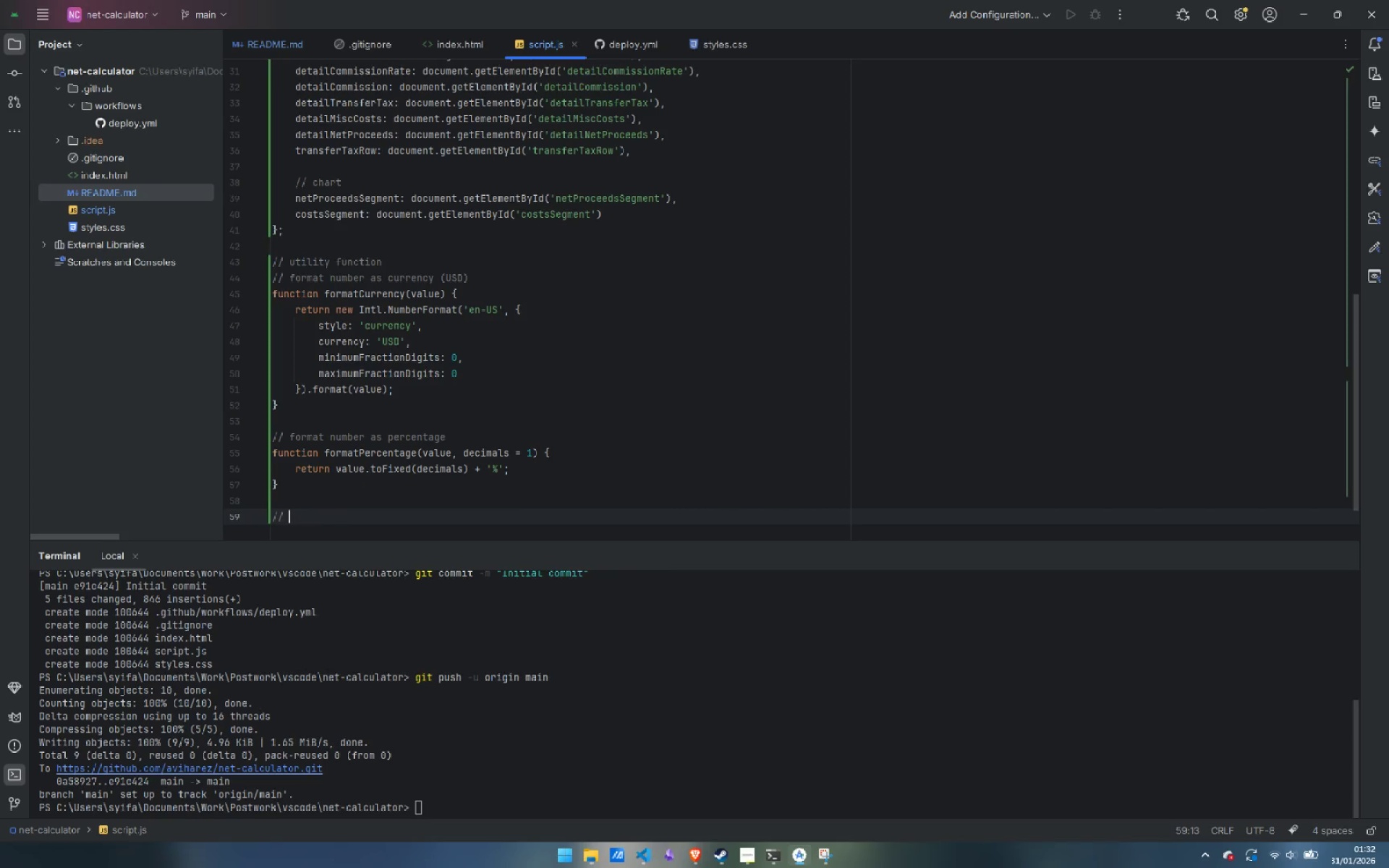 
key(Control+Backspace)
 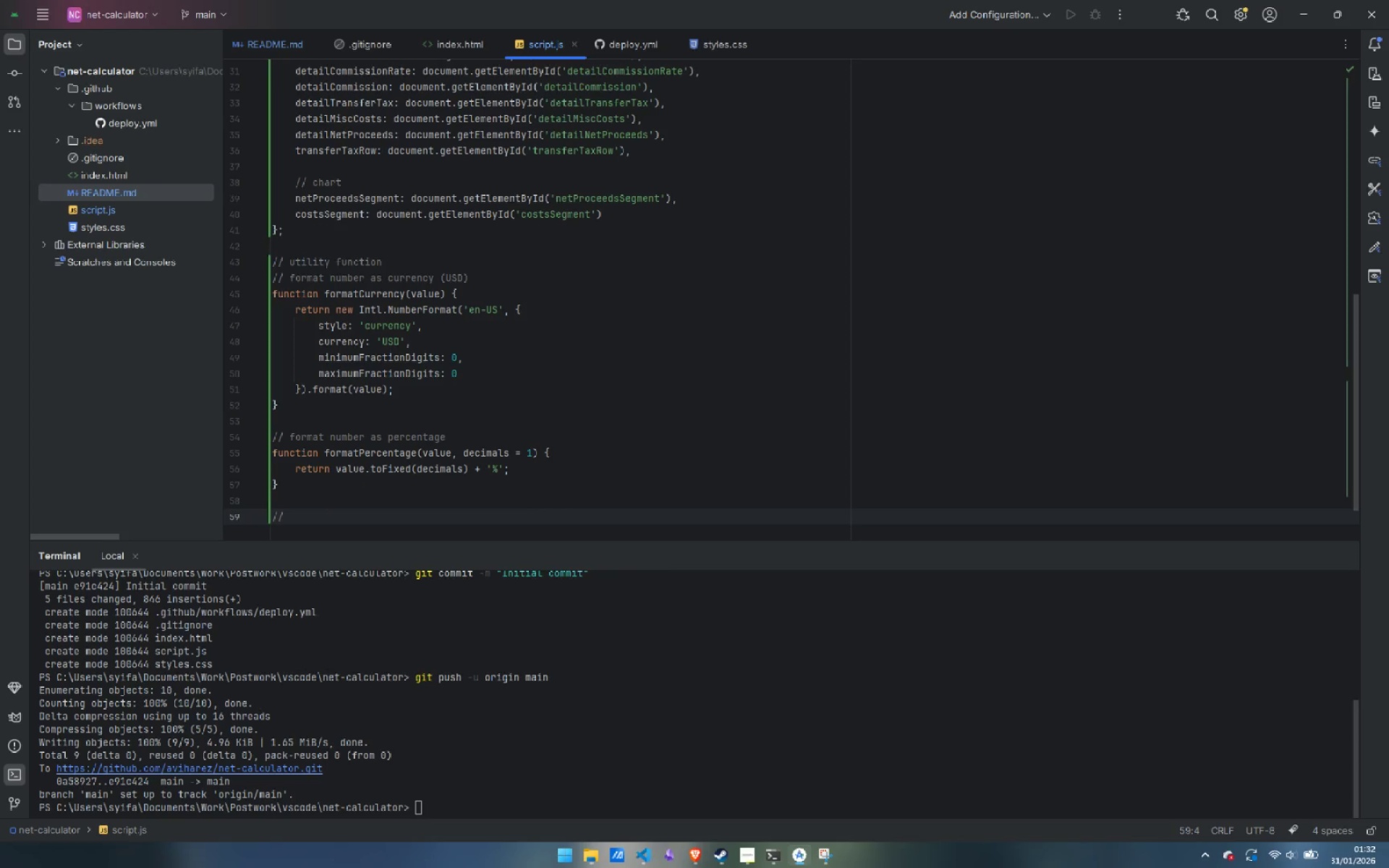 
type(calculate all financial values)
 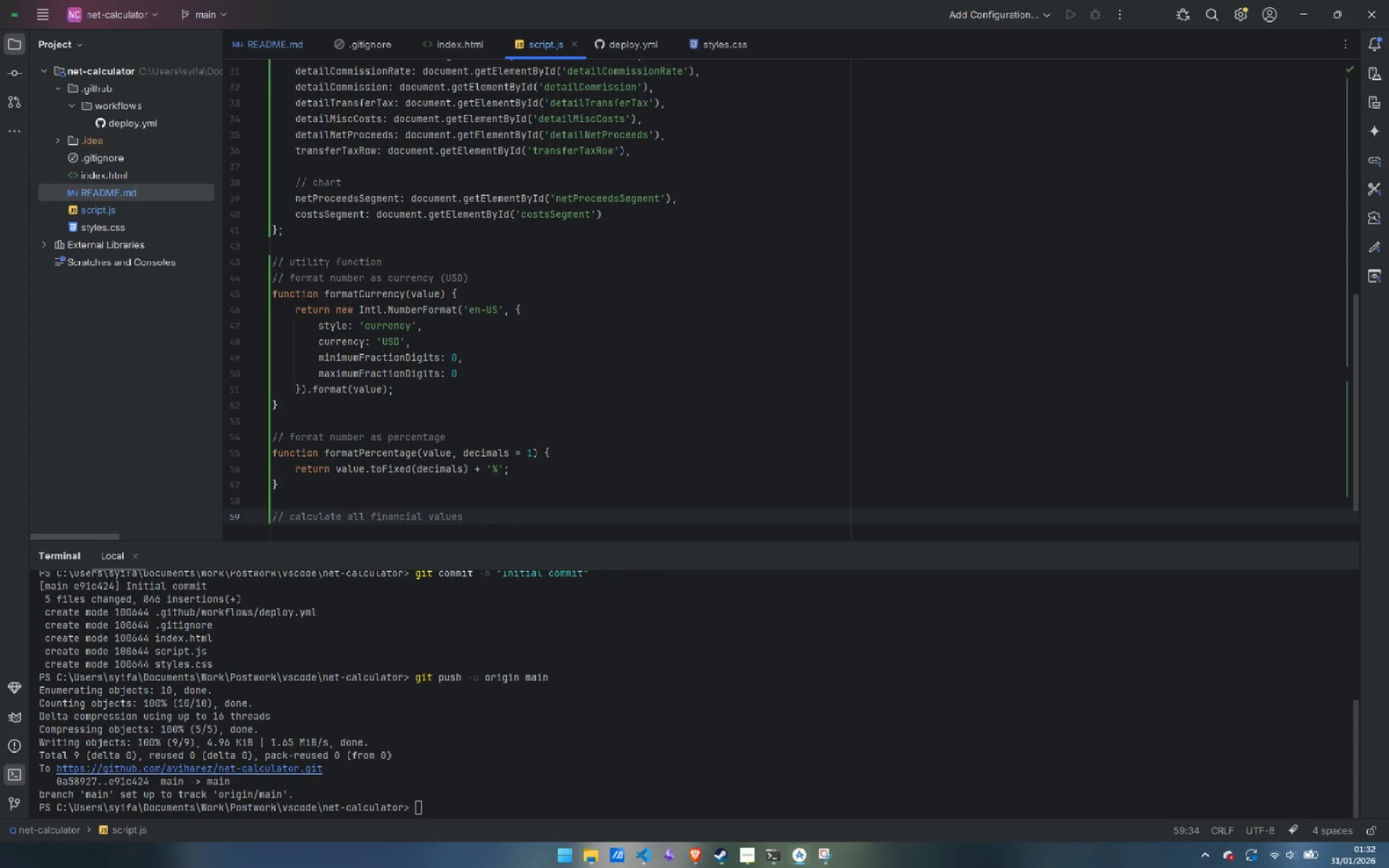 
key(Enter)
 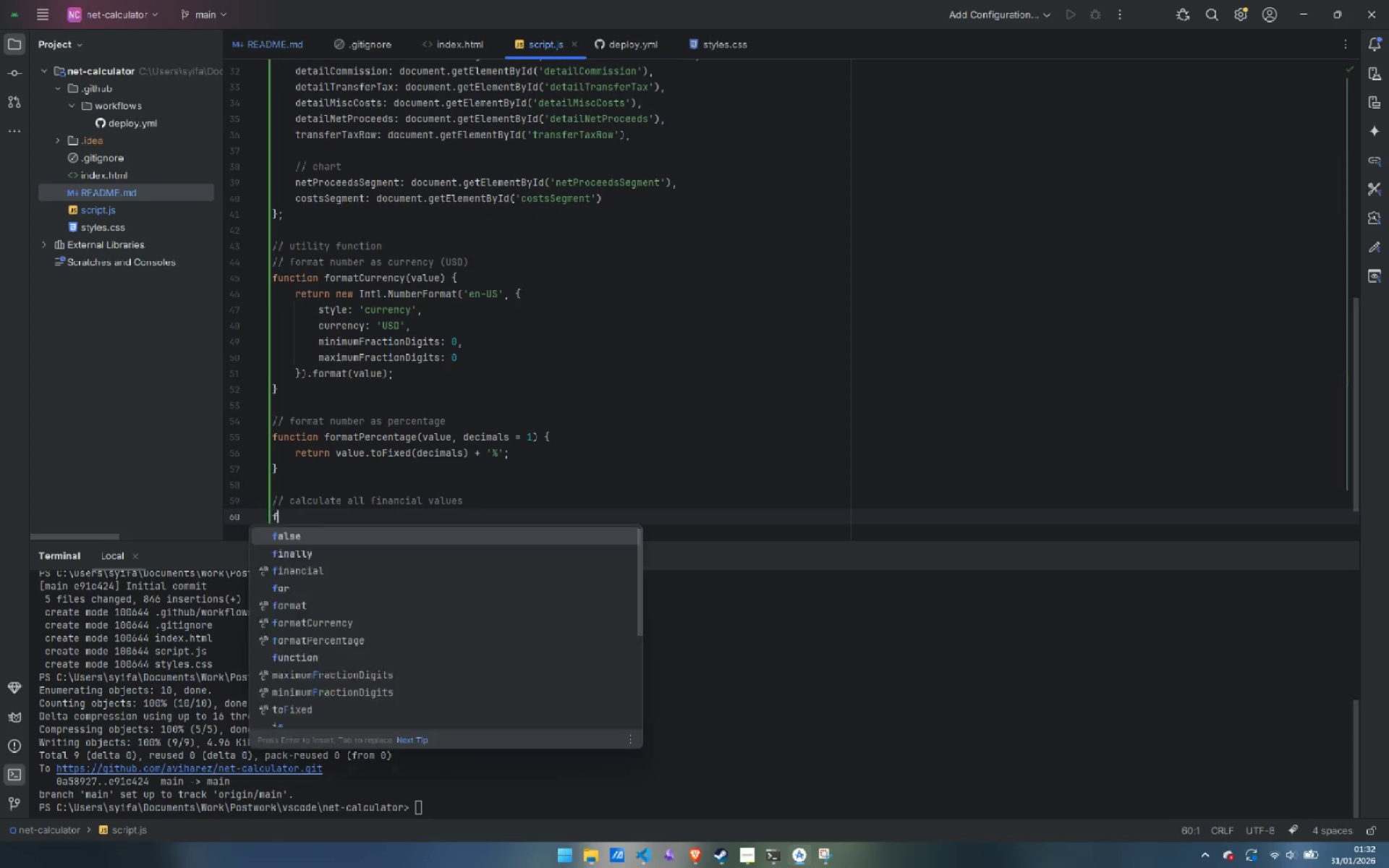 
type(function calcula)
 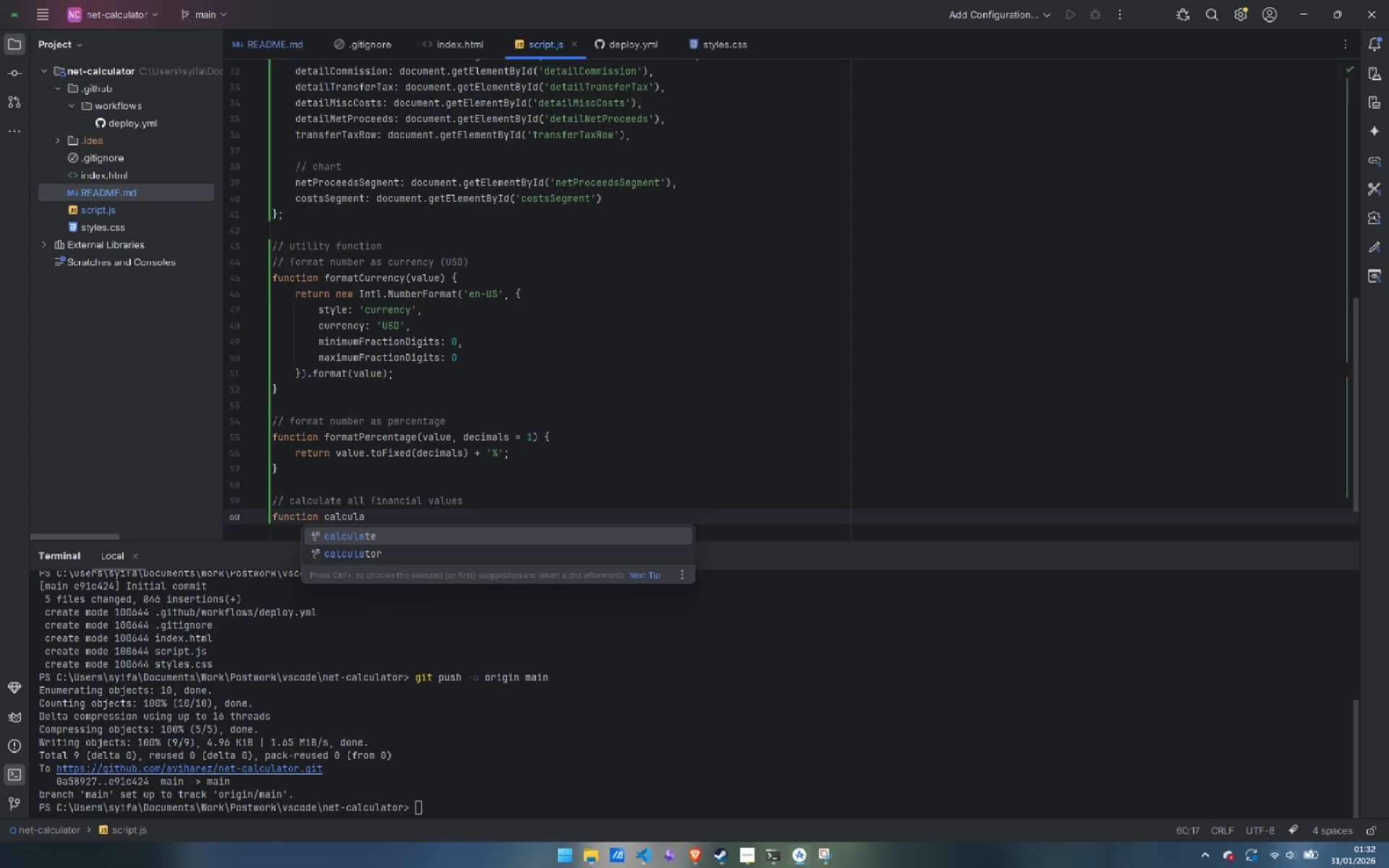 
key(Enter)
 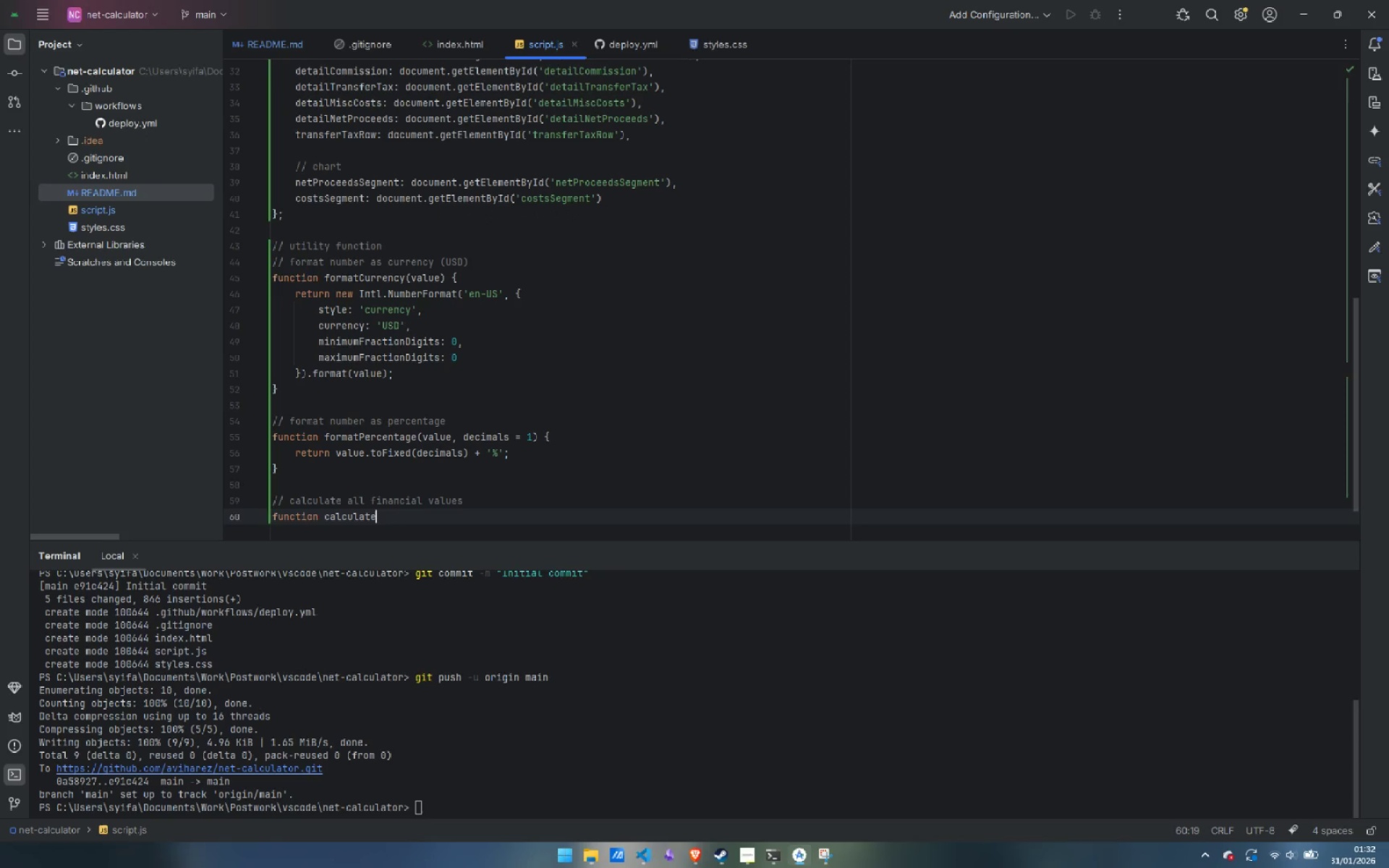 
type(Proceeds() {)
 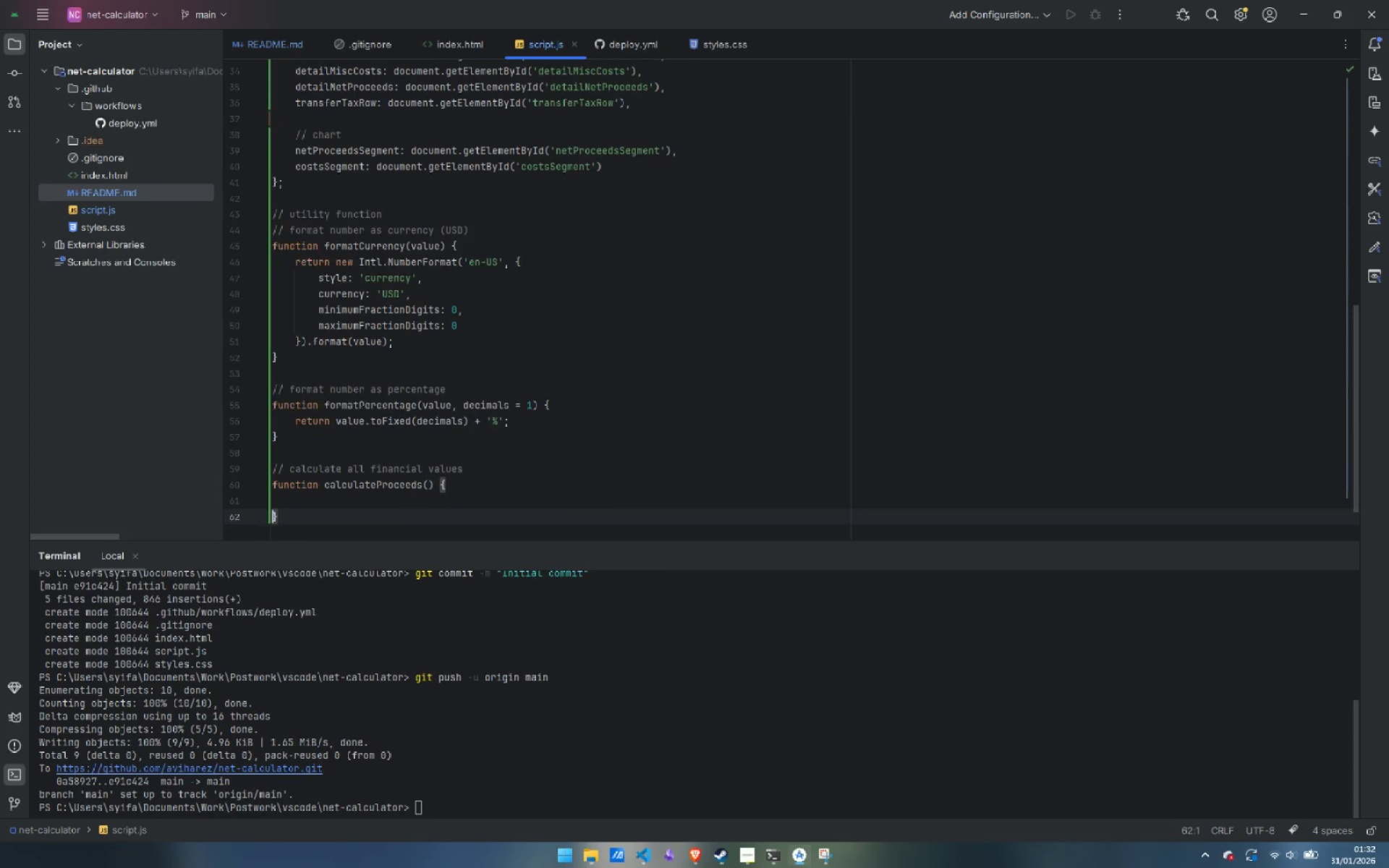 
 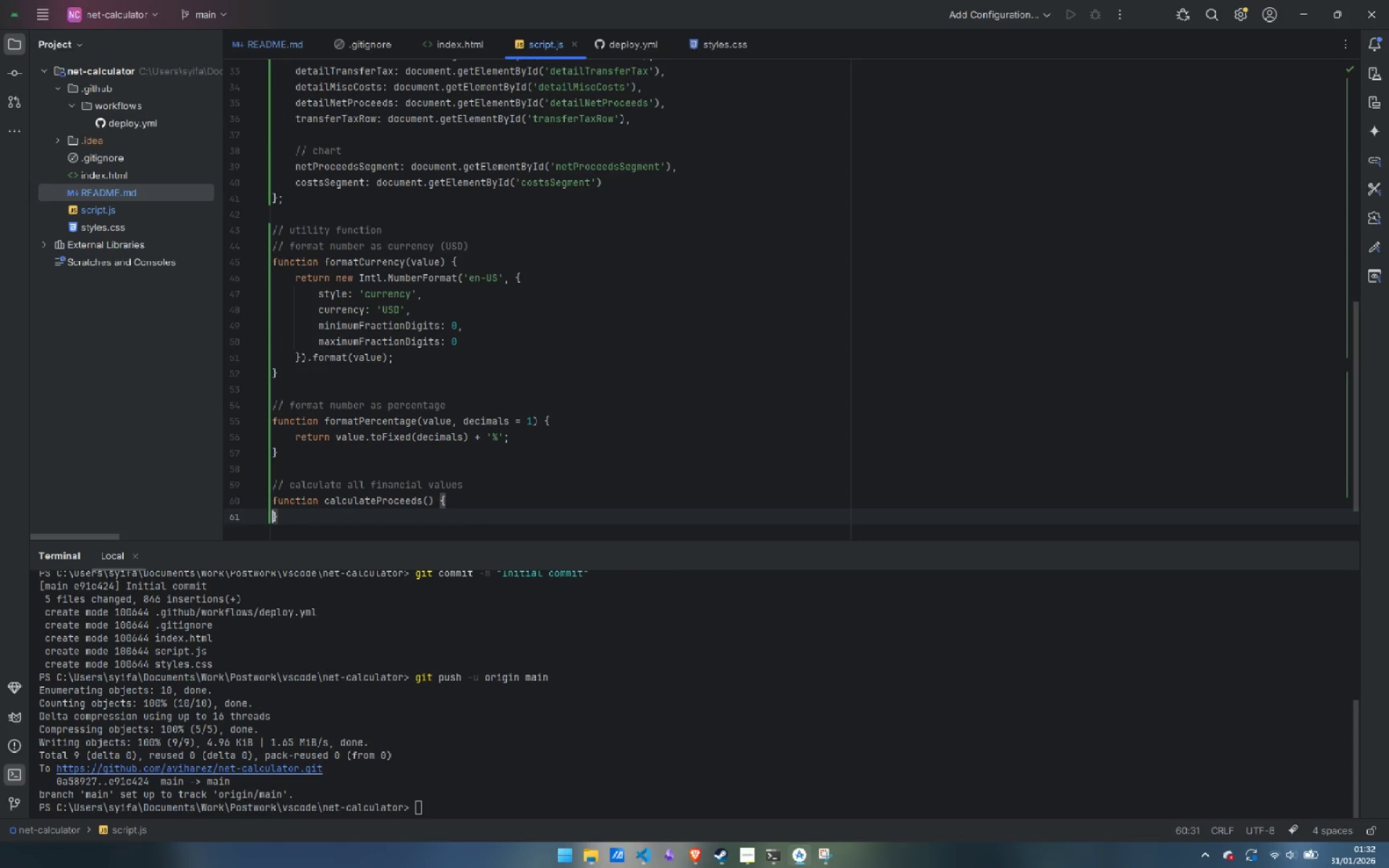 
key(Enter)
 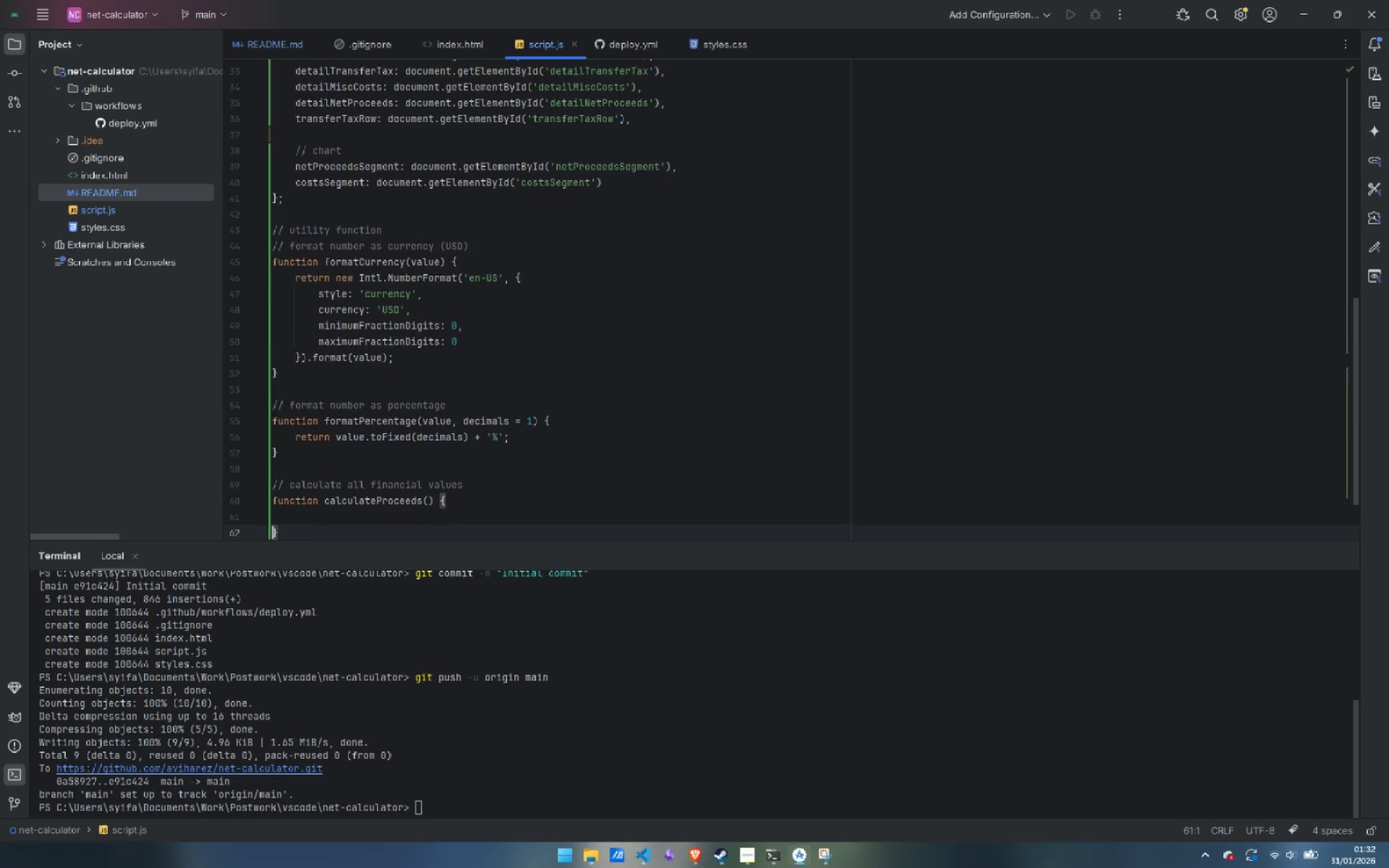 
key(Enter)
 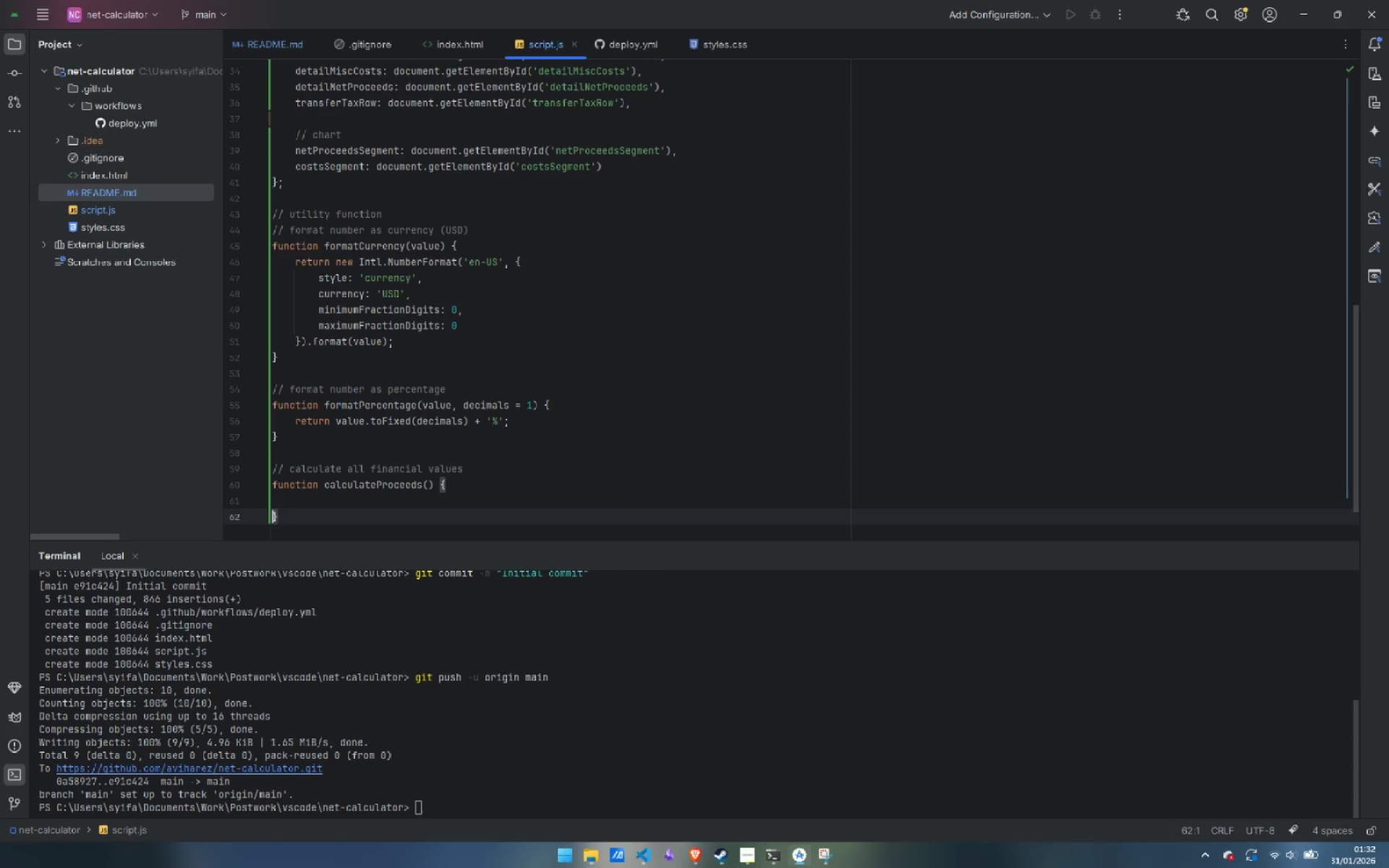 
key(ArrowUp)
 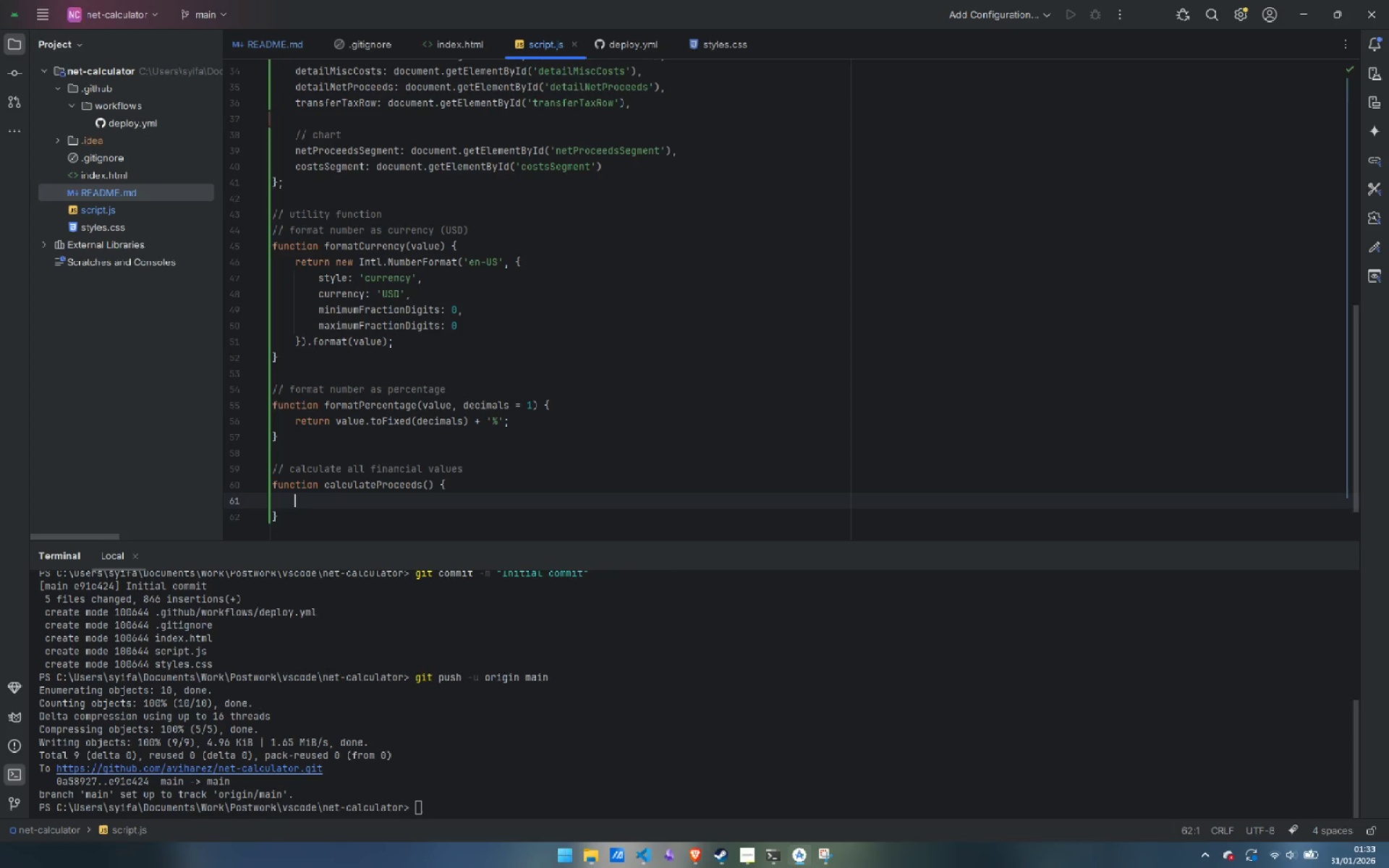 
key(Tab)
 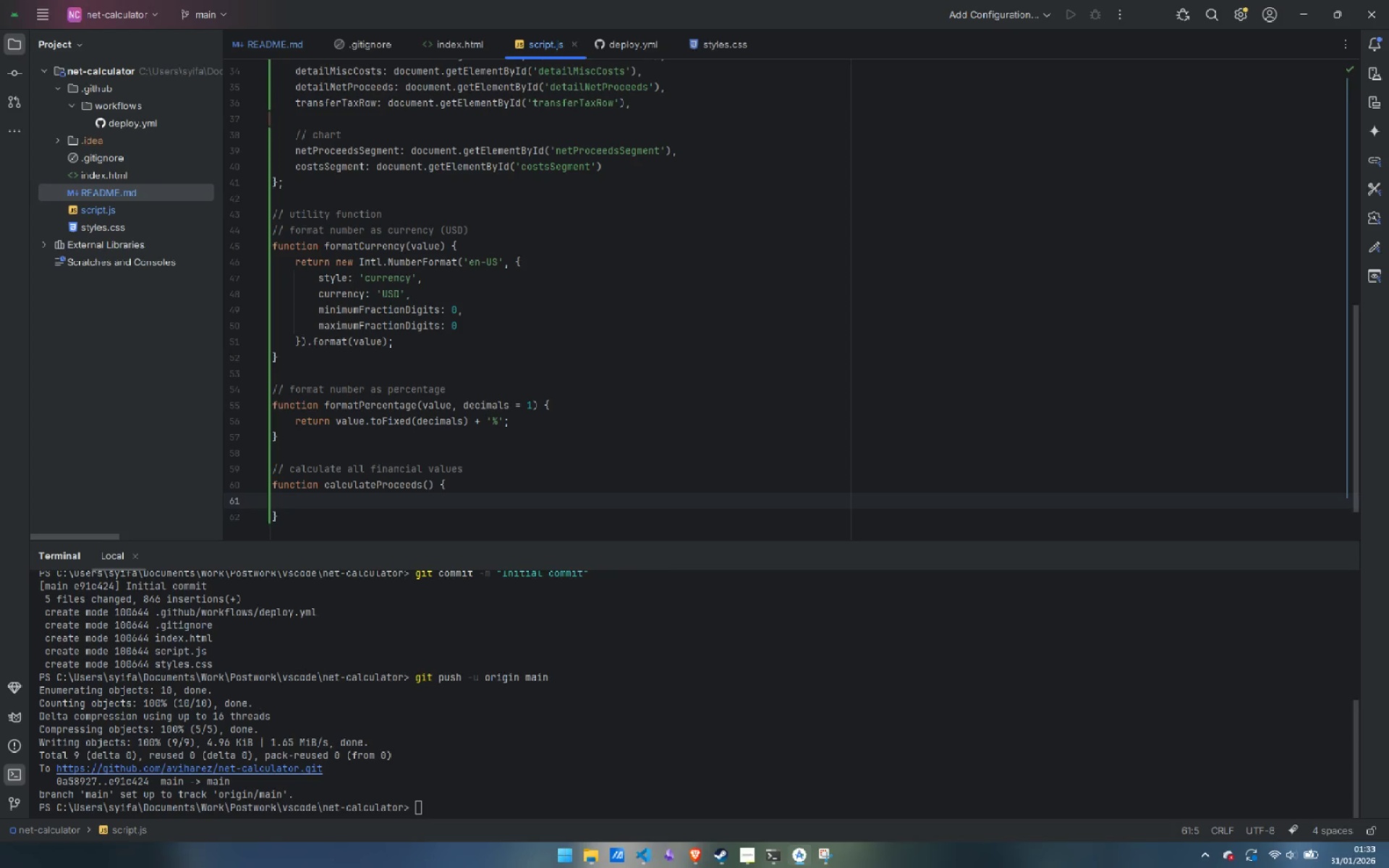 
type(const commission = state.salePrice * (state.commissionRate / 100);)
 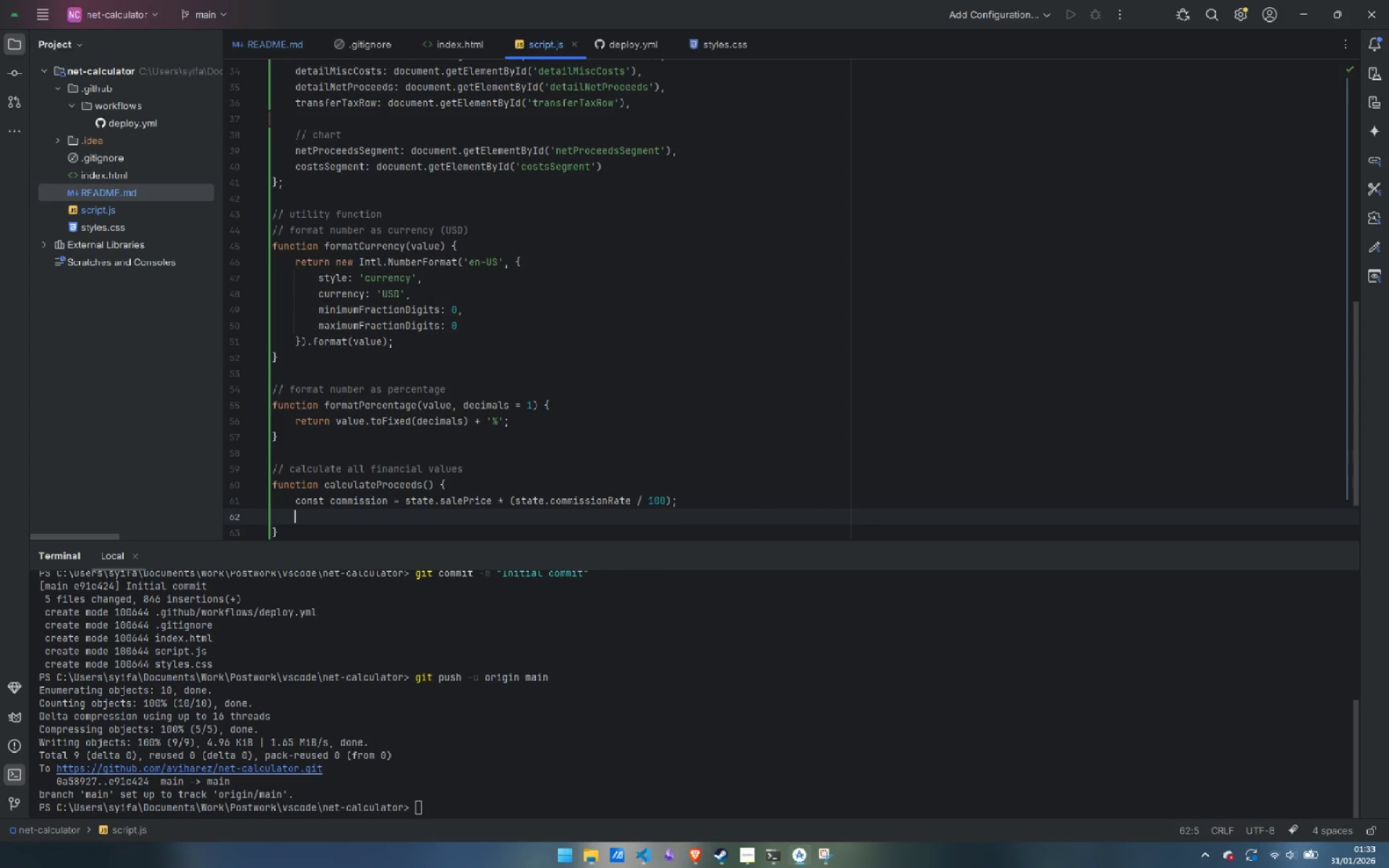 
 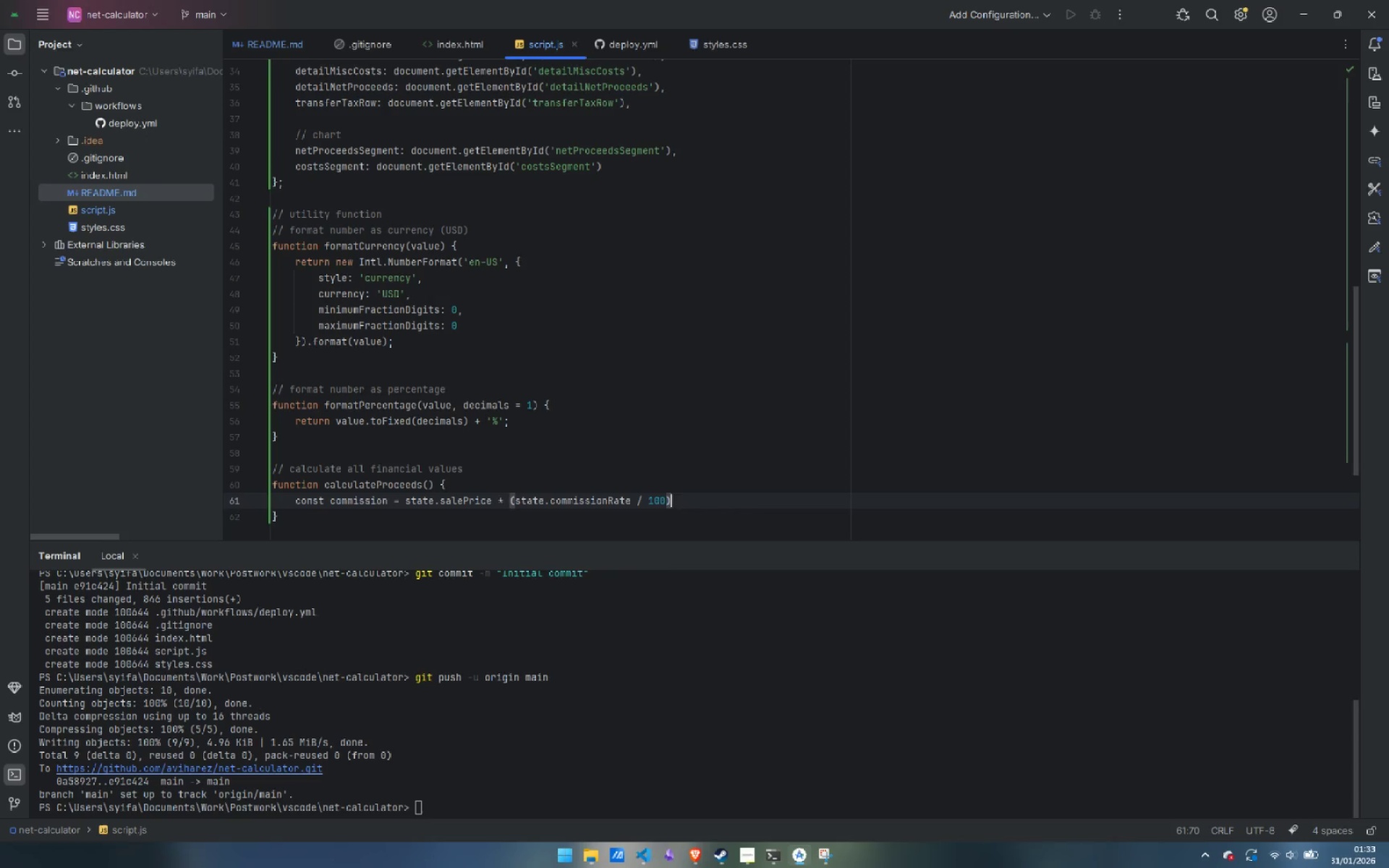 
key(Enter)
 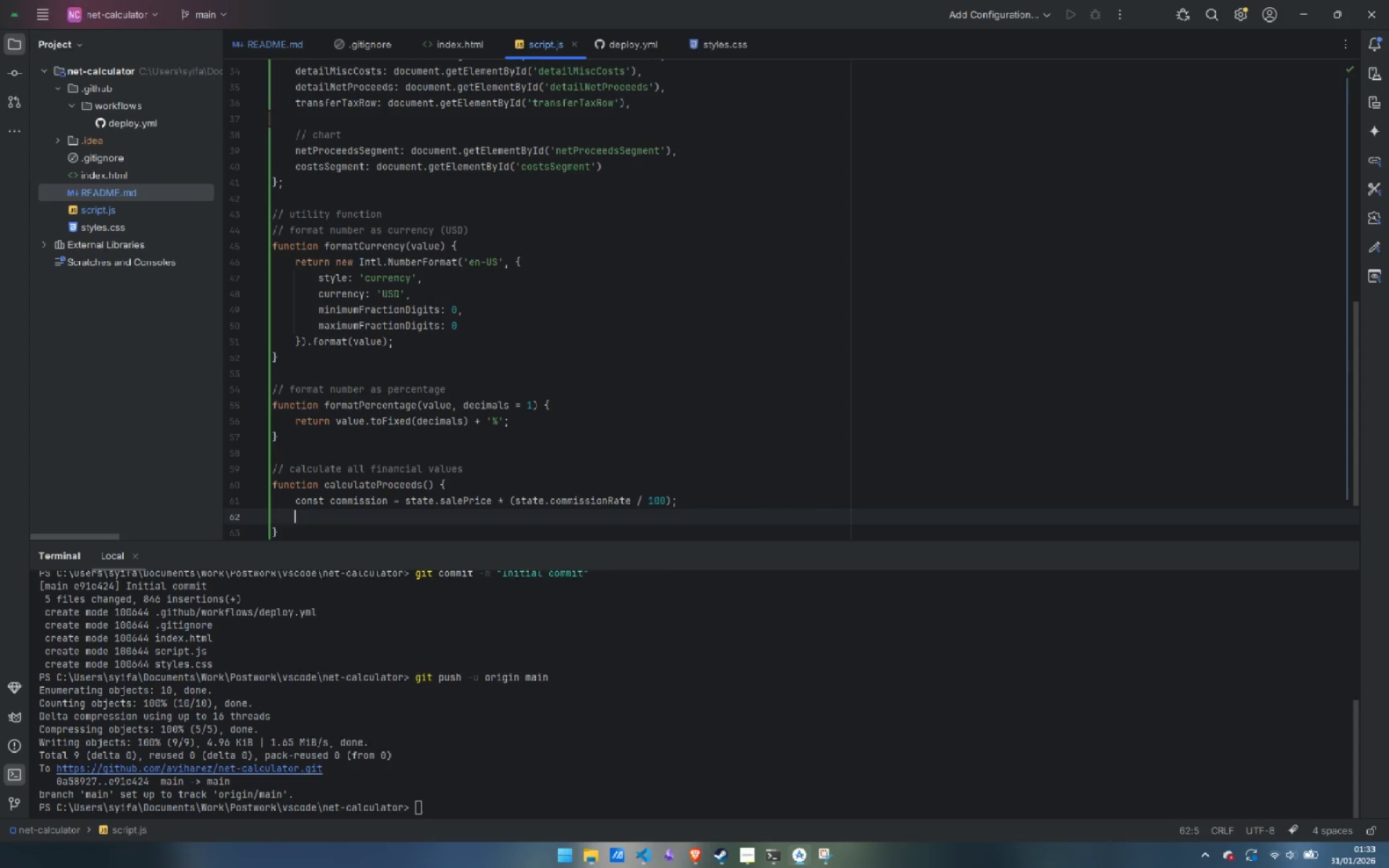 
type(const transferTax = state.transferTaxEnabled ? state.salePrice * (state.transferTaxRate)
 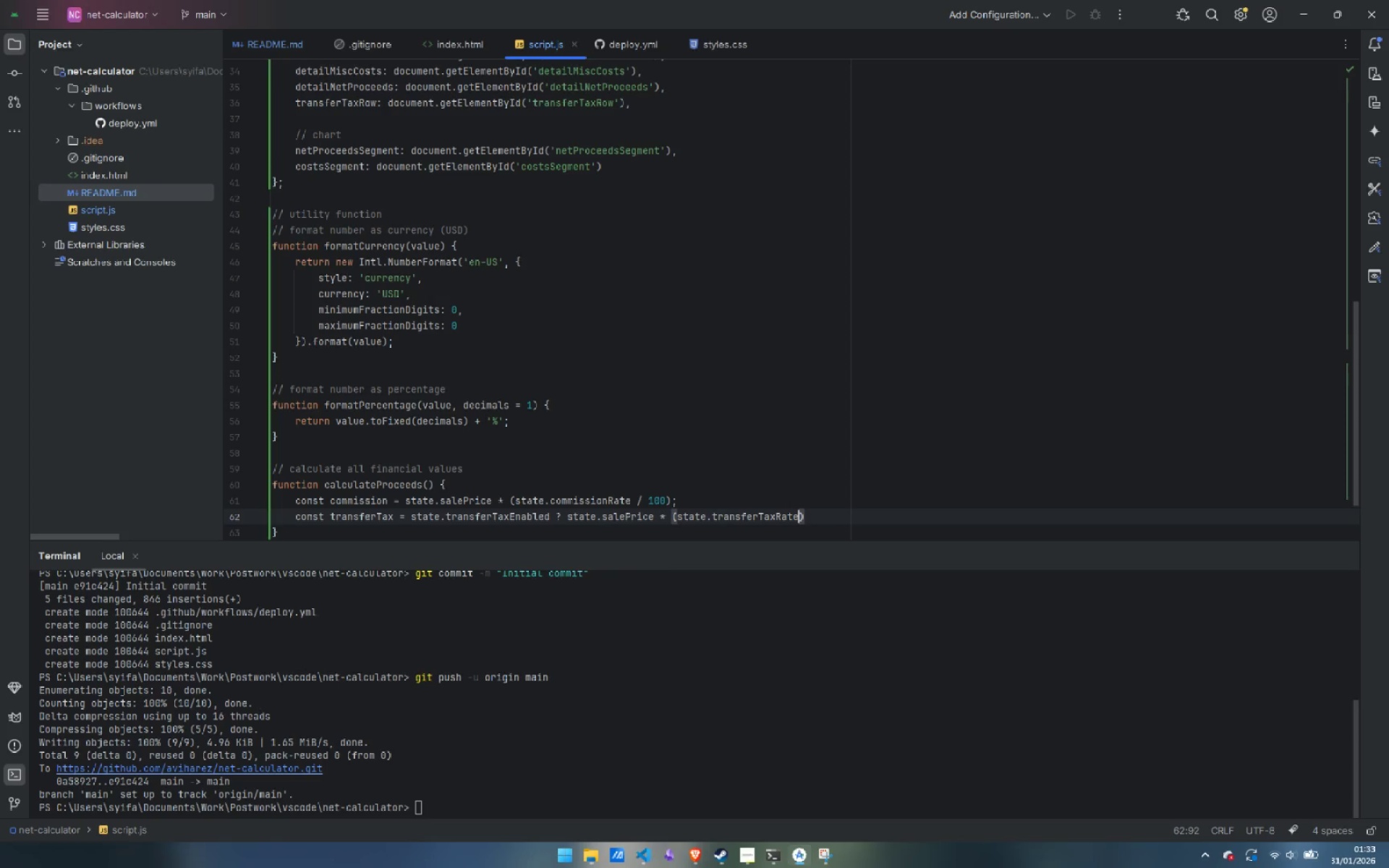 
type( / 100)
 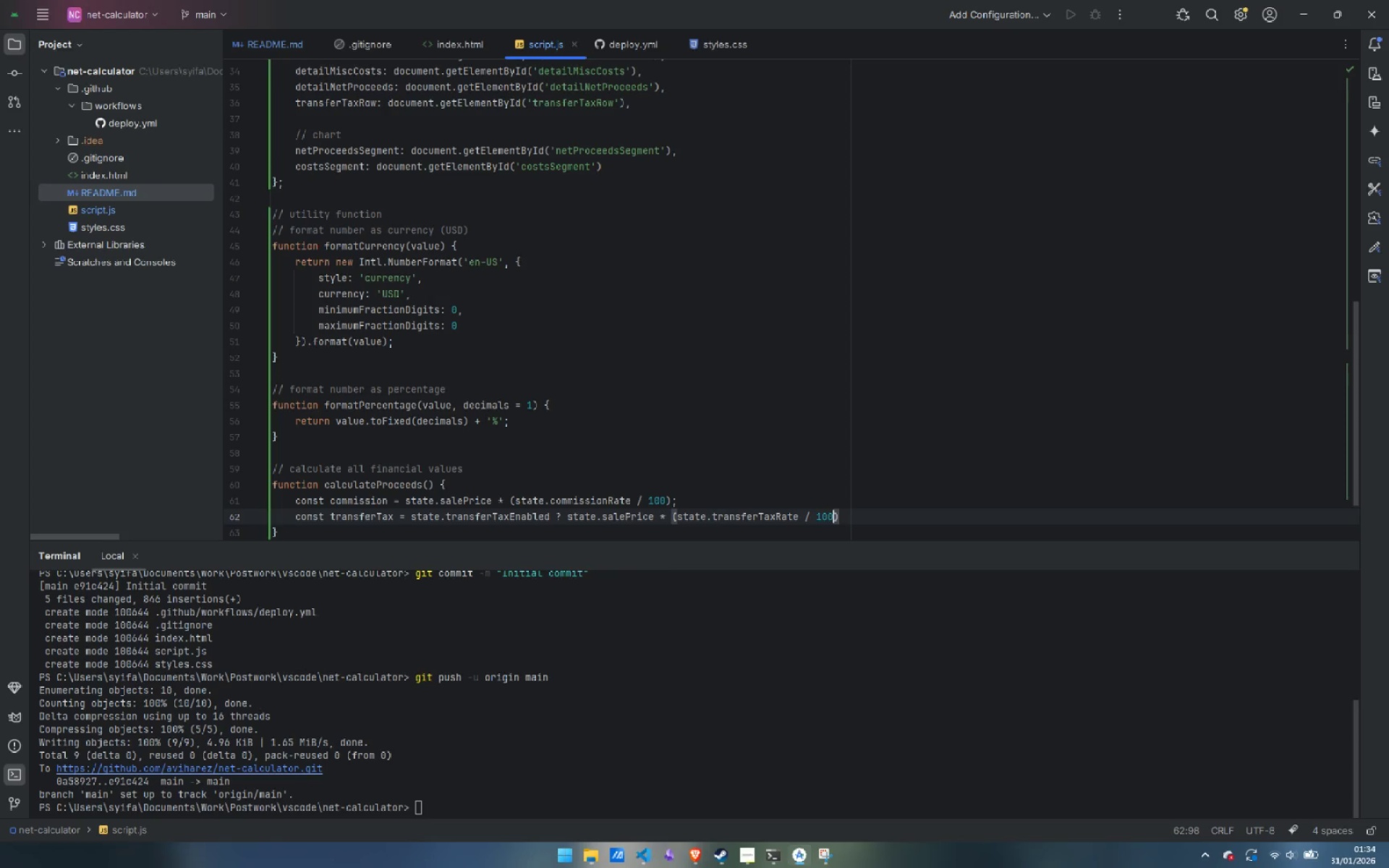 
key(ArrowRight)
 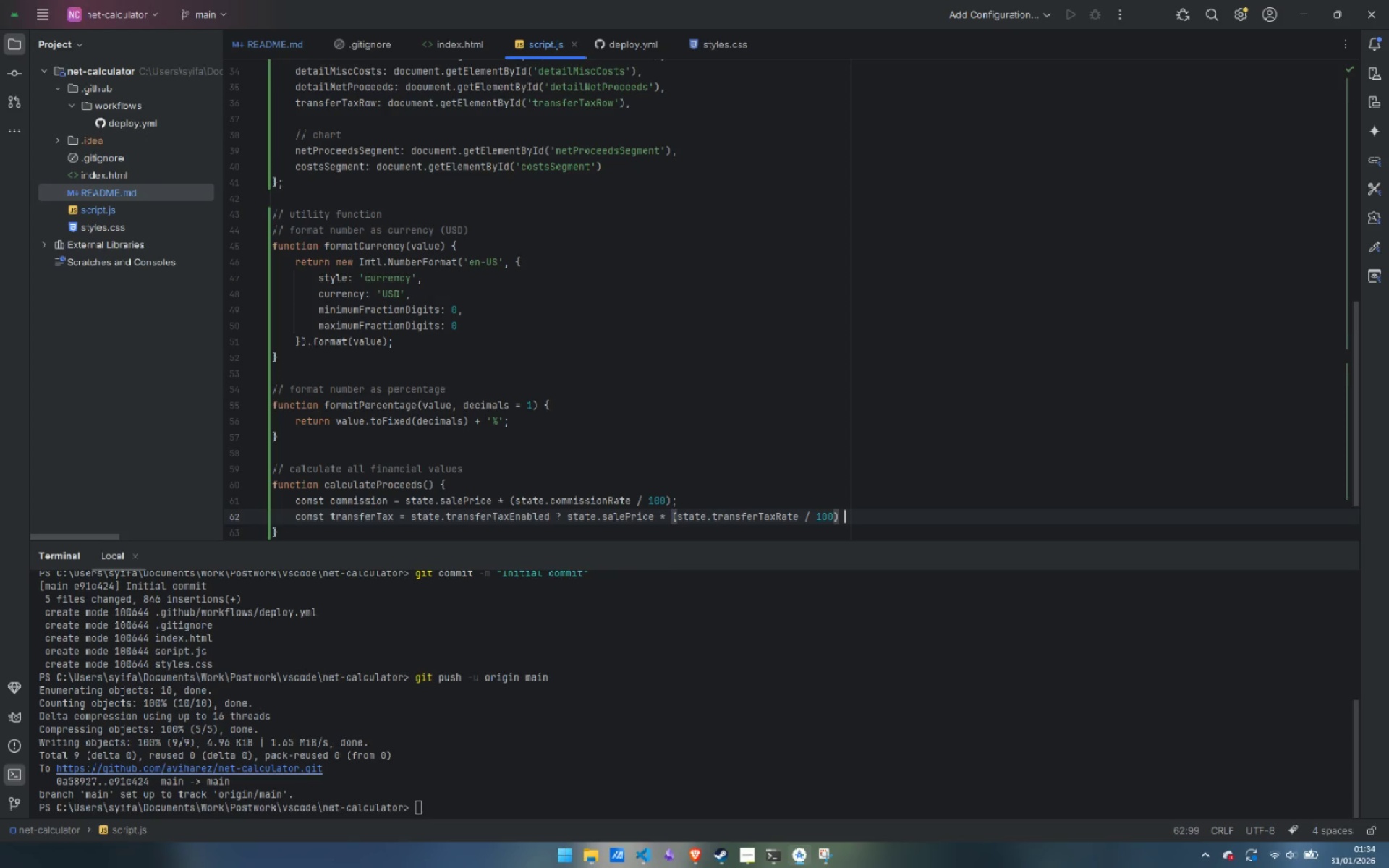 
key(Space)
 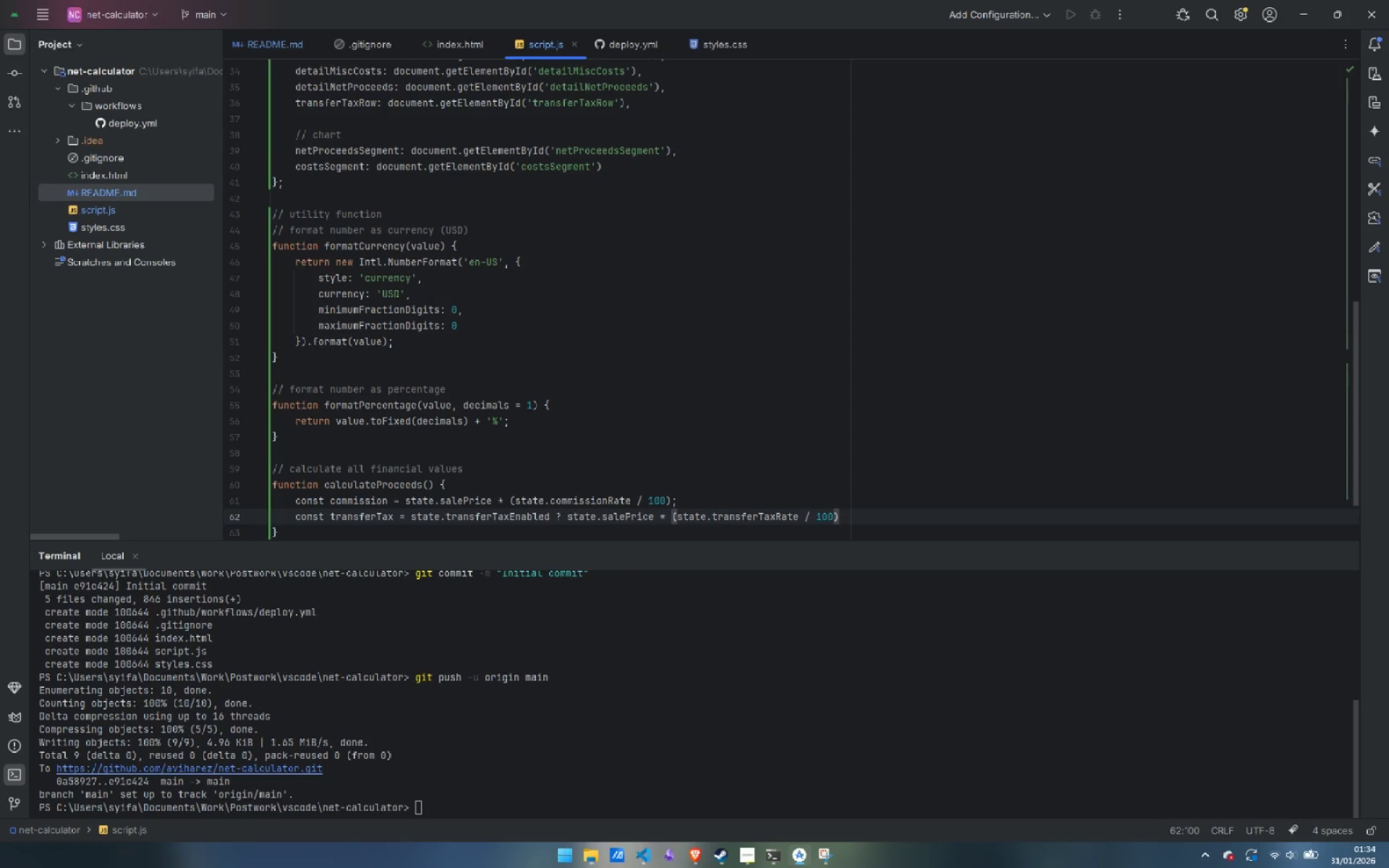 
key(Shift+Semicolon)
 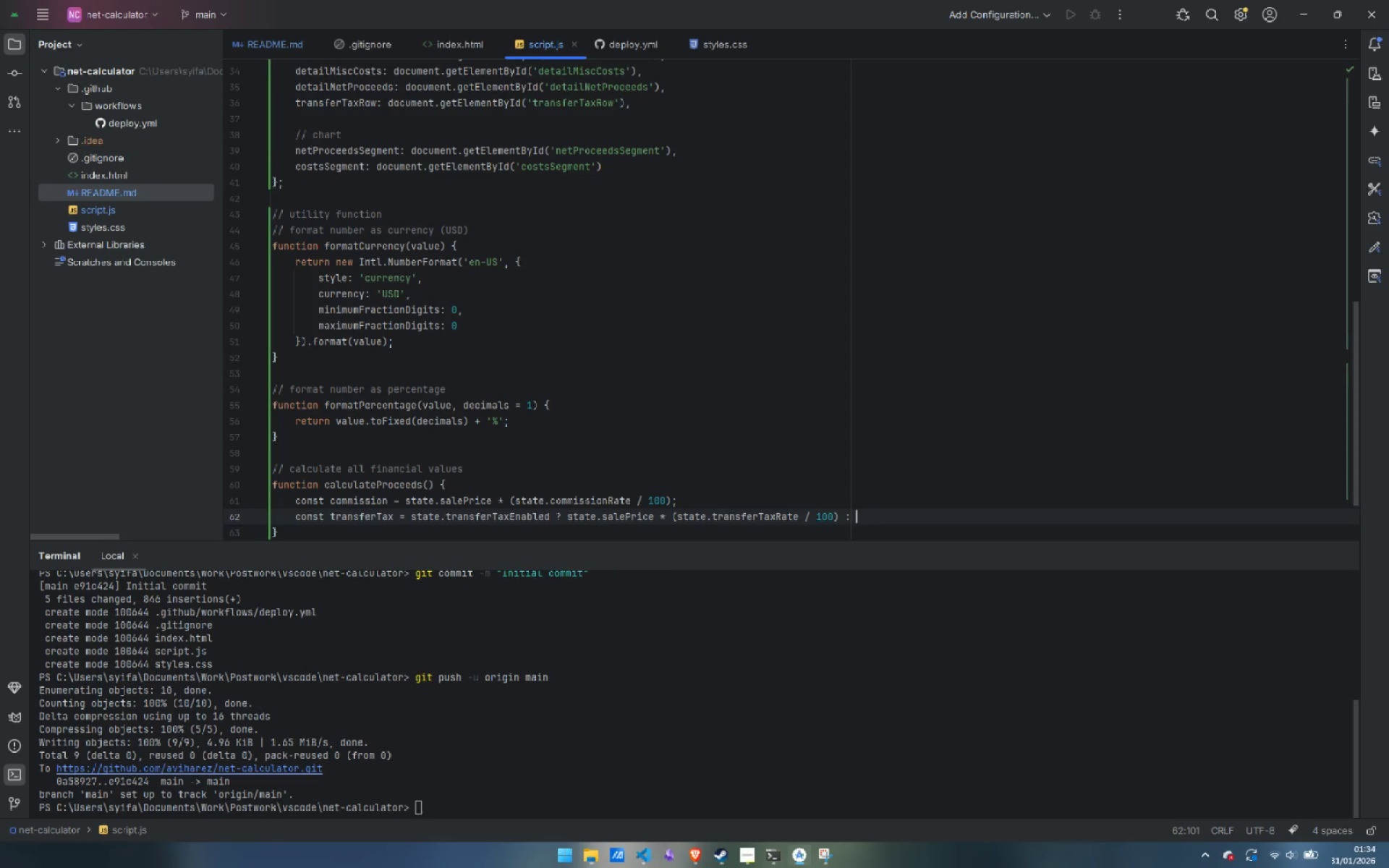 
key(Space)
 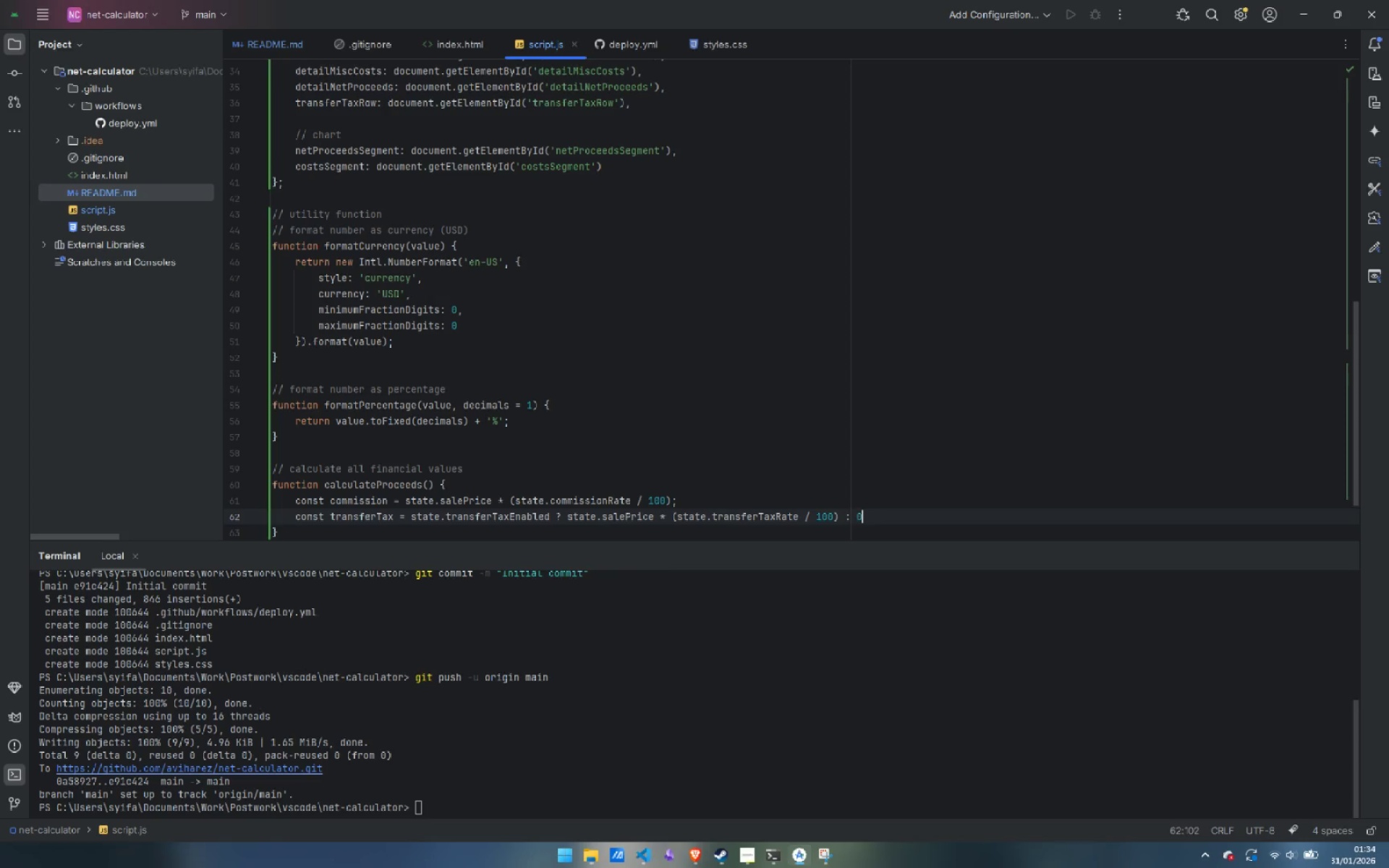 
key(0)
 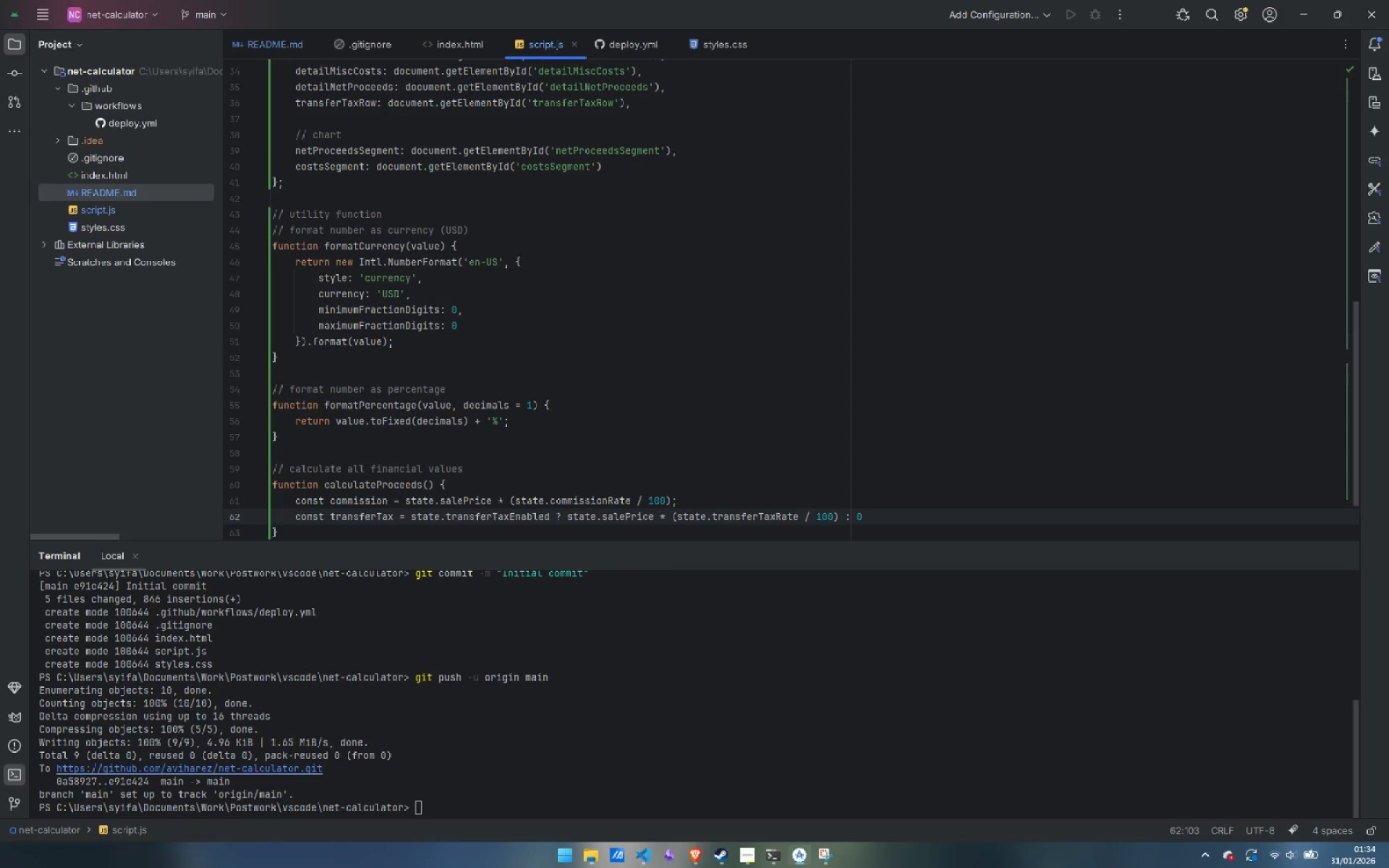 
key(Semicolon)
 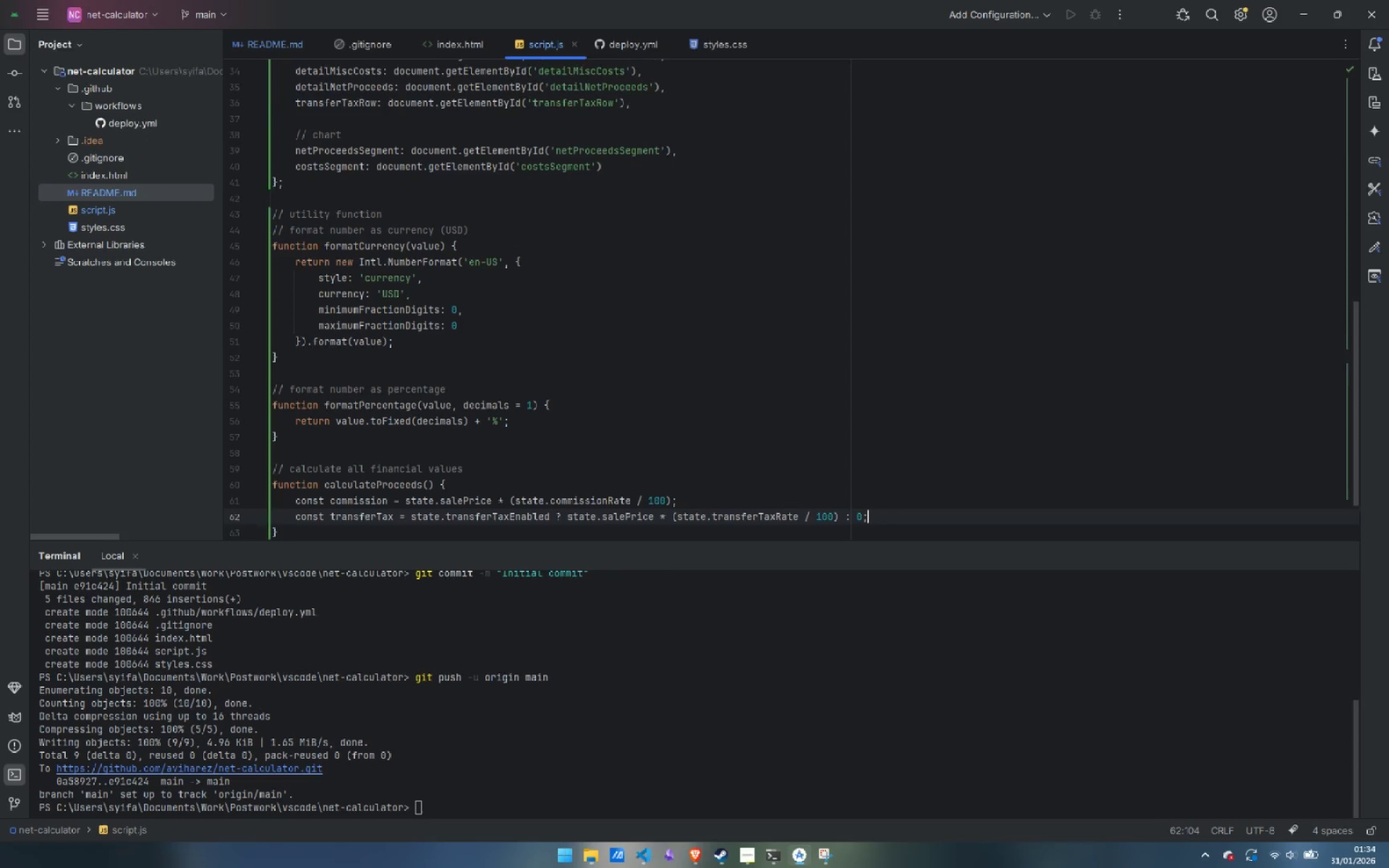 
key(Enter)
 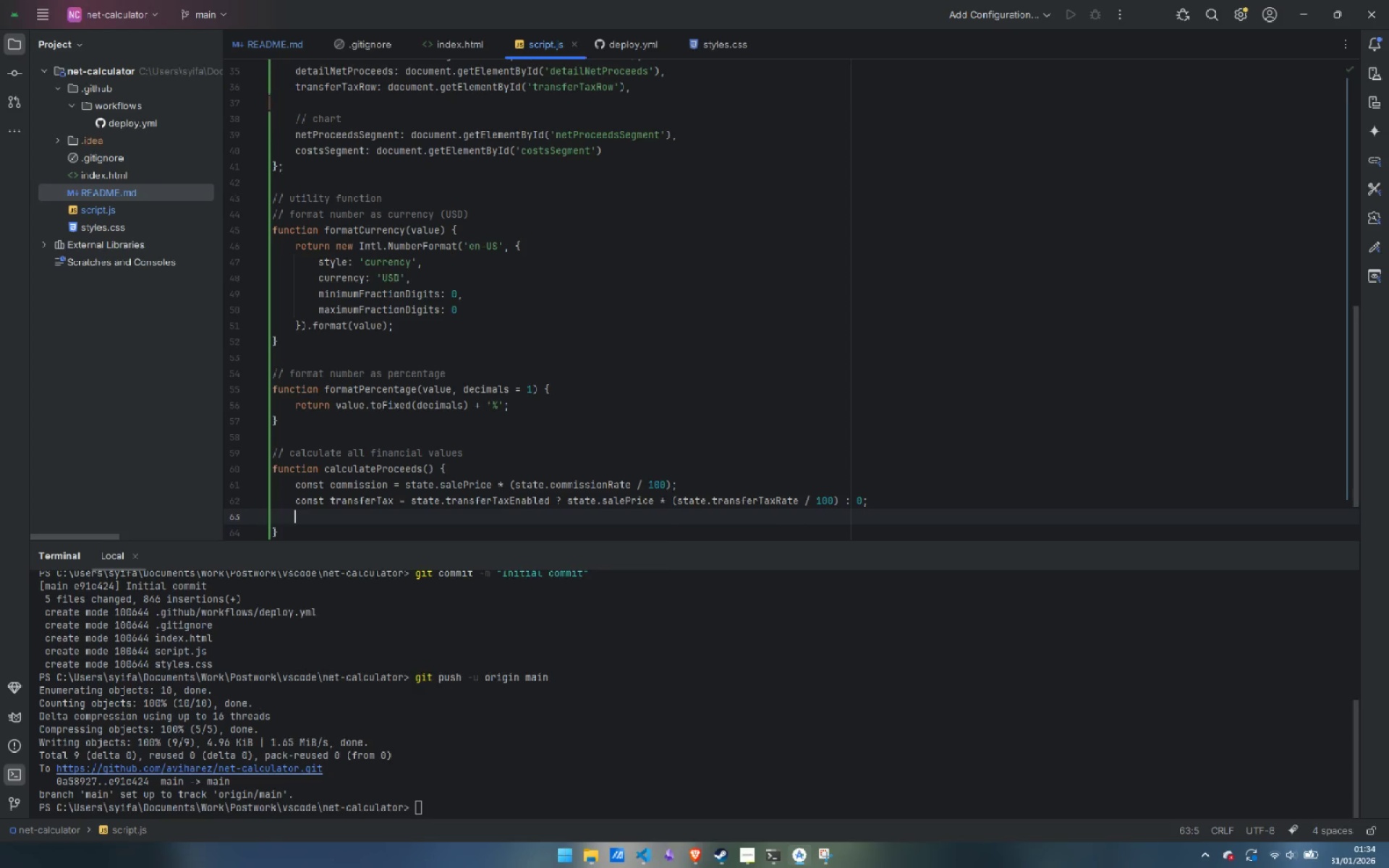 
type(const totalConst)
key(Backspace)
key(Backspace)
key(Backspace)
type(sts = commi)
 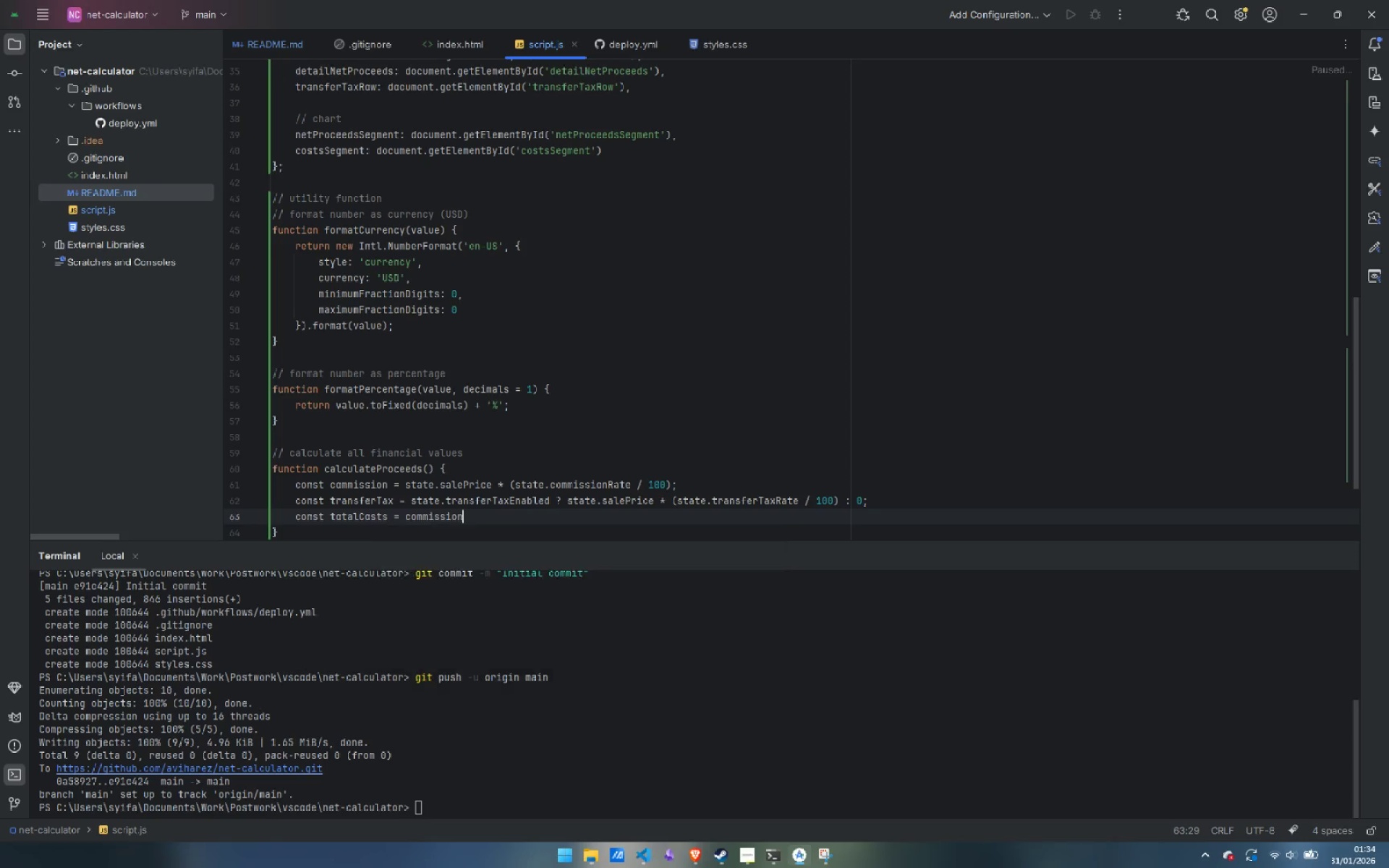 
key(Enter)
 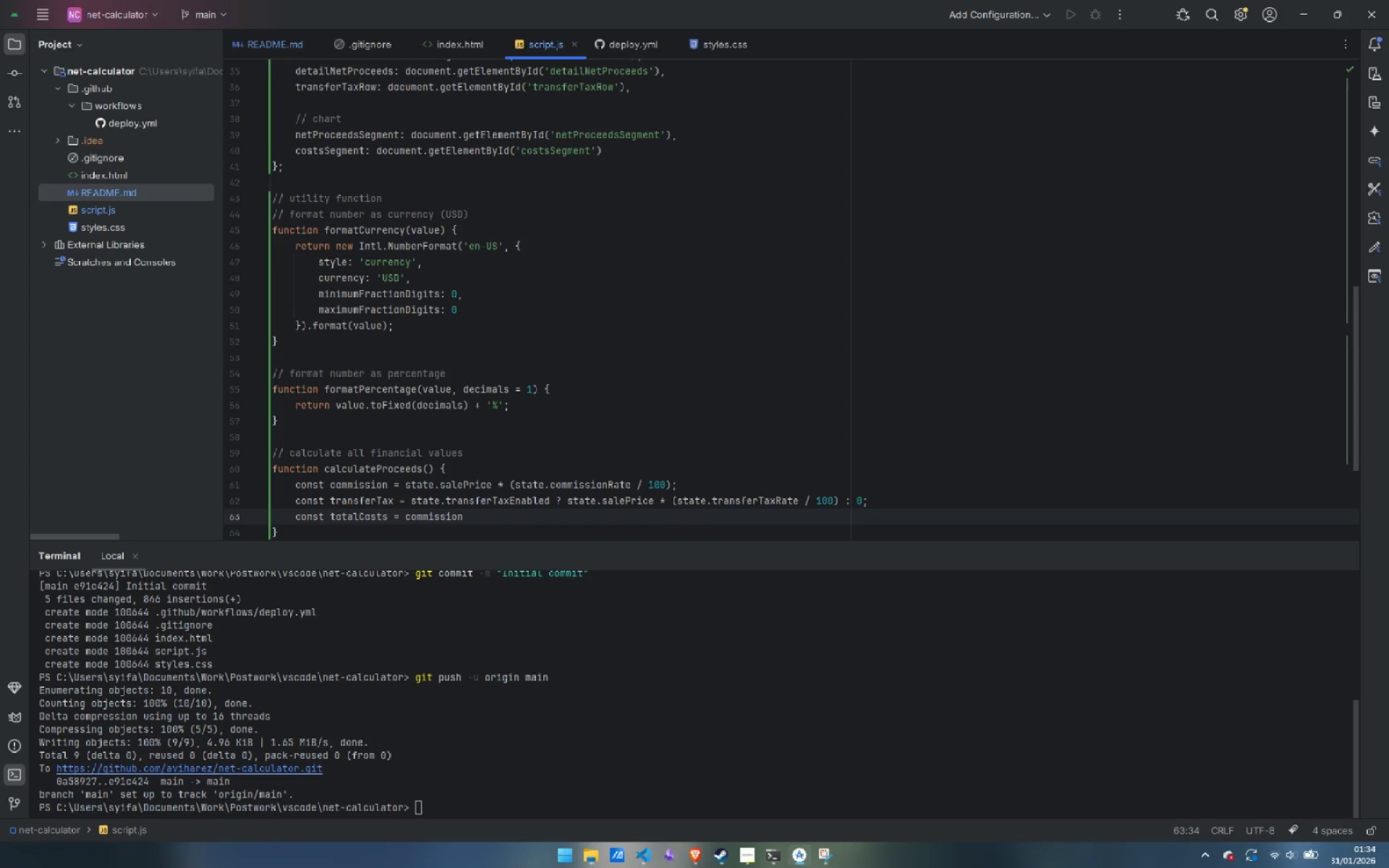 
type( = trw)
key(Backspace)
type(an)
 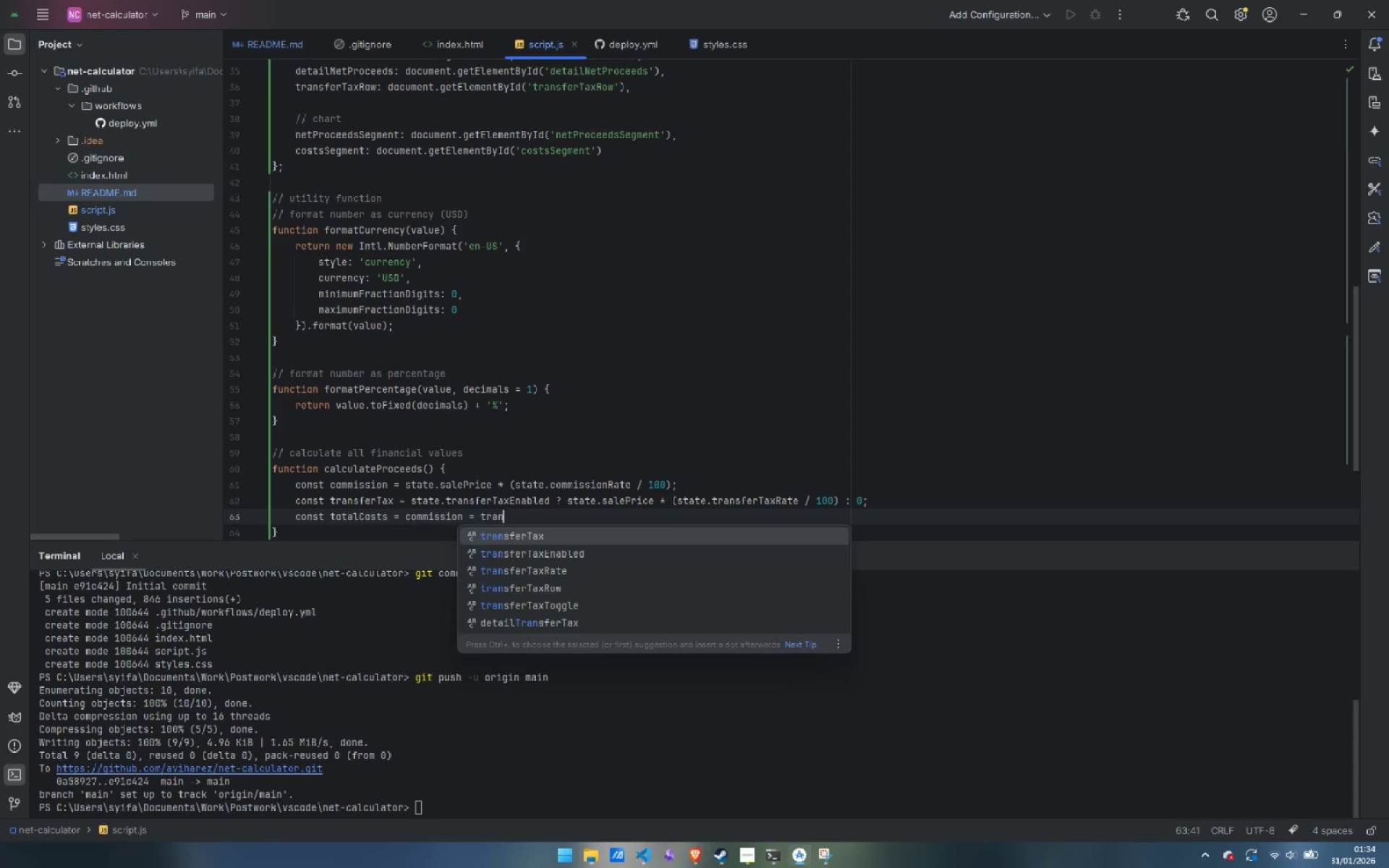 
key(Control+Backspace)
 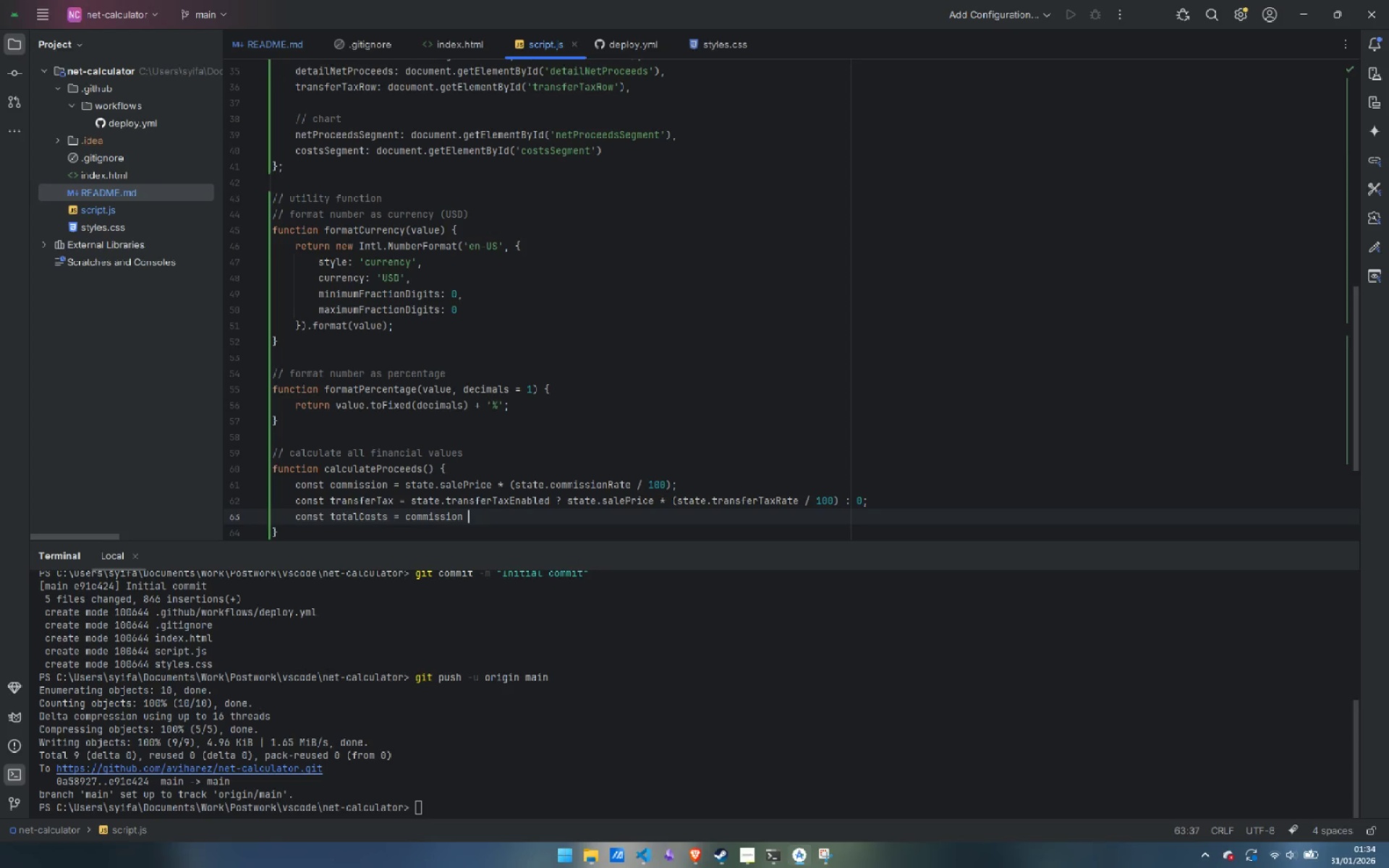 
key(Control+Backspace)
 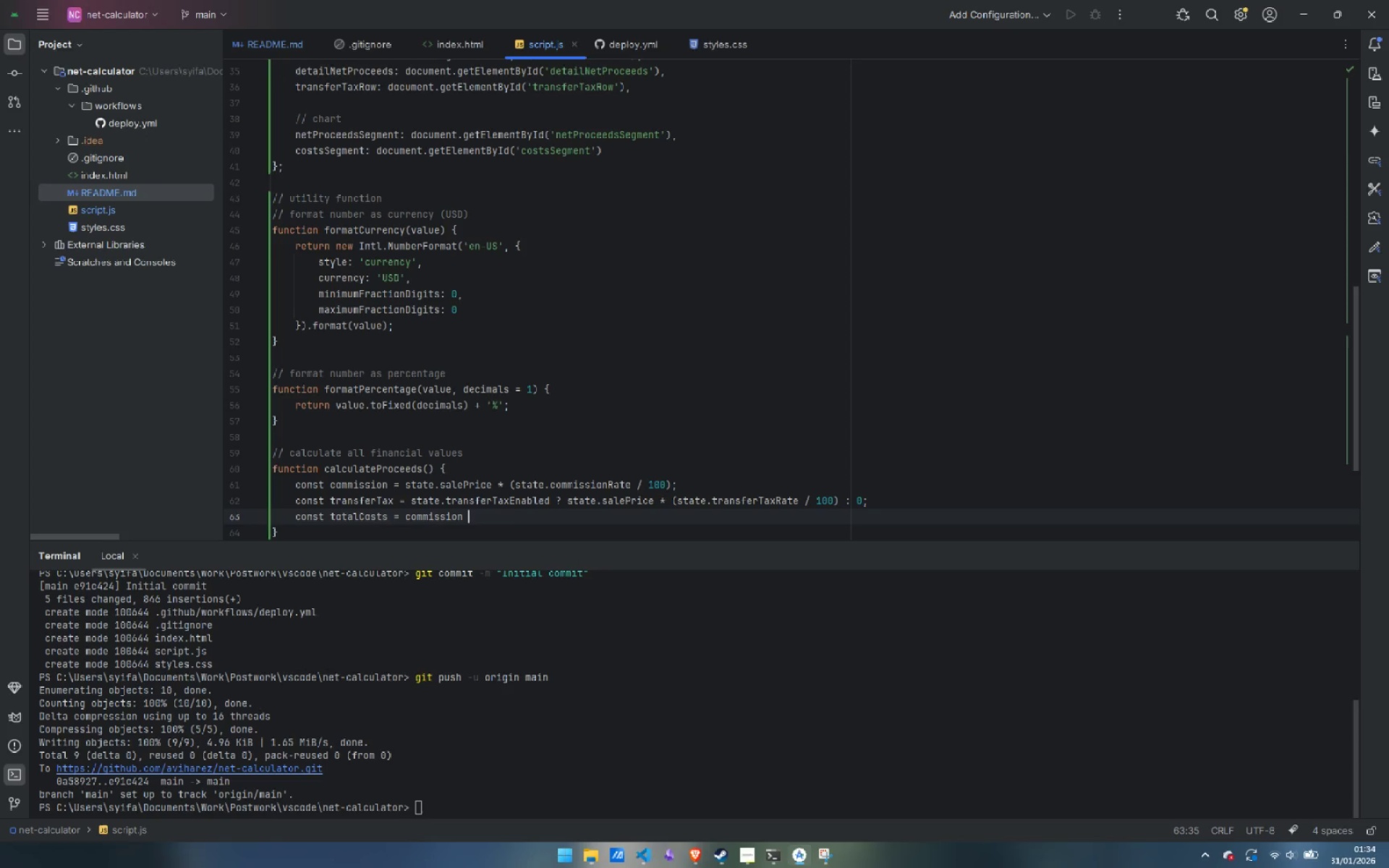 
type(+ trans)
 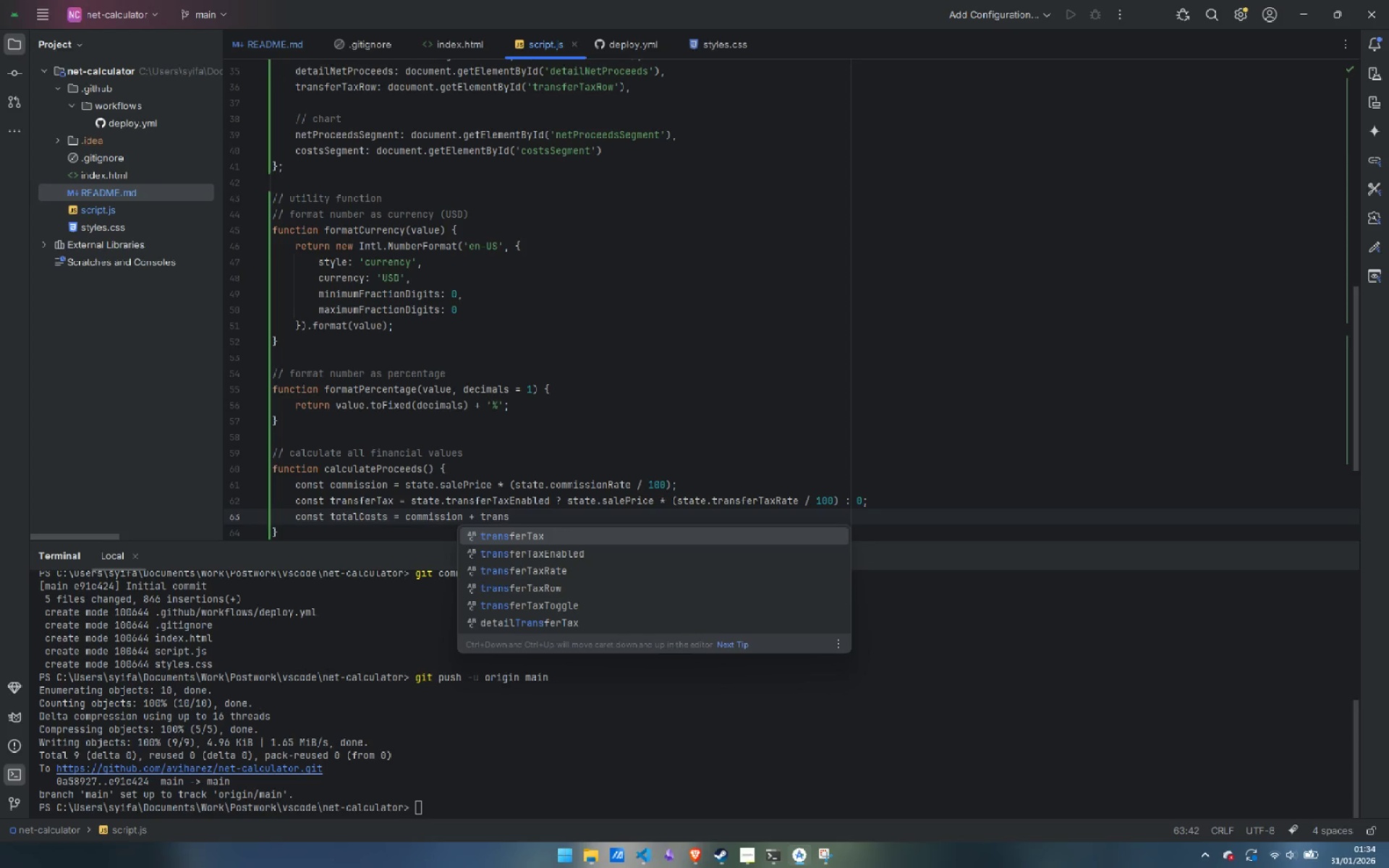 
key(Enter)
 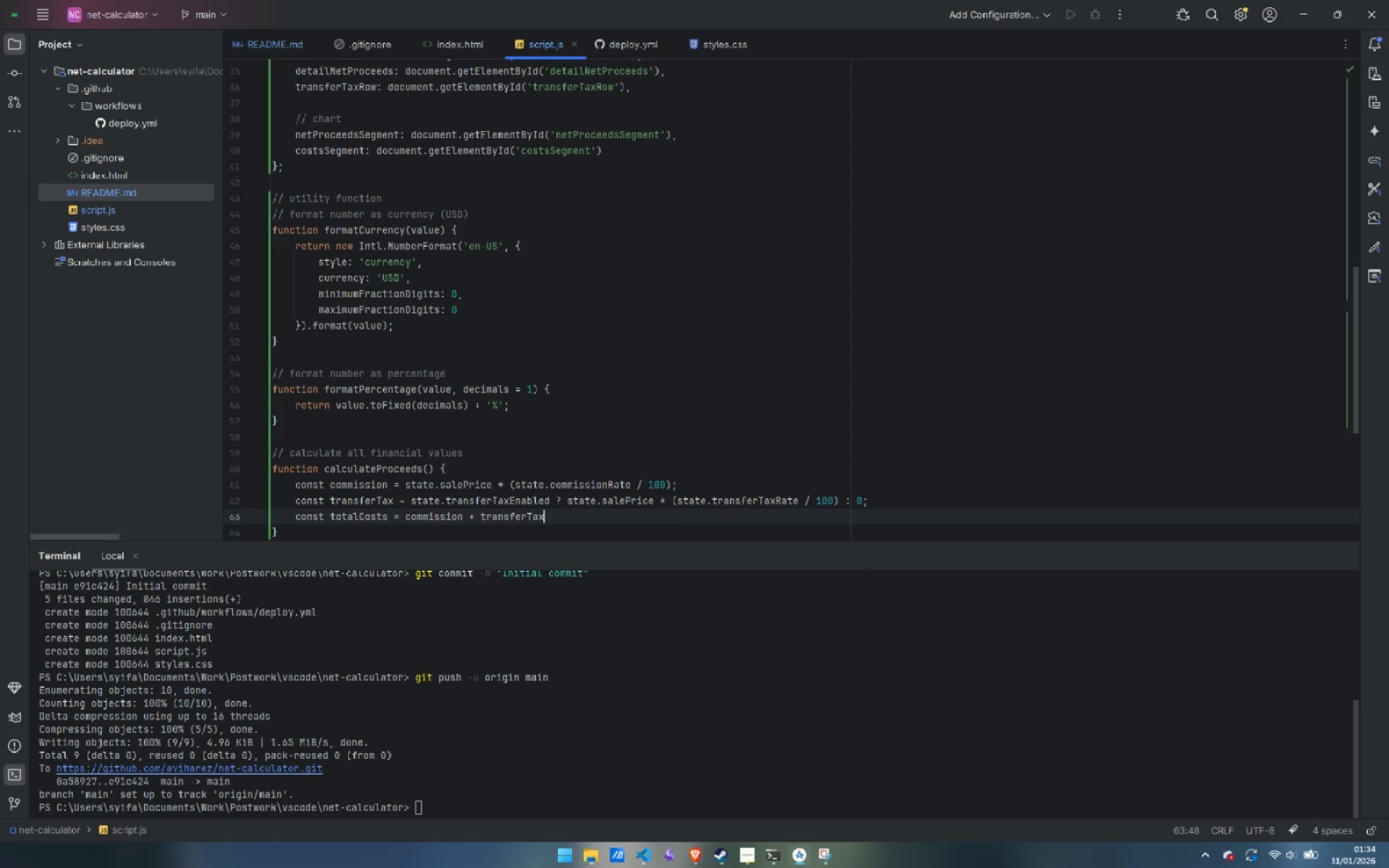 
type( = state)
 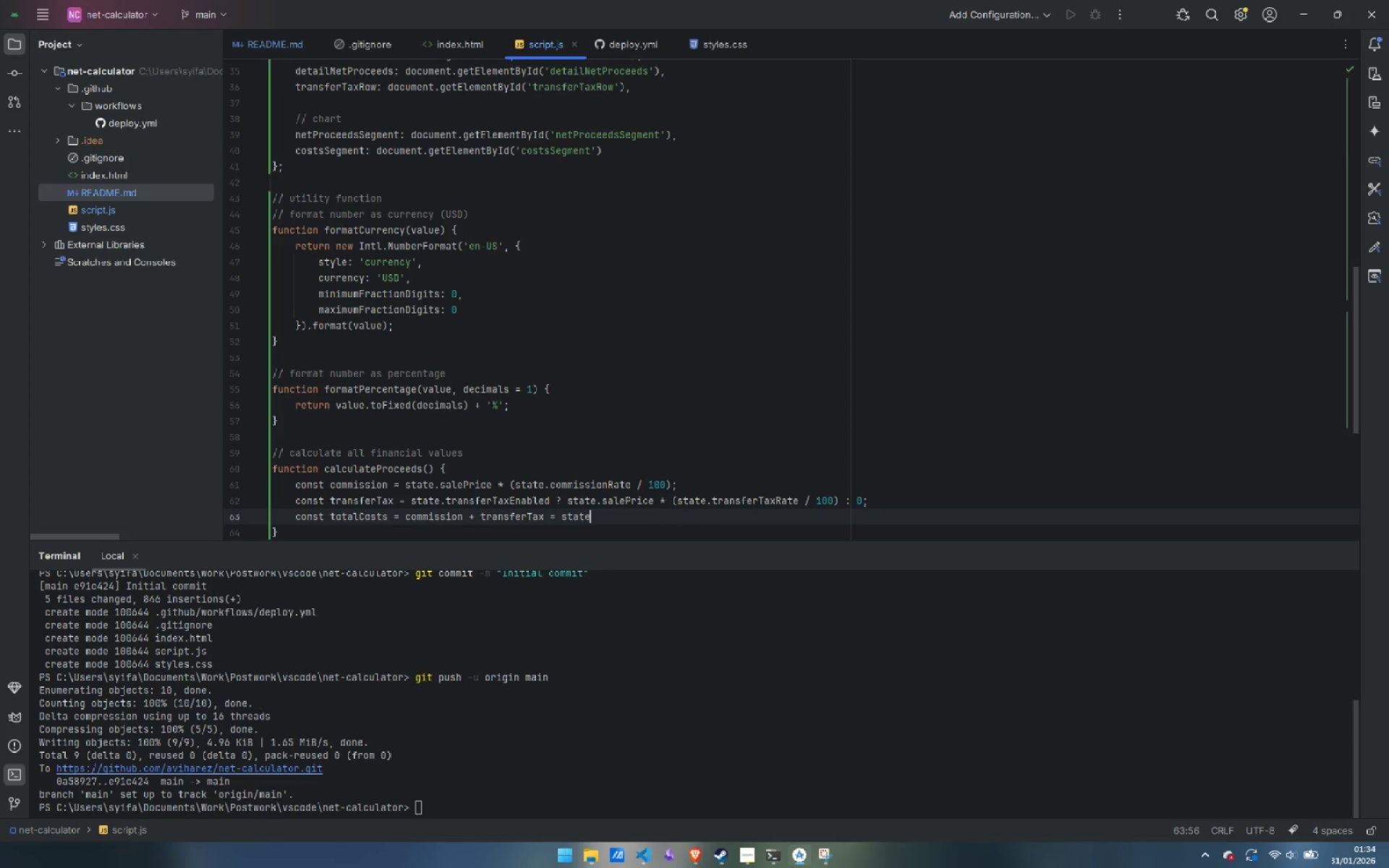 
key(Control+Backspace)
 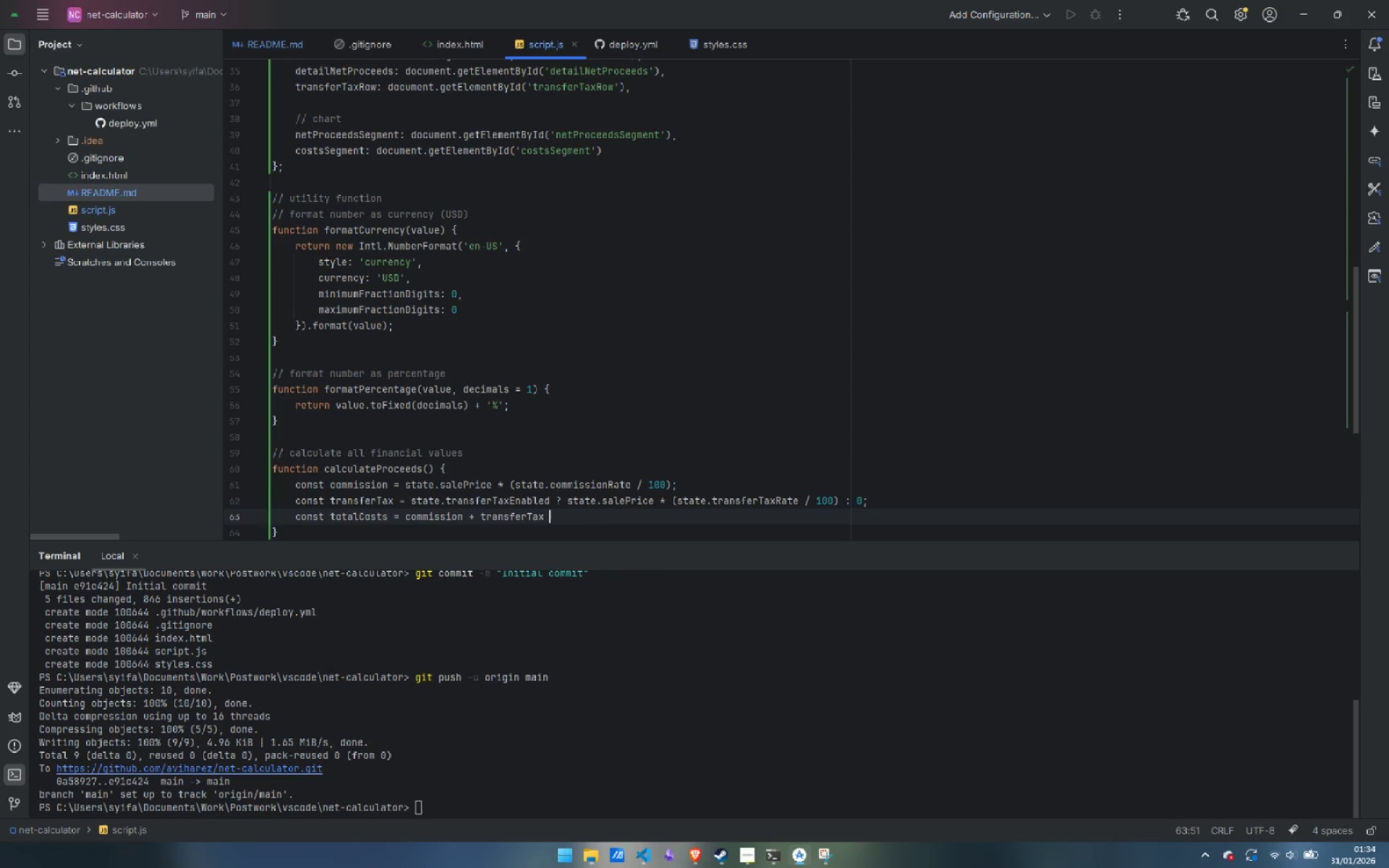 
key(Control+Backspace)
 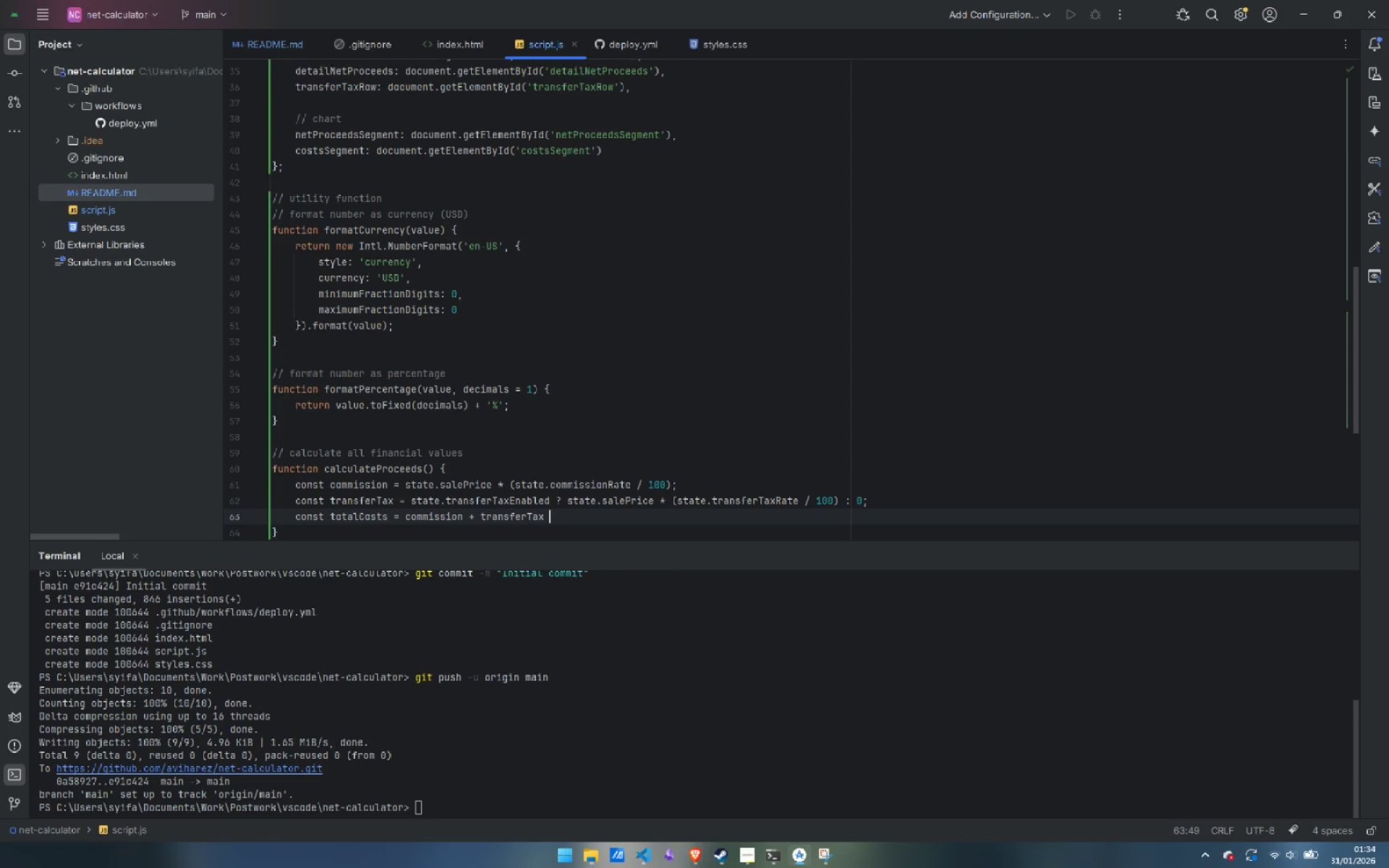 
type(+ state.miscCosts)
 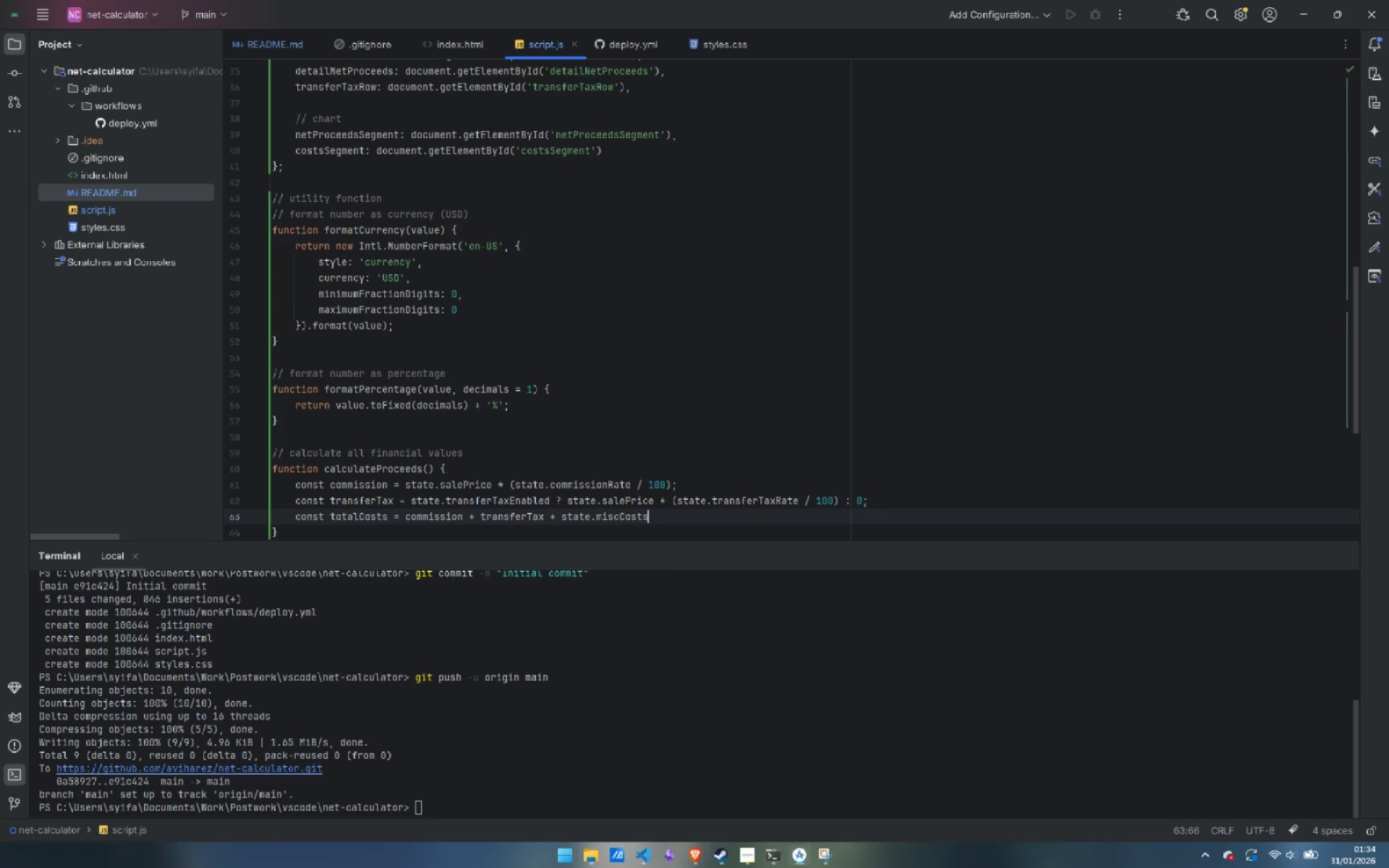 
key(Semicolon)
 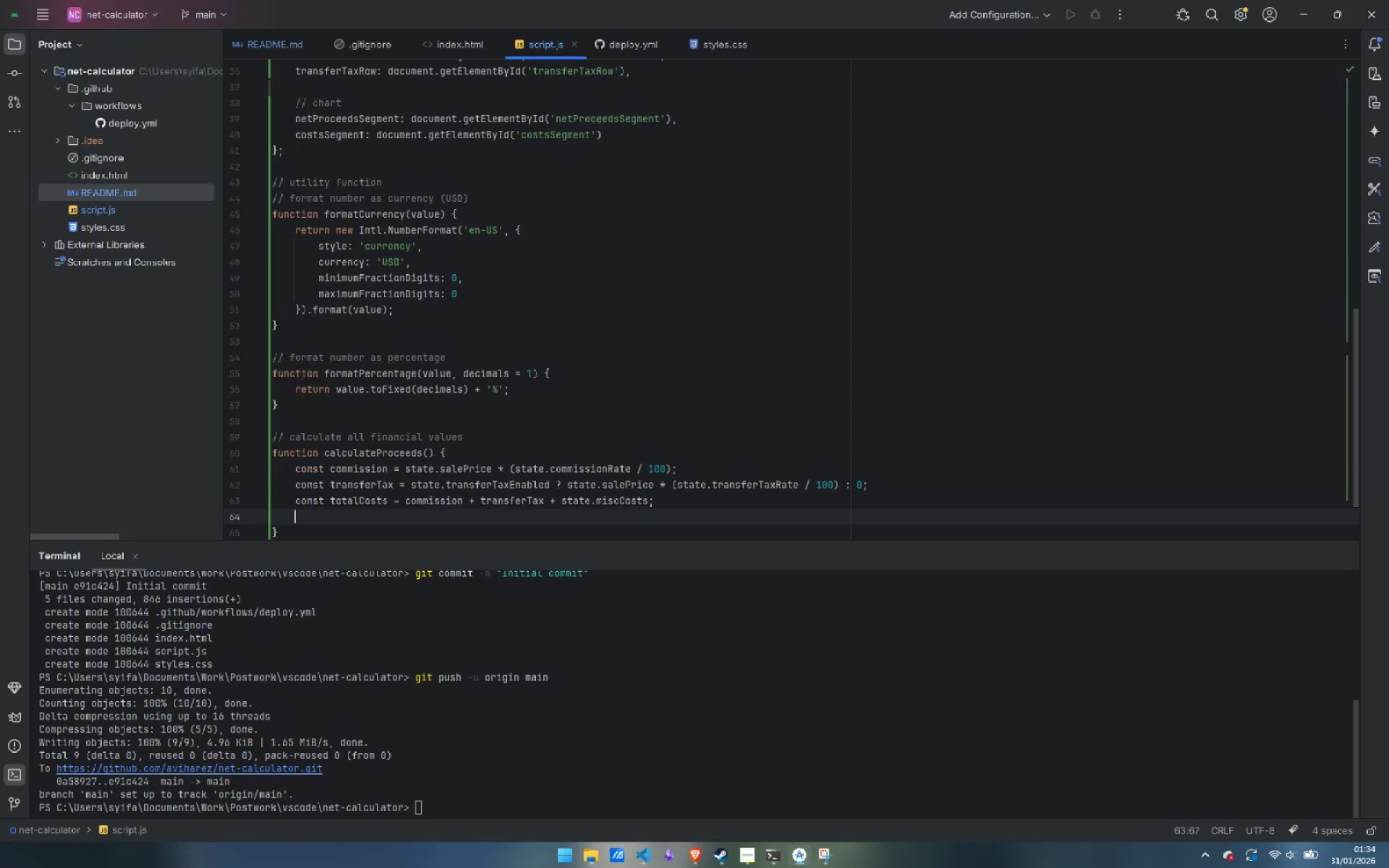 
key(Enter)
 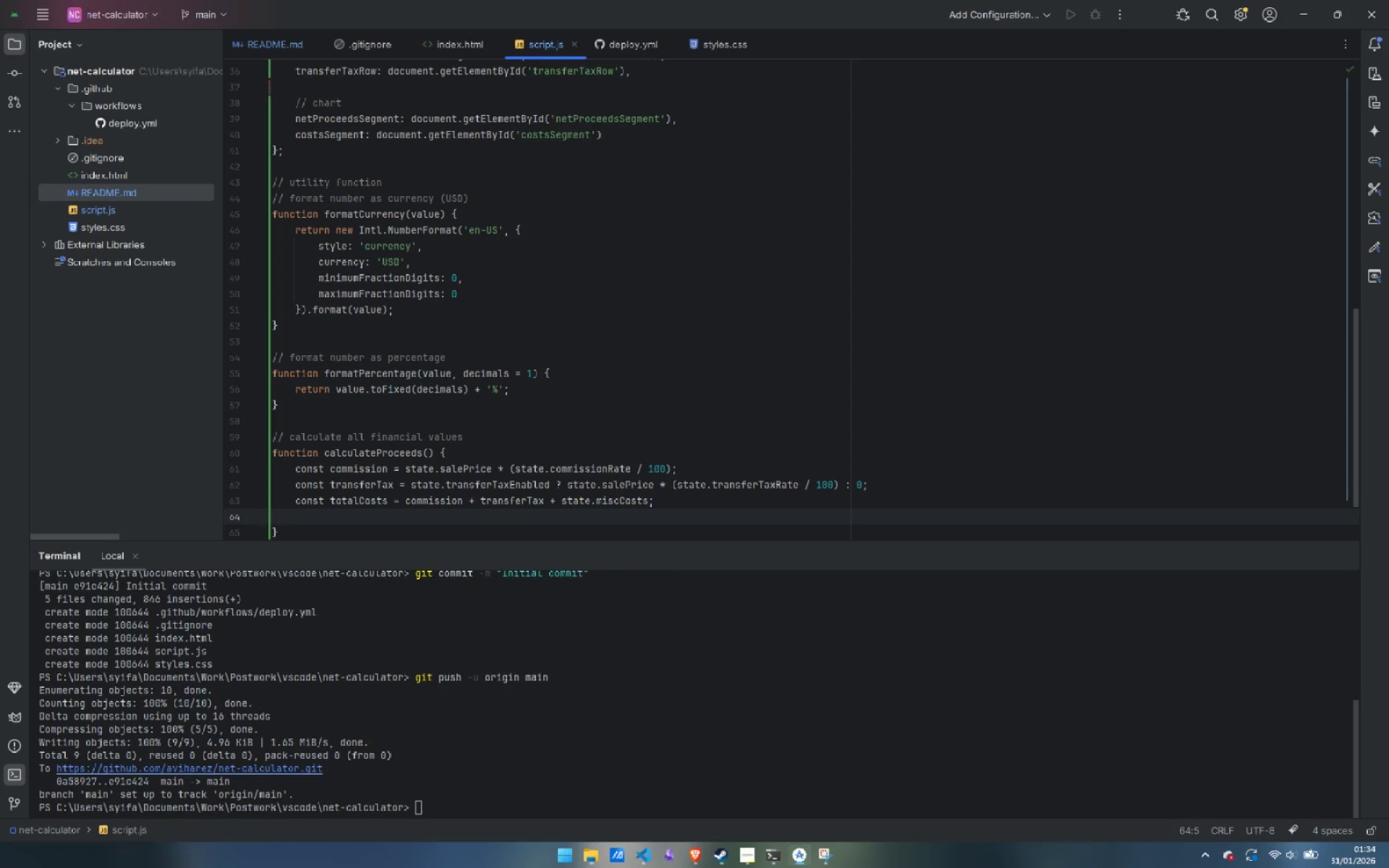 
type(n)
key(Backspace)
type(const netProc)
 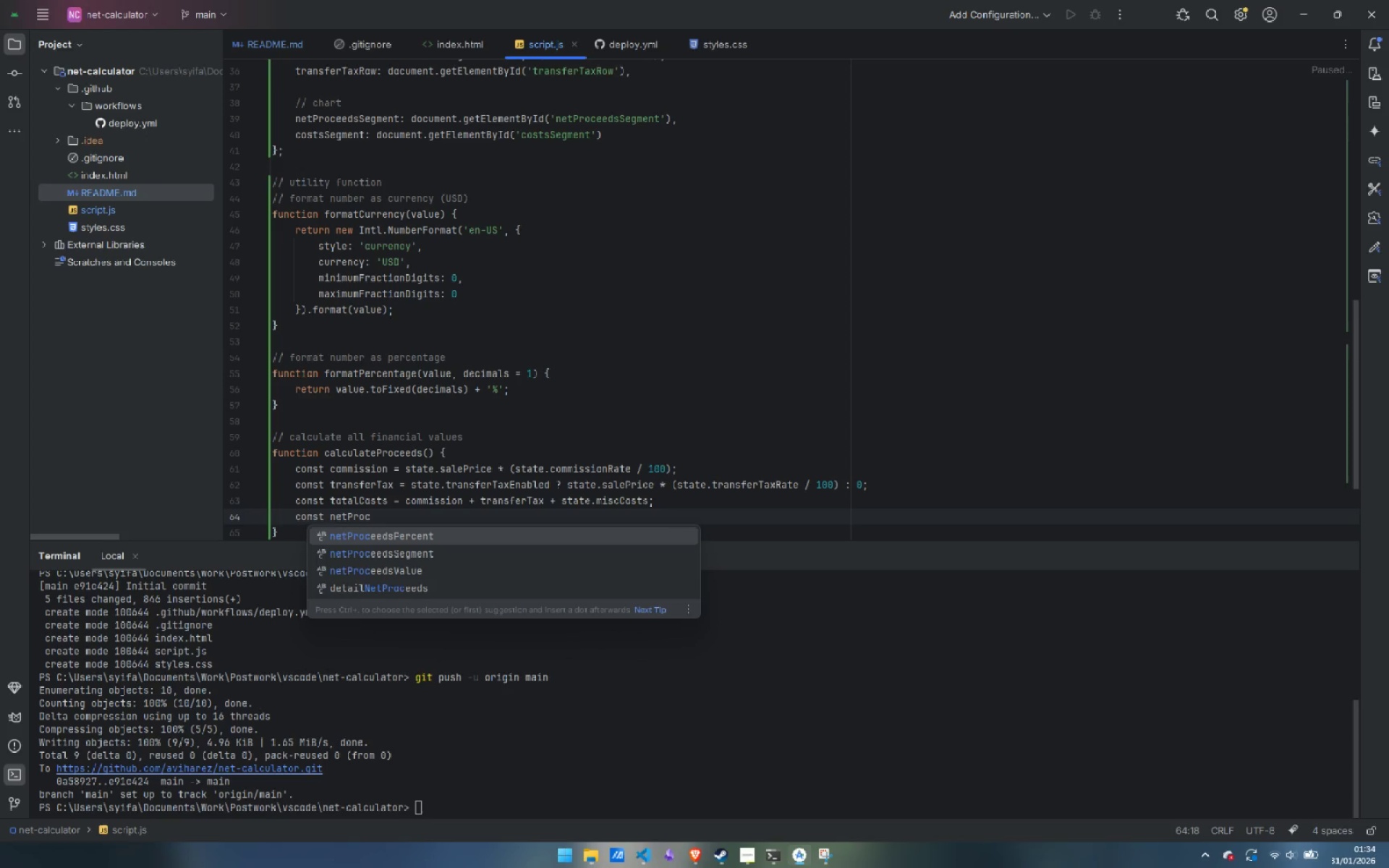 
key(Enter)
 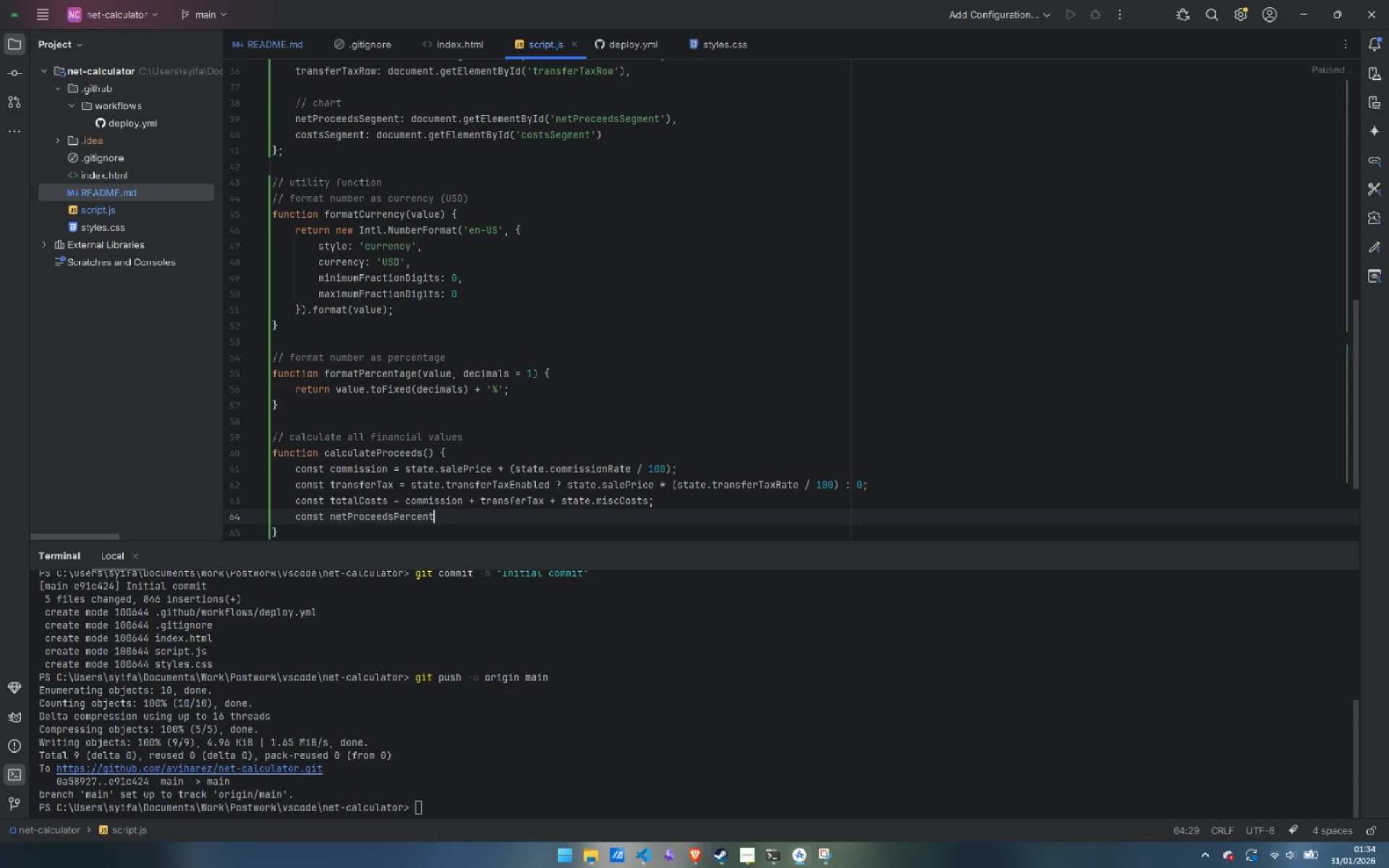 
key(Space)
 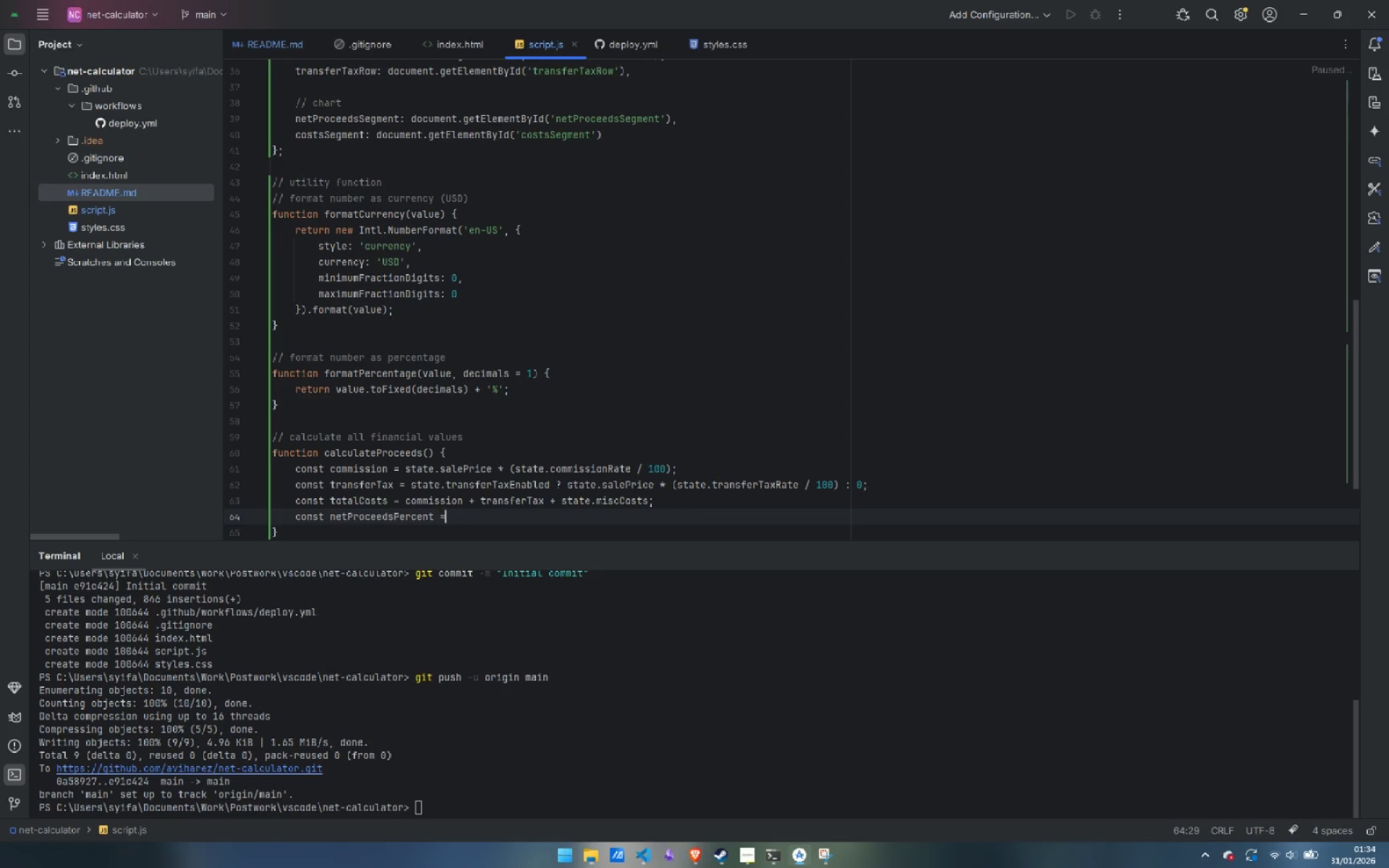 
key(Equal)
 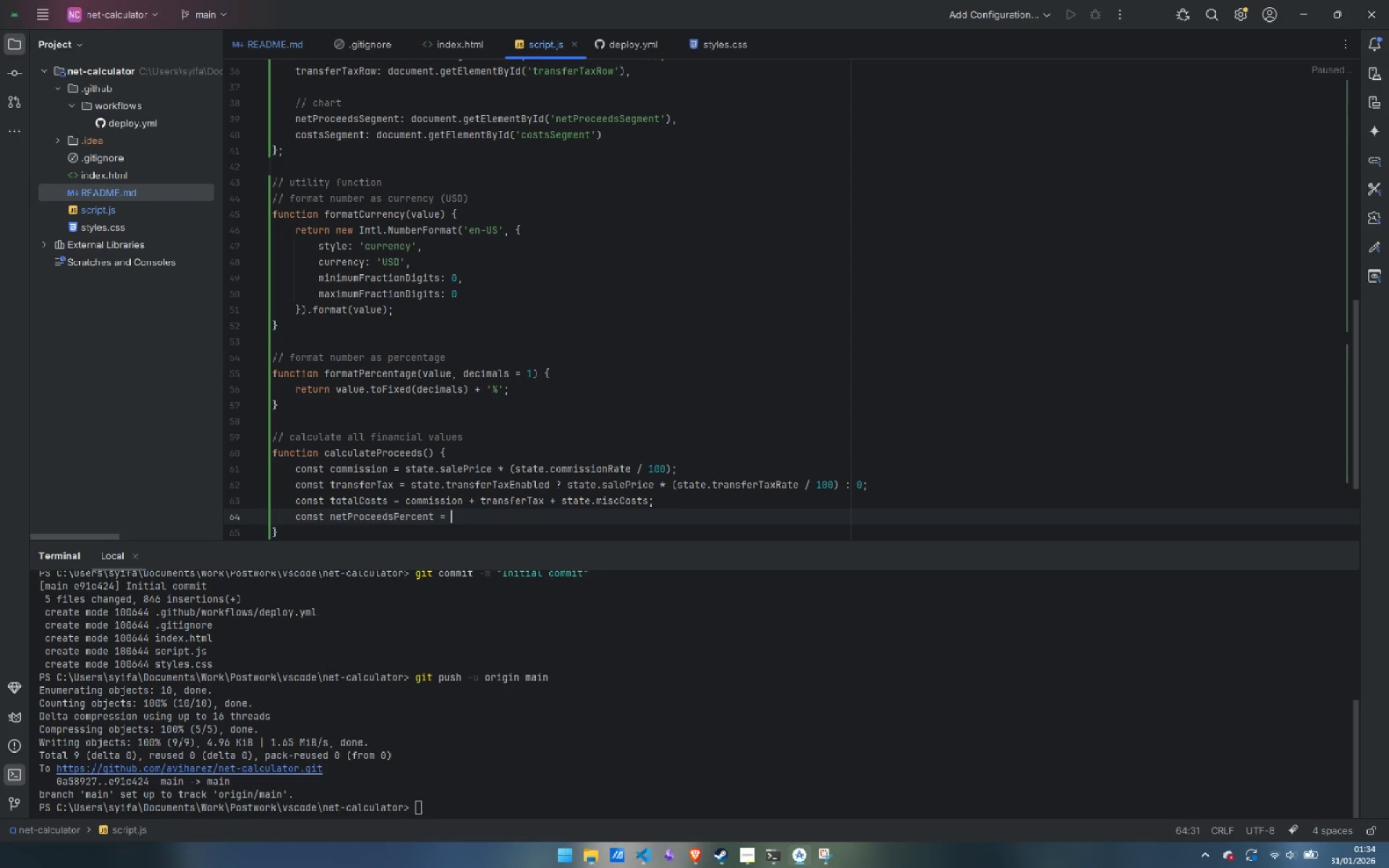 
key(Space)
 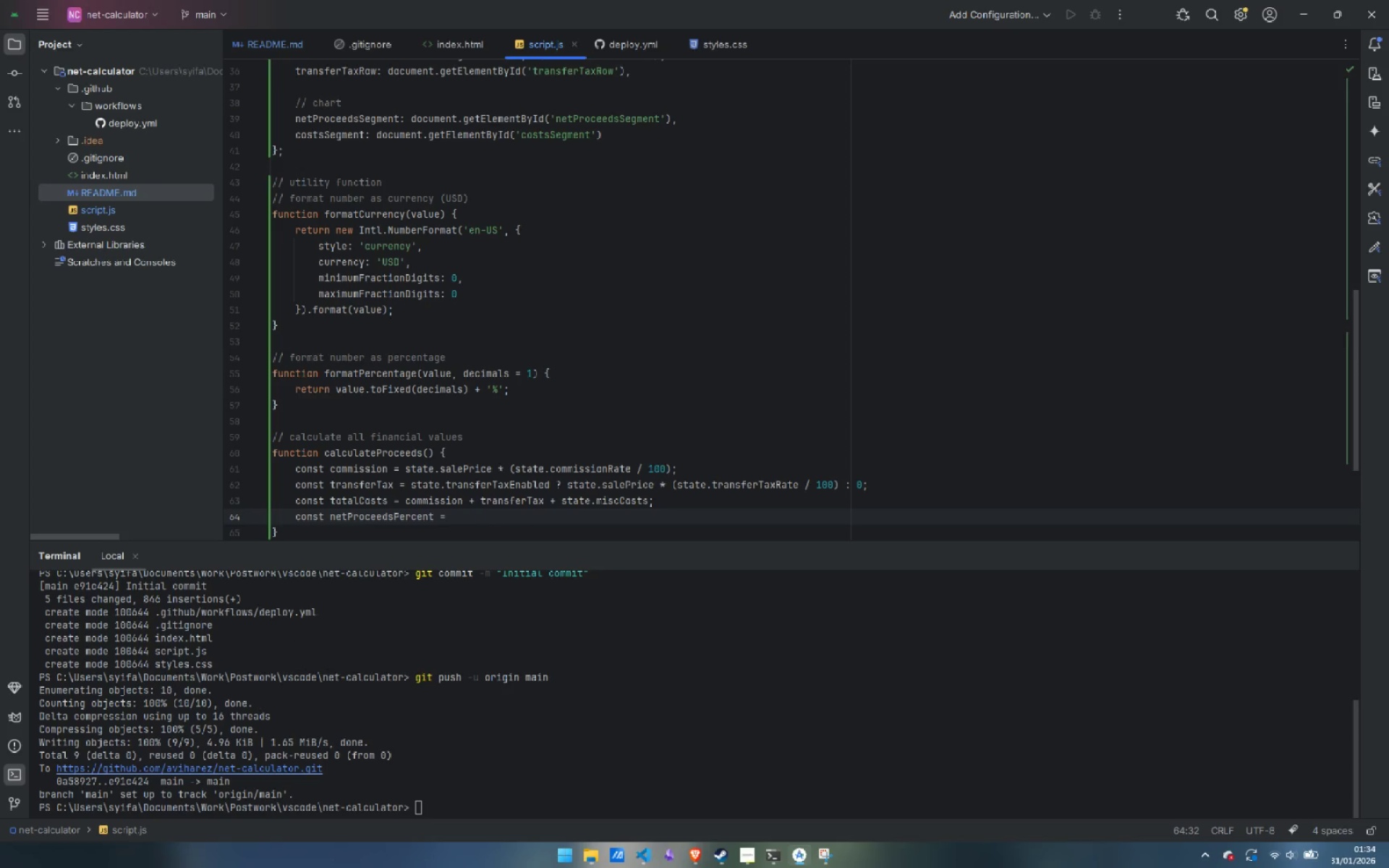 
key(Control+ArrowLeft)
 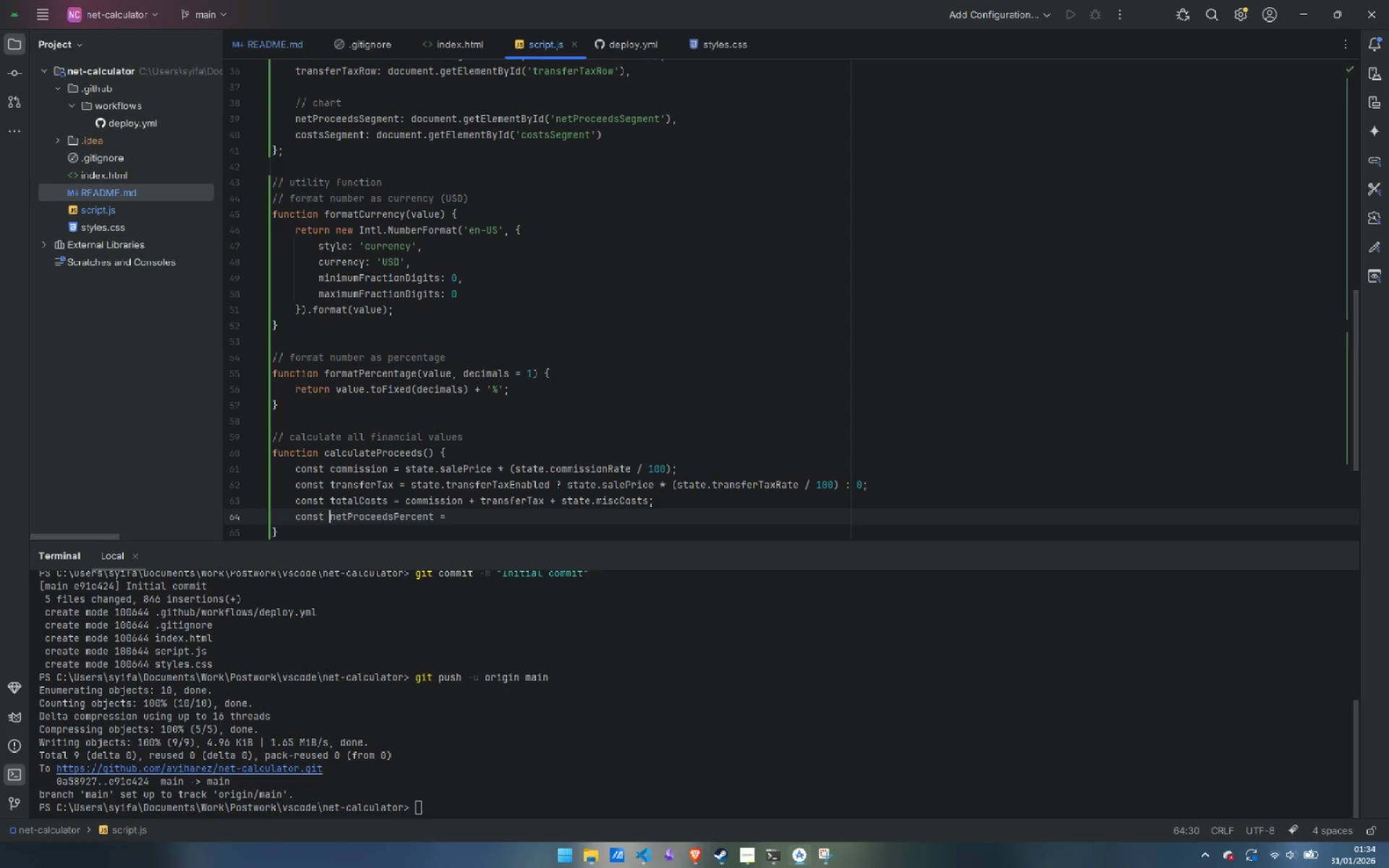 
key(Control+ArrowLeft)
 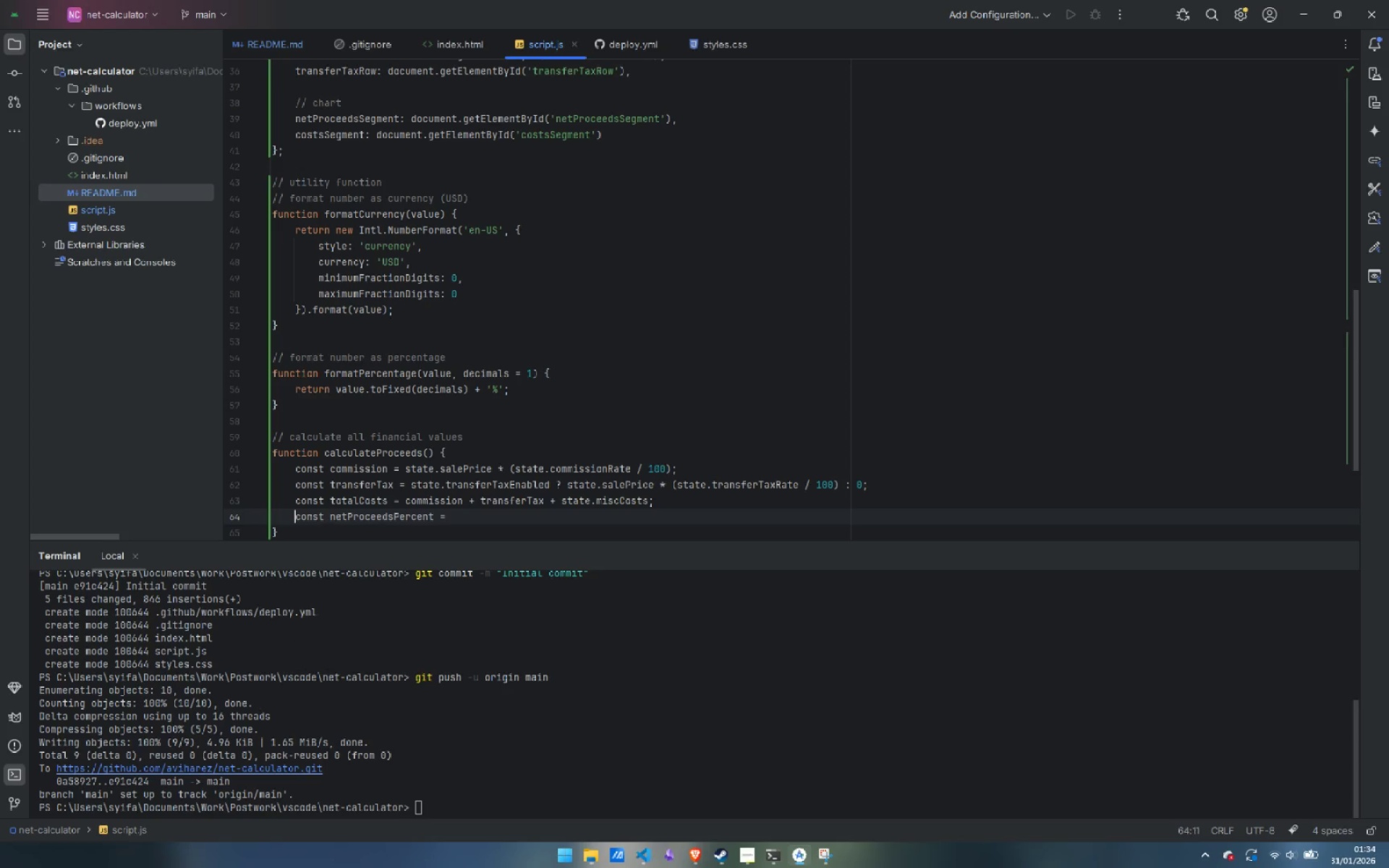 
key(Control+ArrowLeft)
 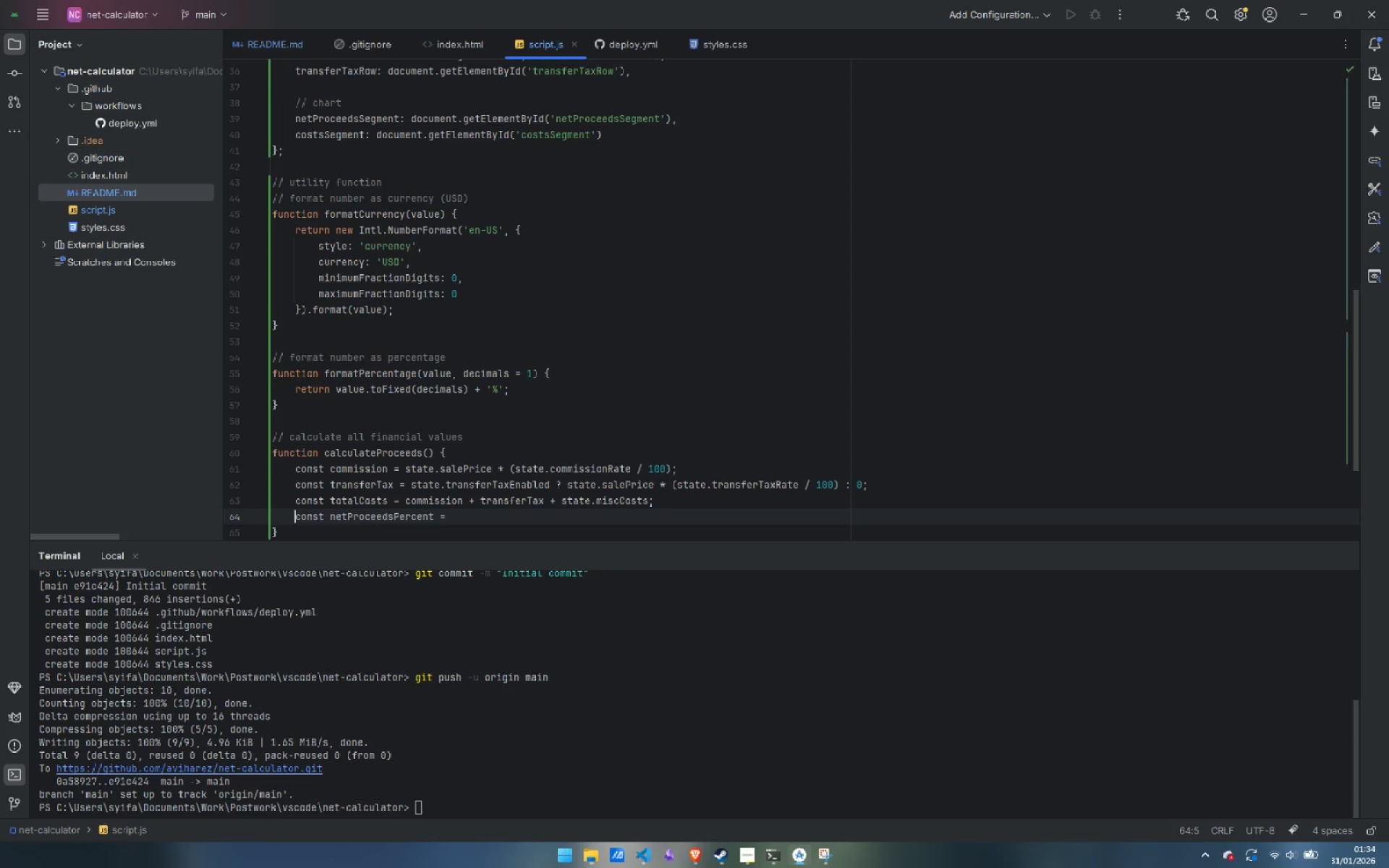 
key(Enter)
 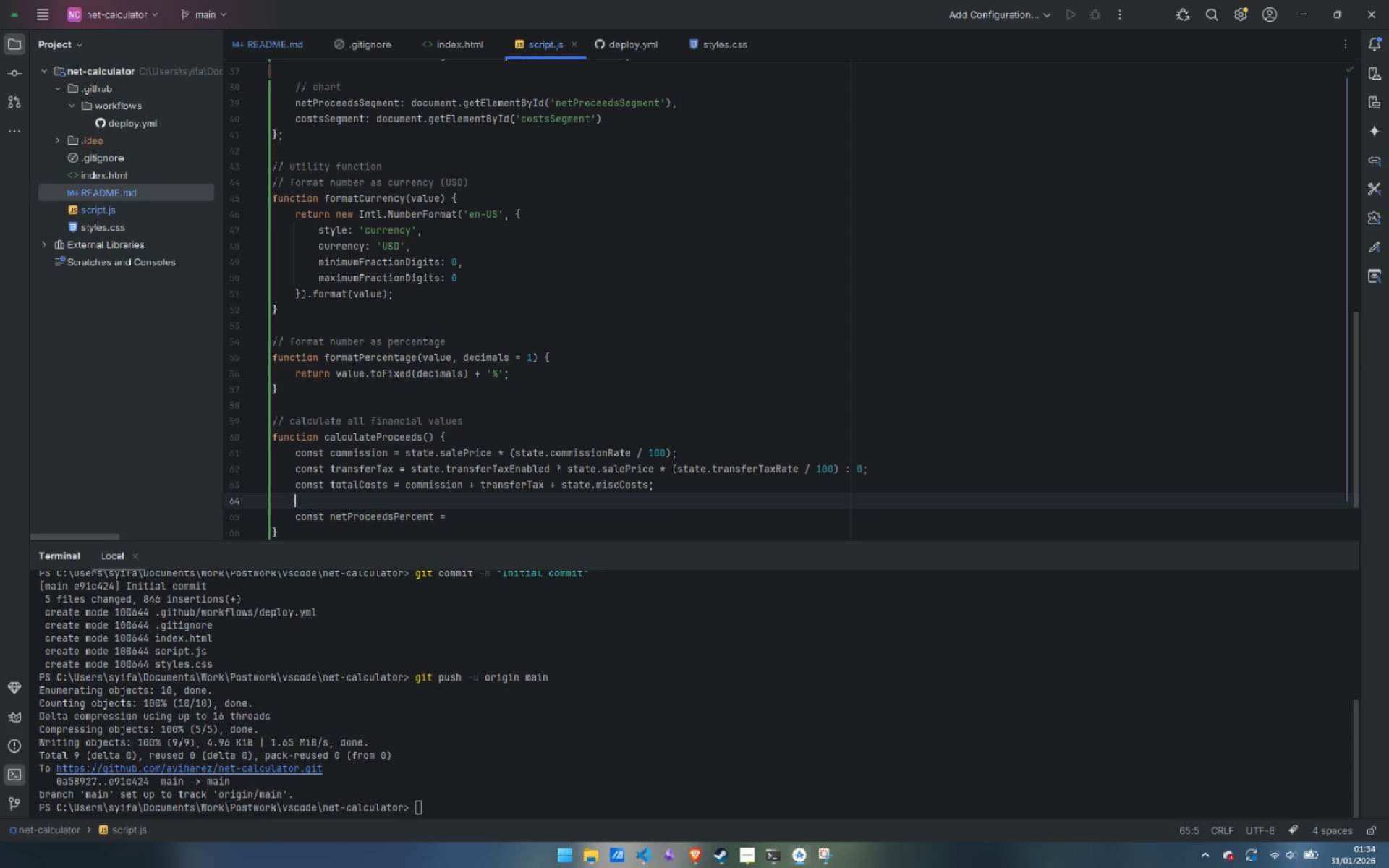 
key(ArrowUp)
 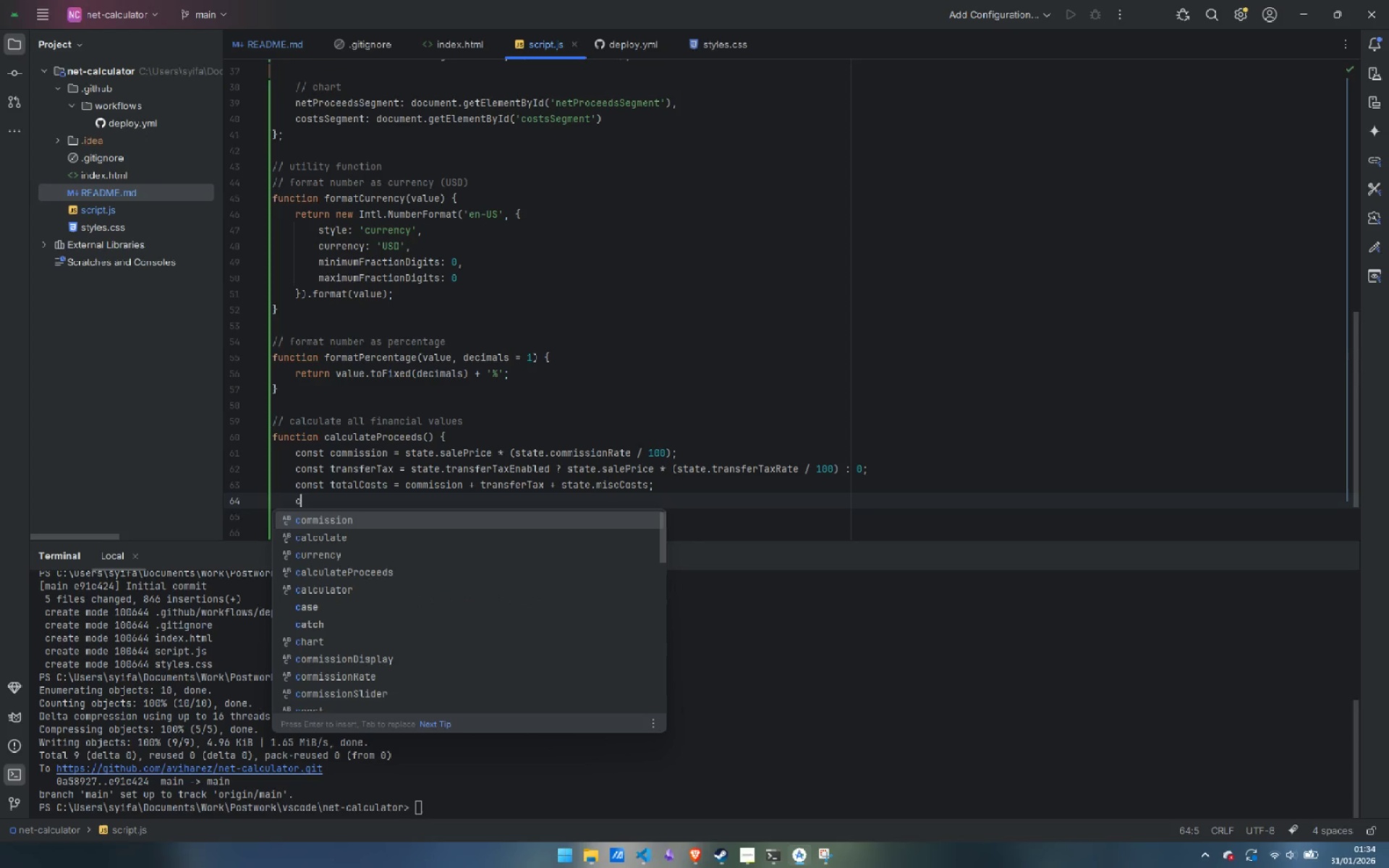 
type(const netPRoc)
key(Backspace)
key(Backspace)
key(Backspace)
type(roceeds = state.salePrice - total)
 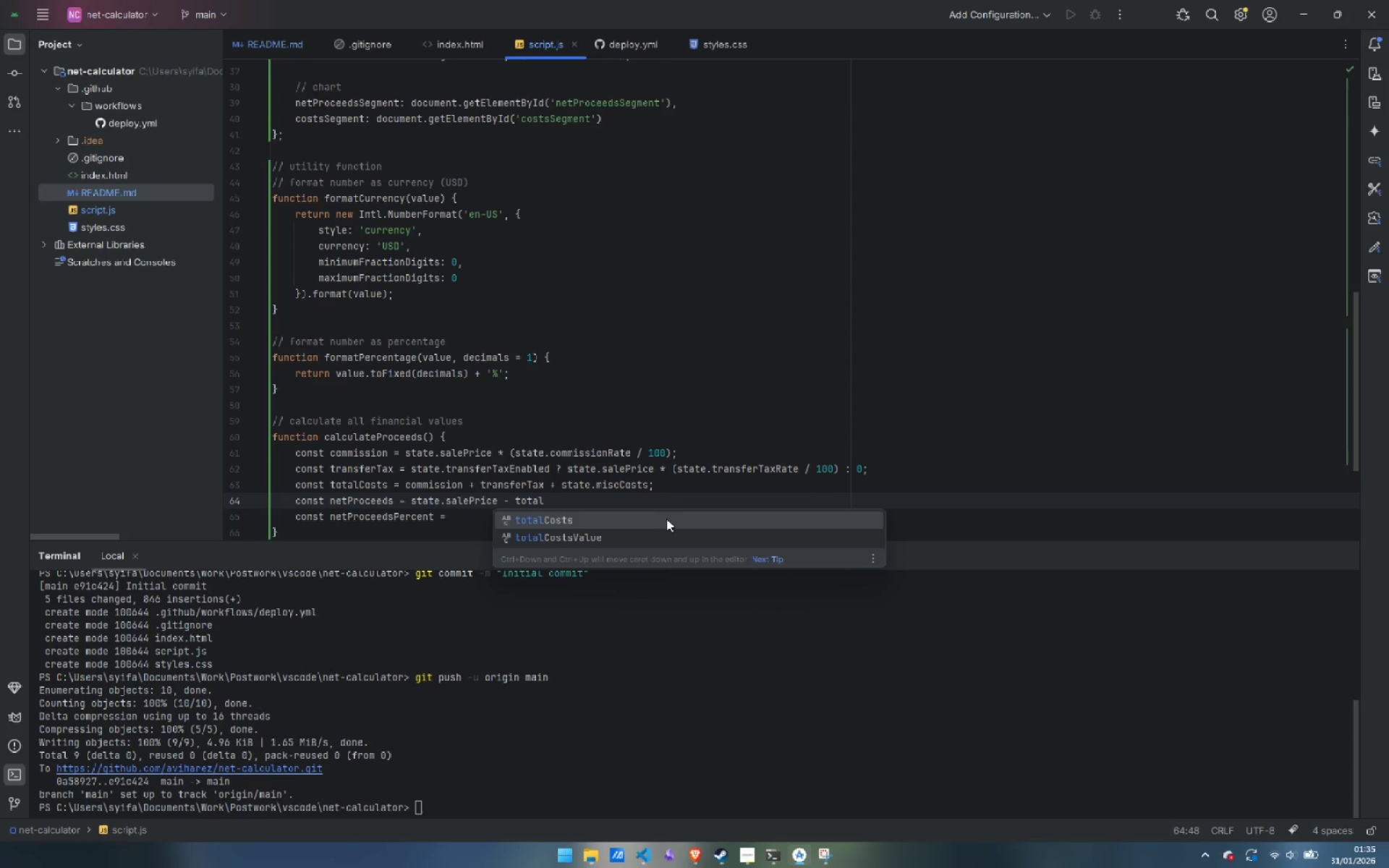 
hold_key(key=ShiftLeft, duration=0.38)
 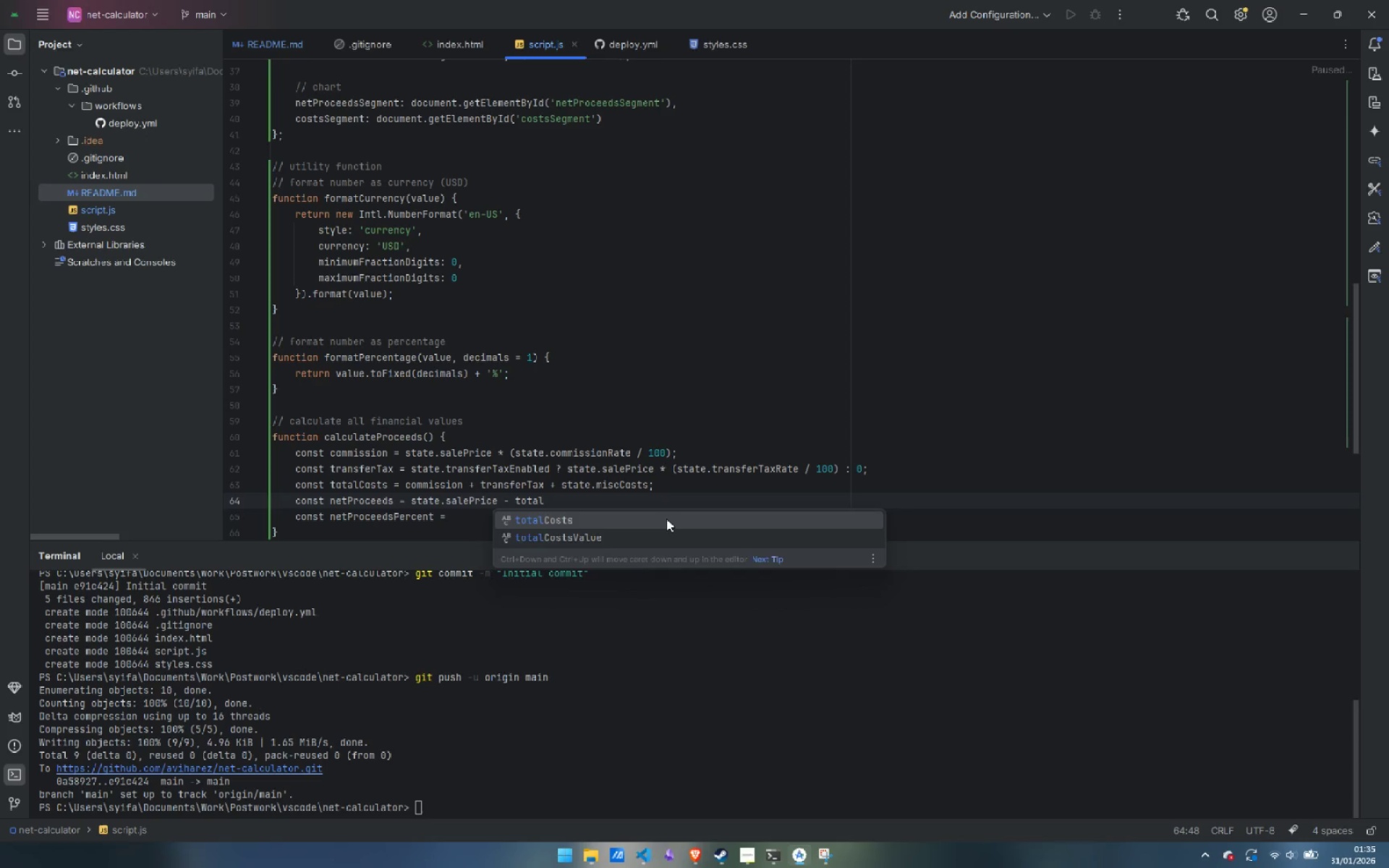 
key(Enter)
 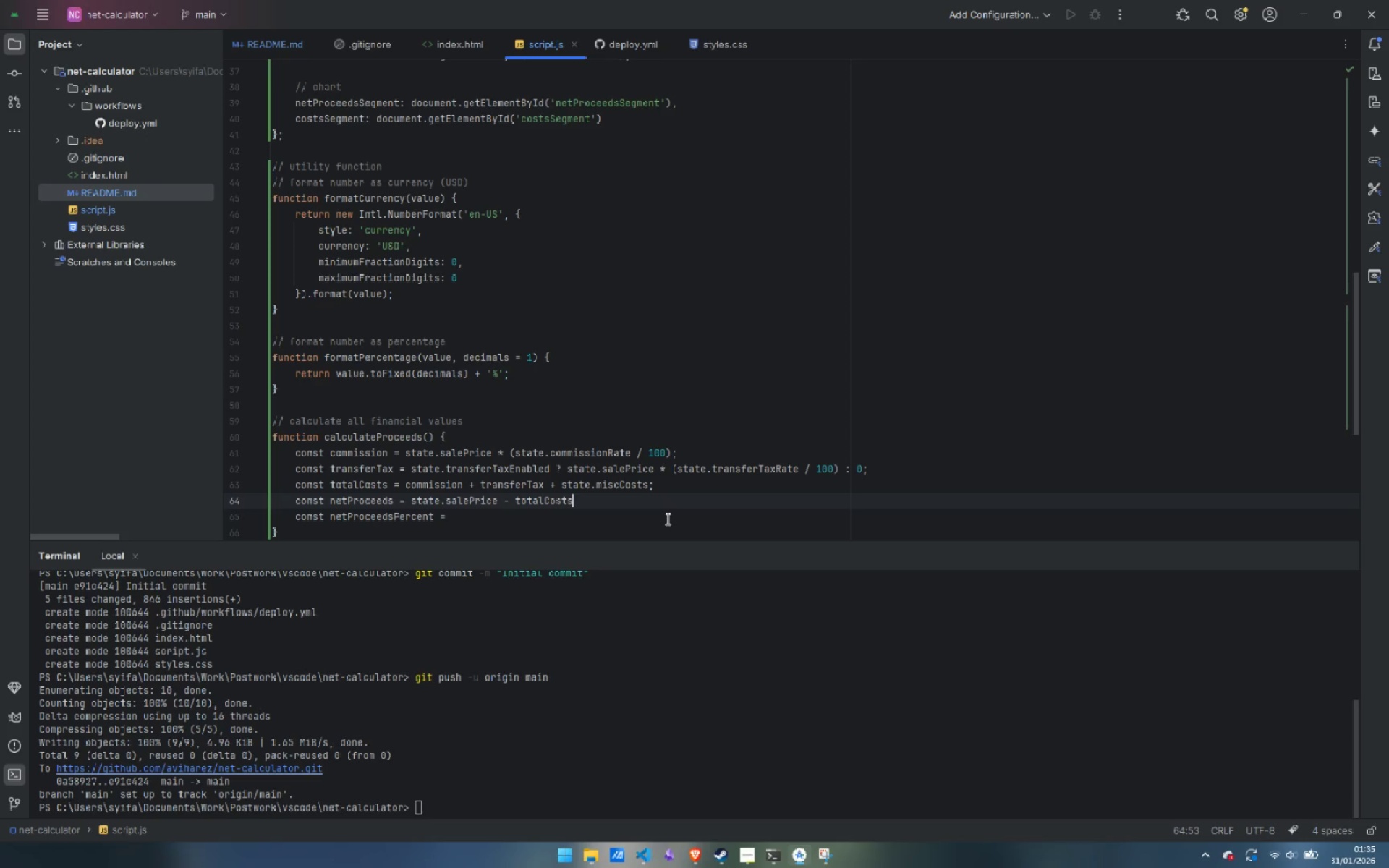 
key(Semicolon)
 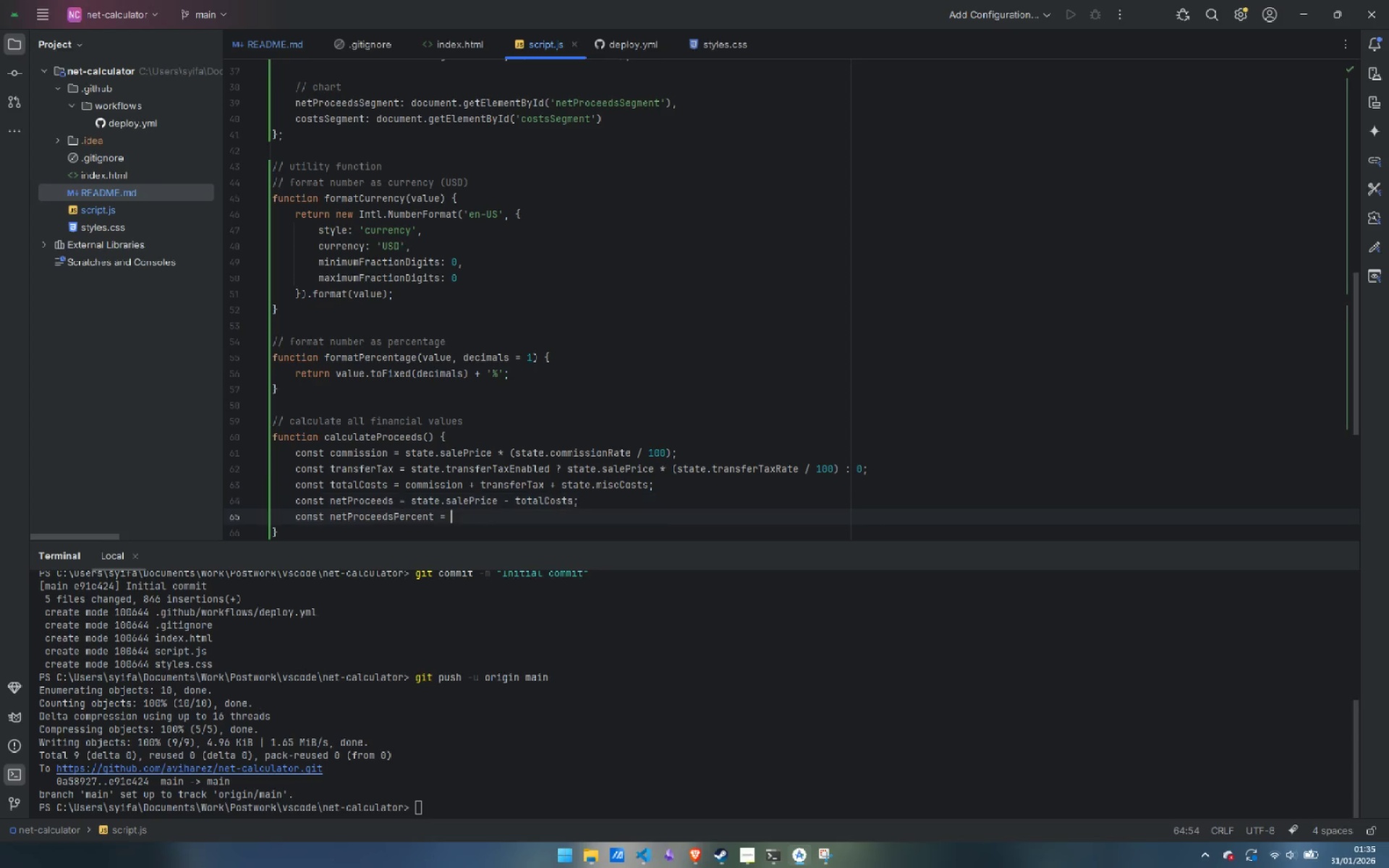 
key(ArrowDown)
 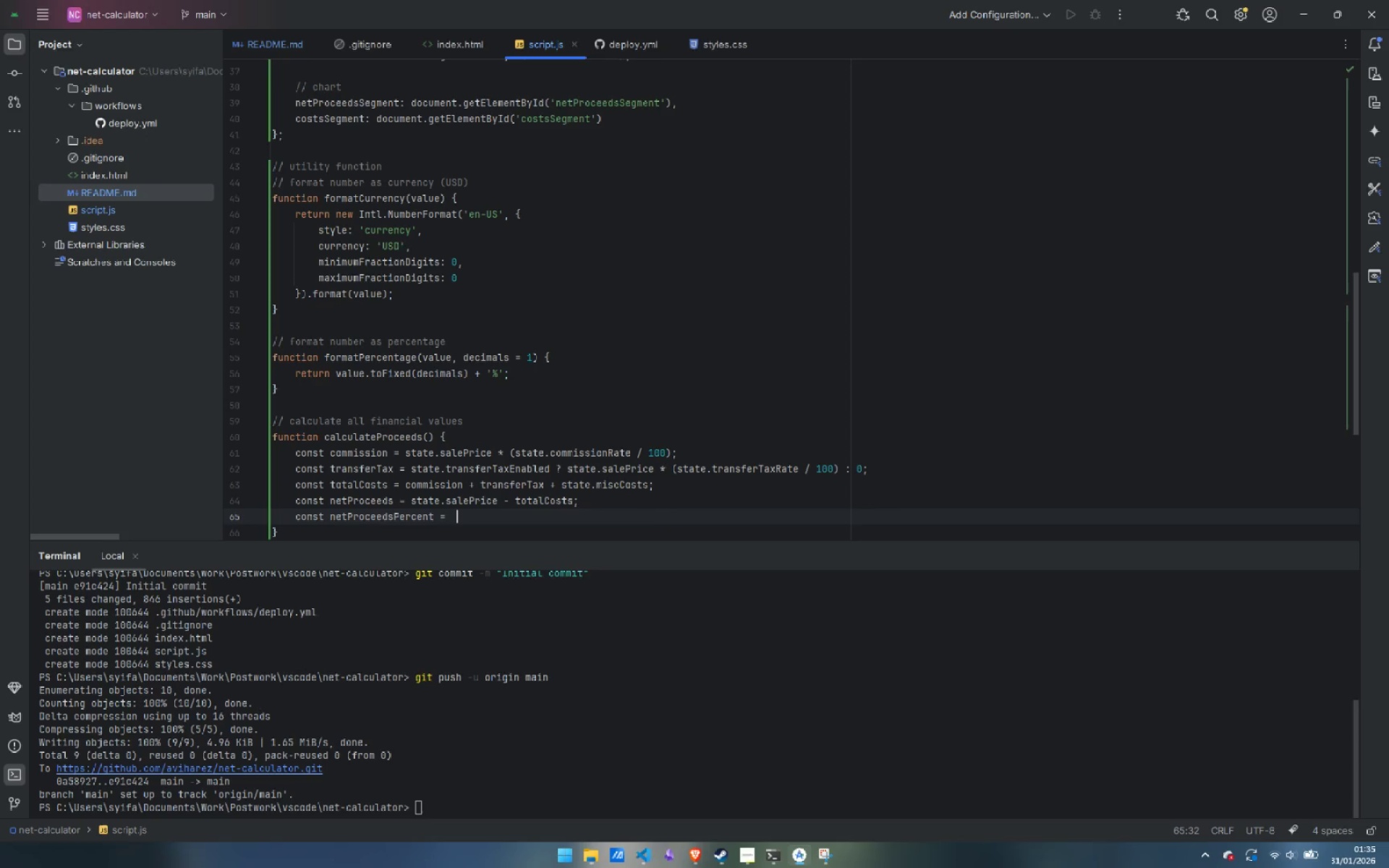 
type( )
key(Backspace)
type((netProce)
 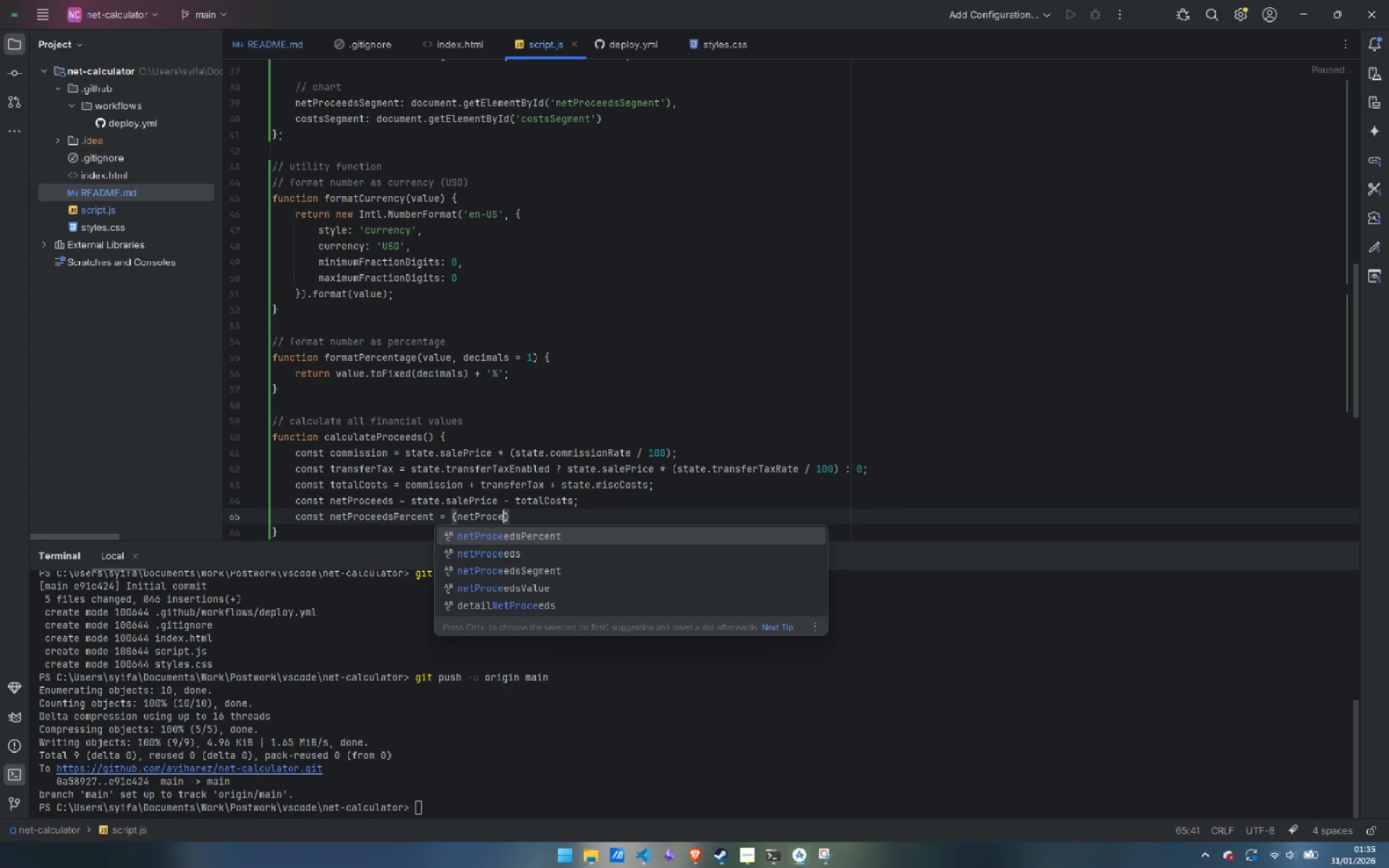 
key(ArrowDown)
 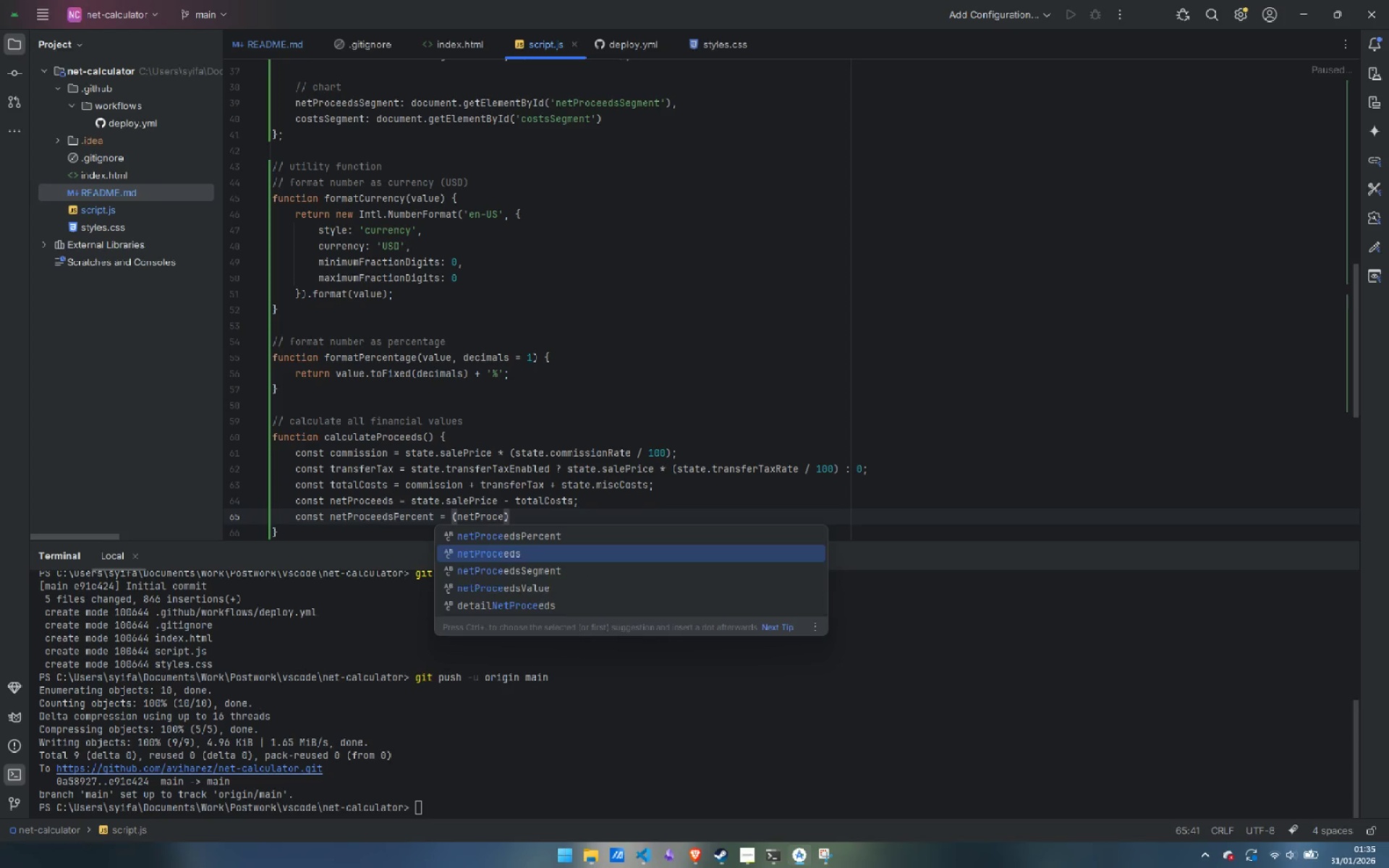 
key(Enter)
 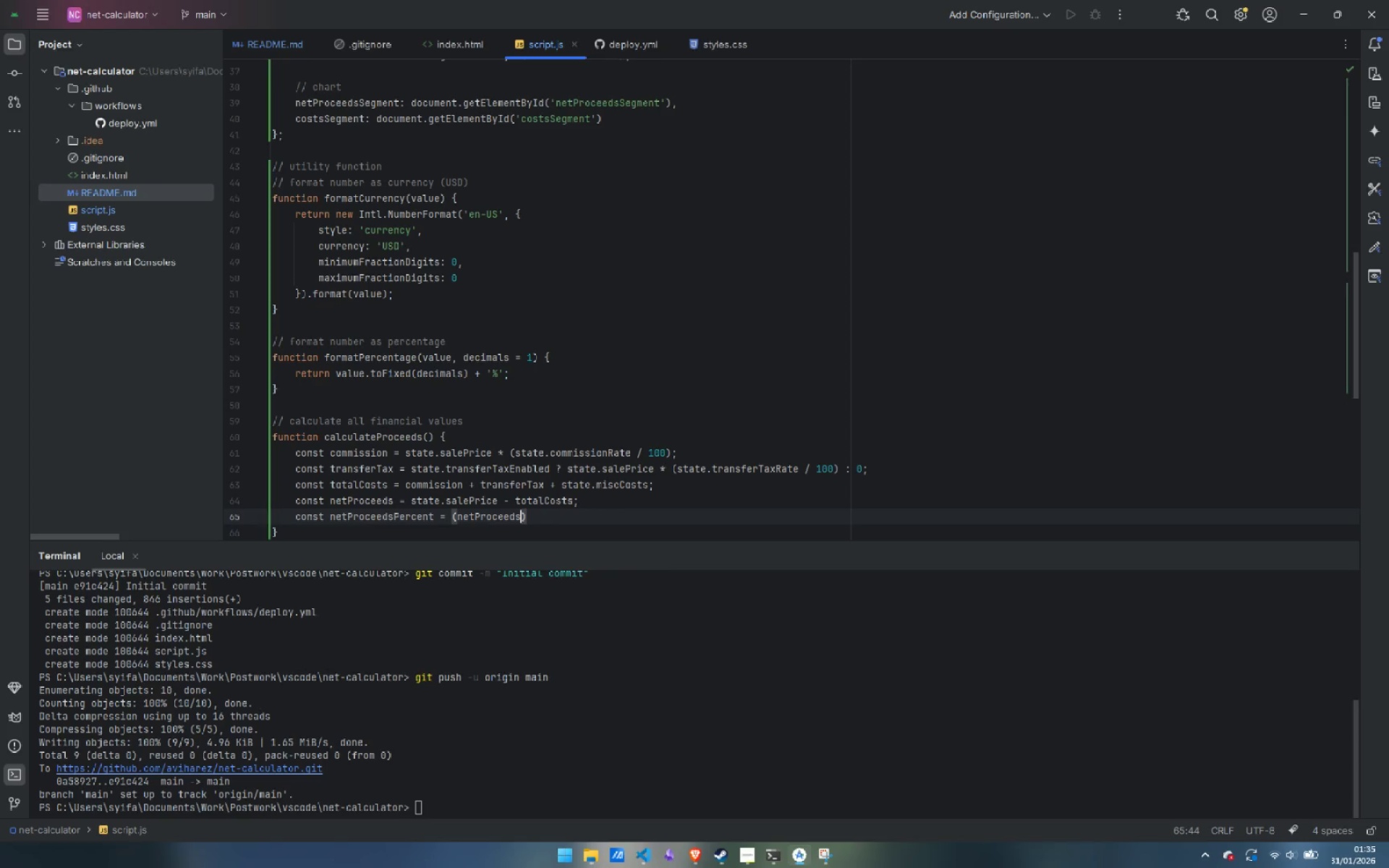 
type( / state.salePrice)
 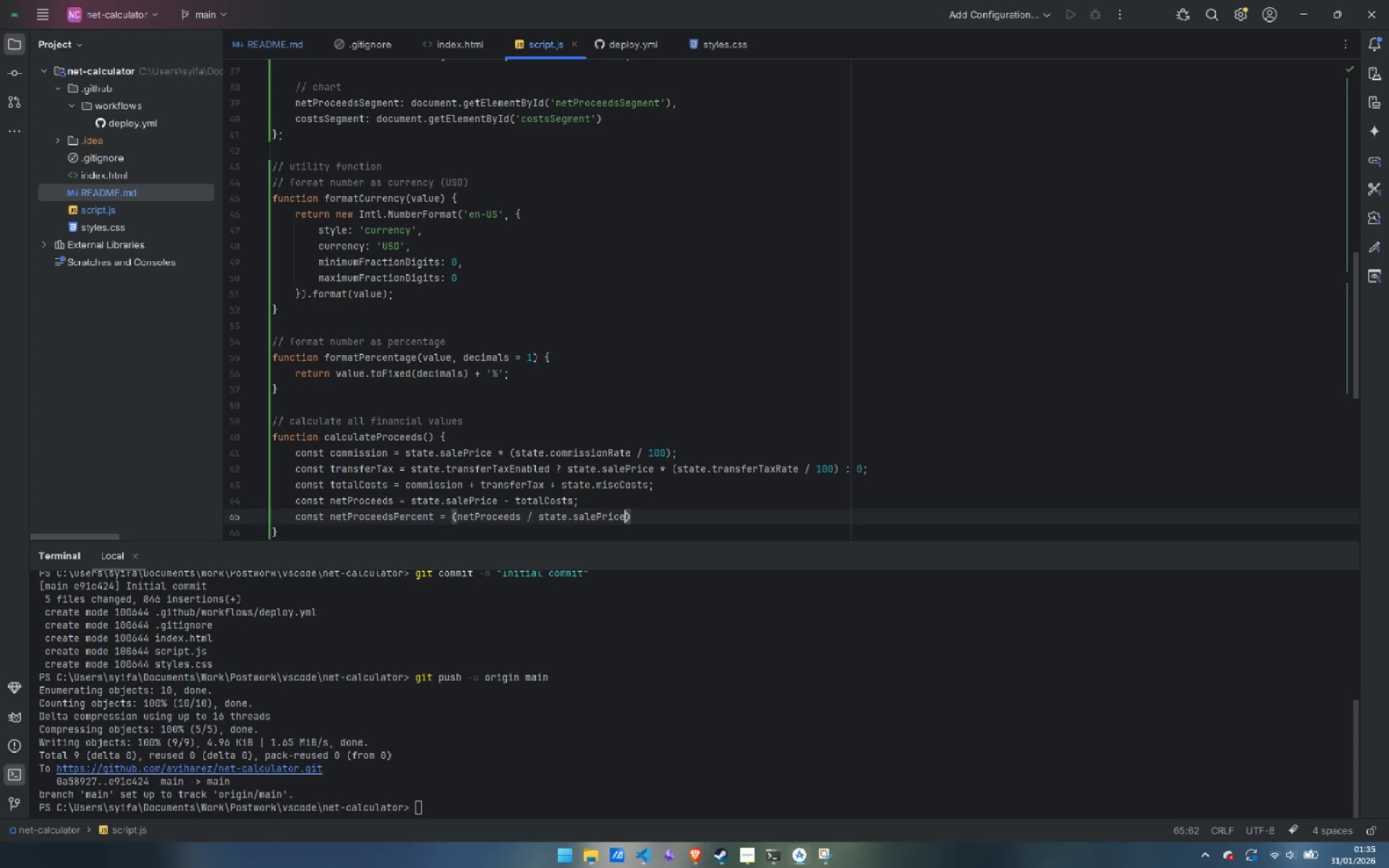 
key(ArrowRight)
 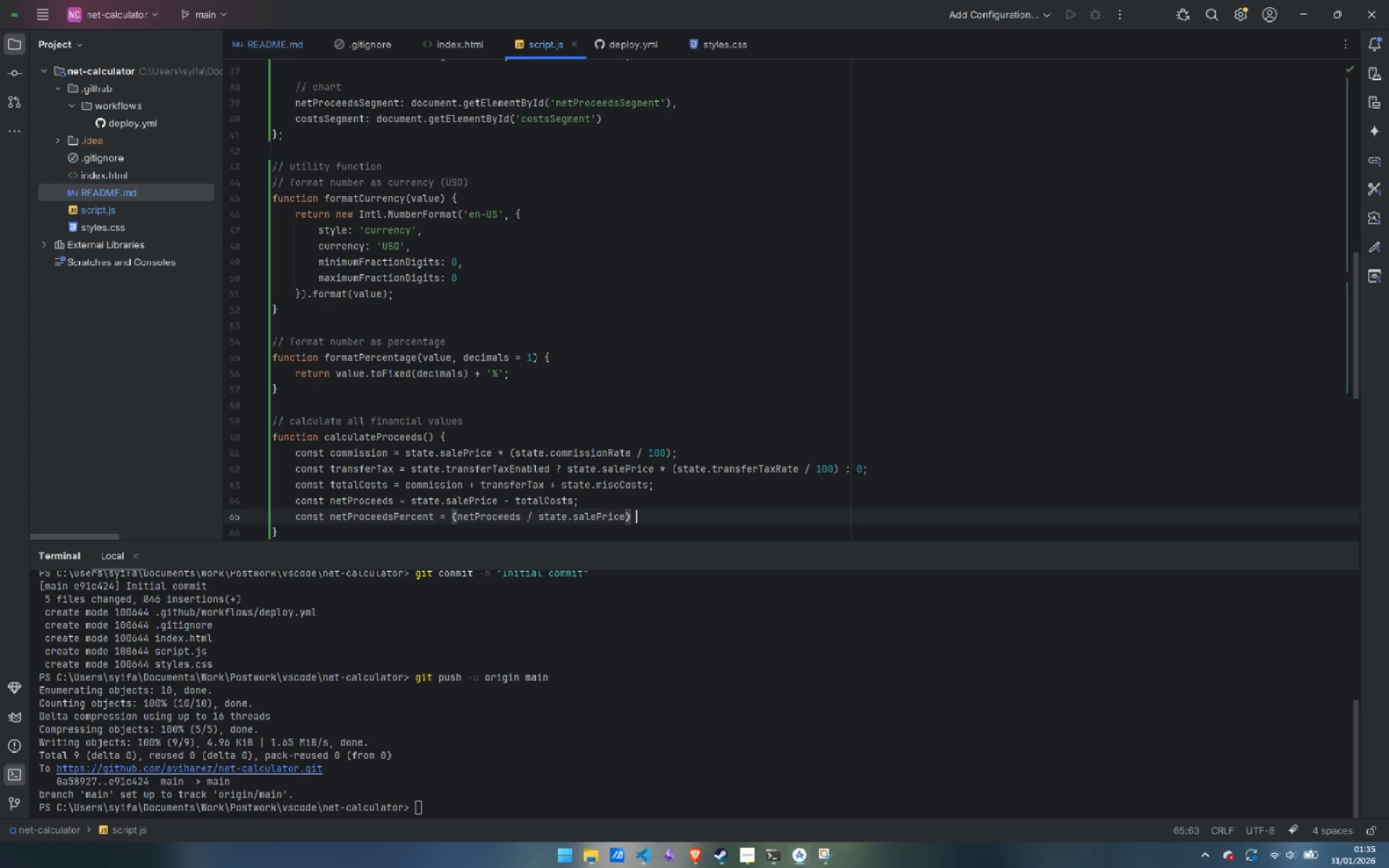 
key(Space)
 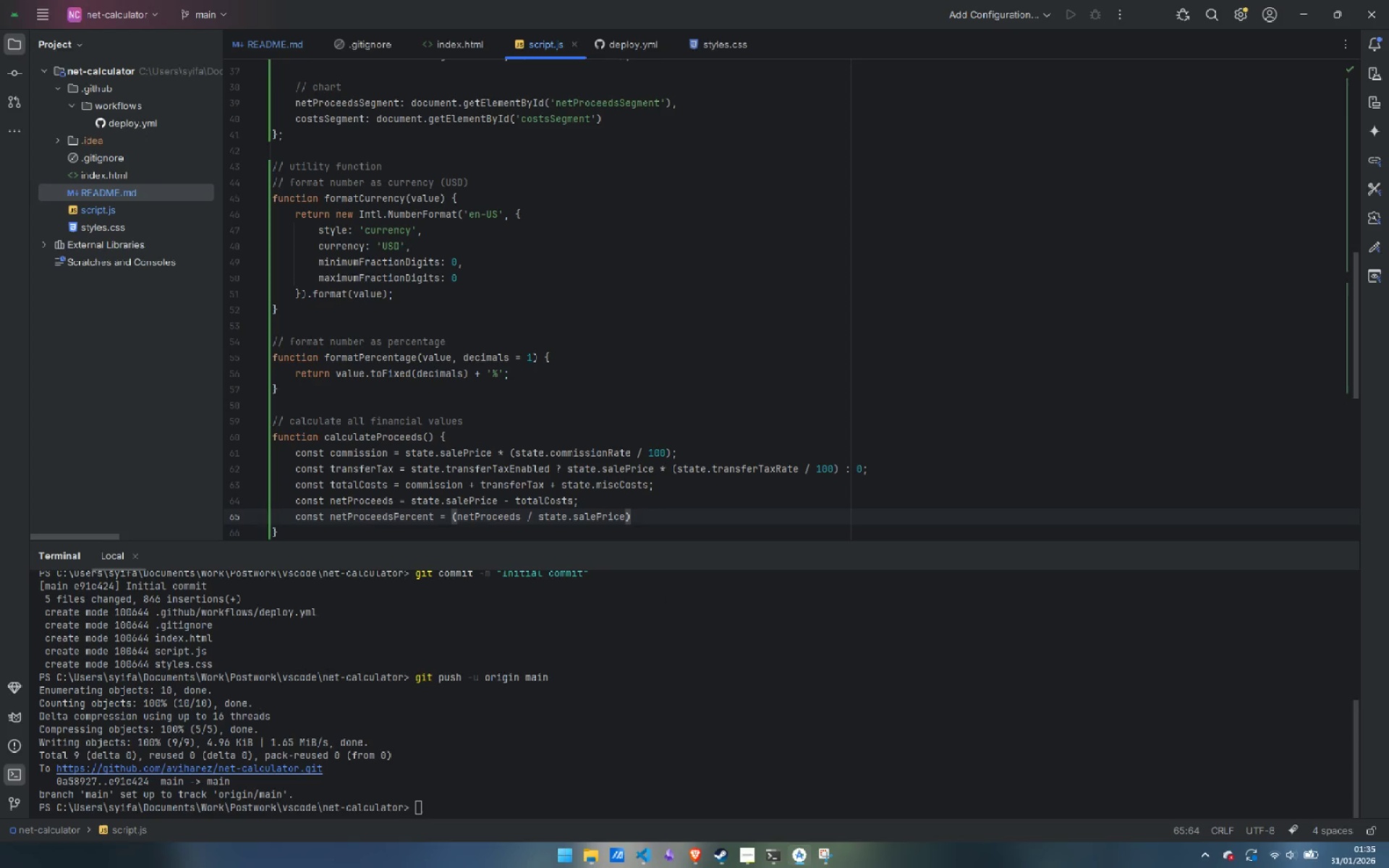 
hold_key(key=ControlLeft, duration=0.66)
 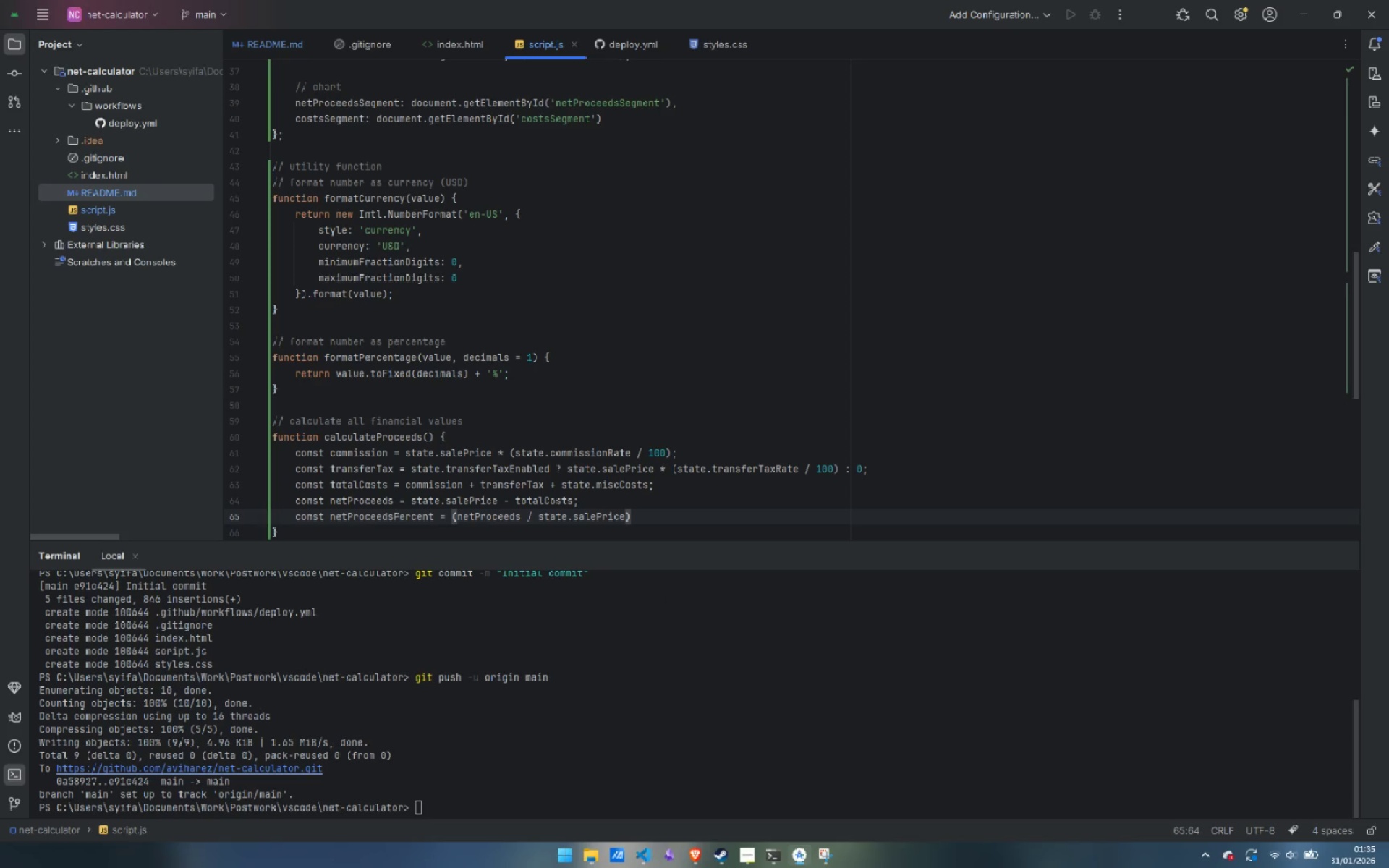 
type(* 100;)
 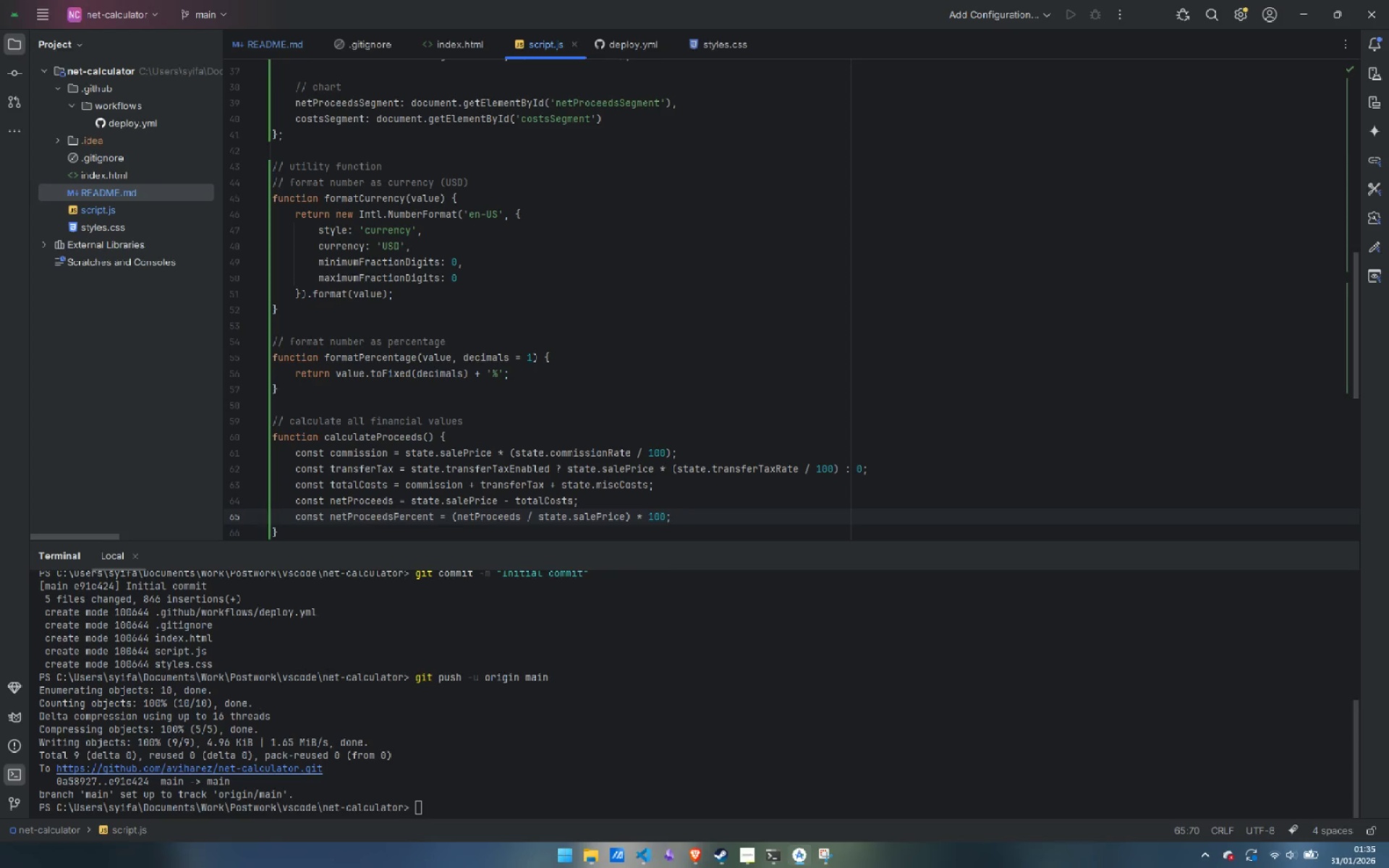 
key(Enter)
 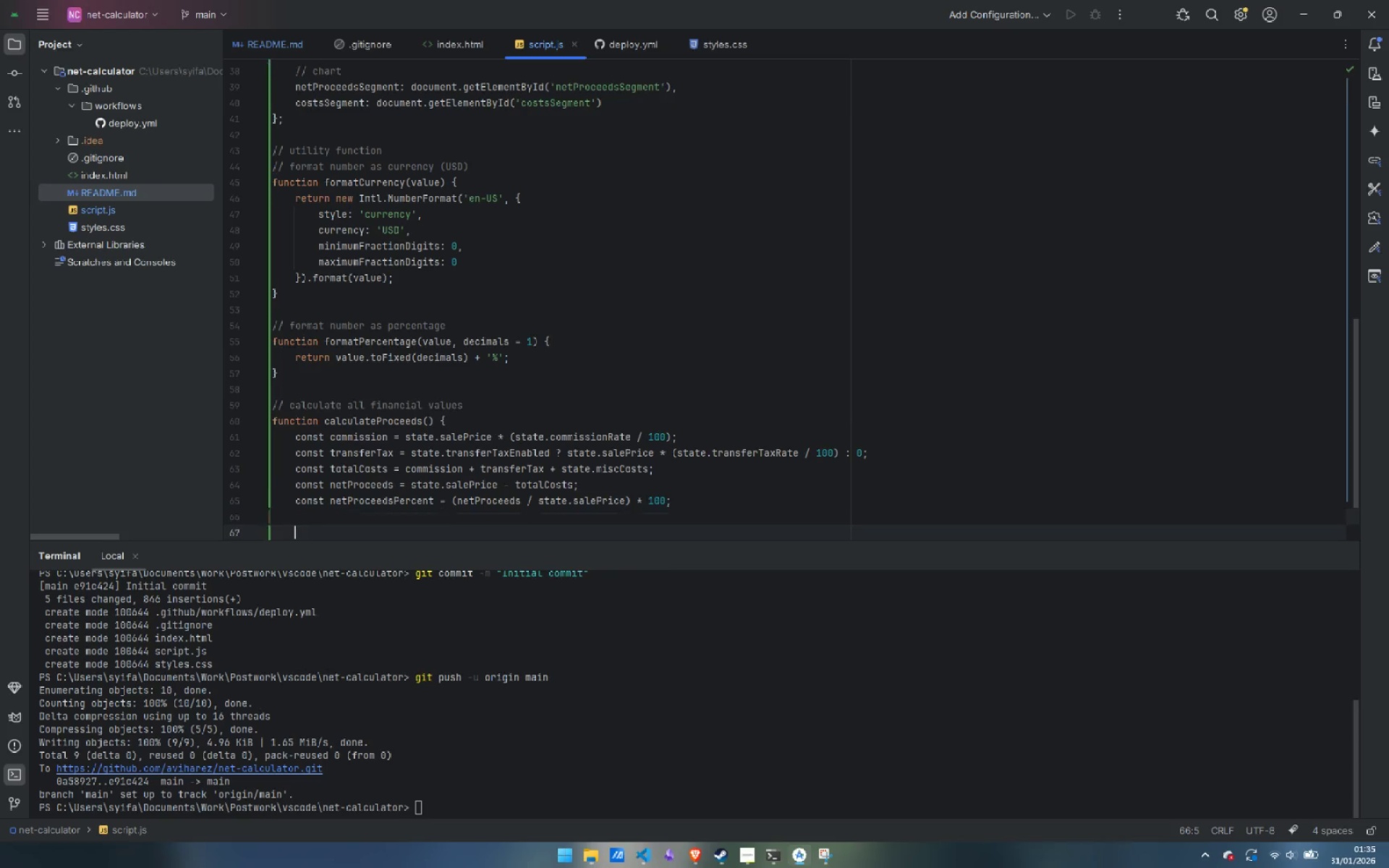 
key(Enter)
 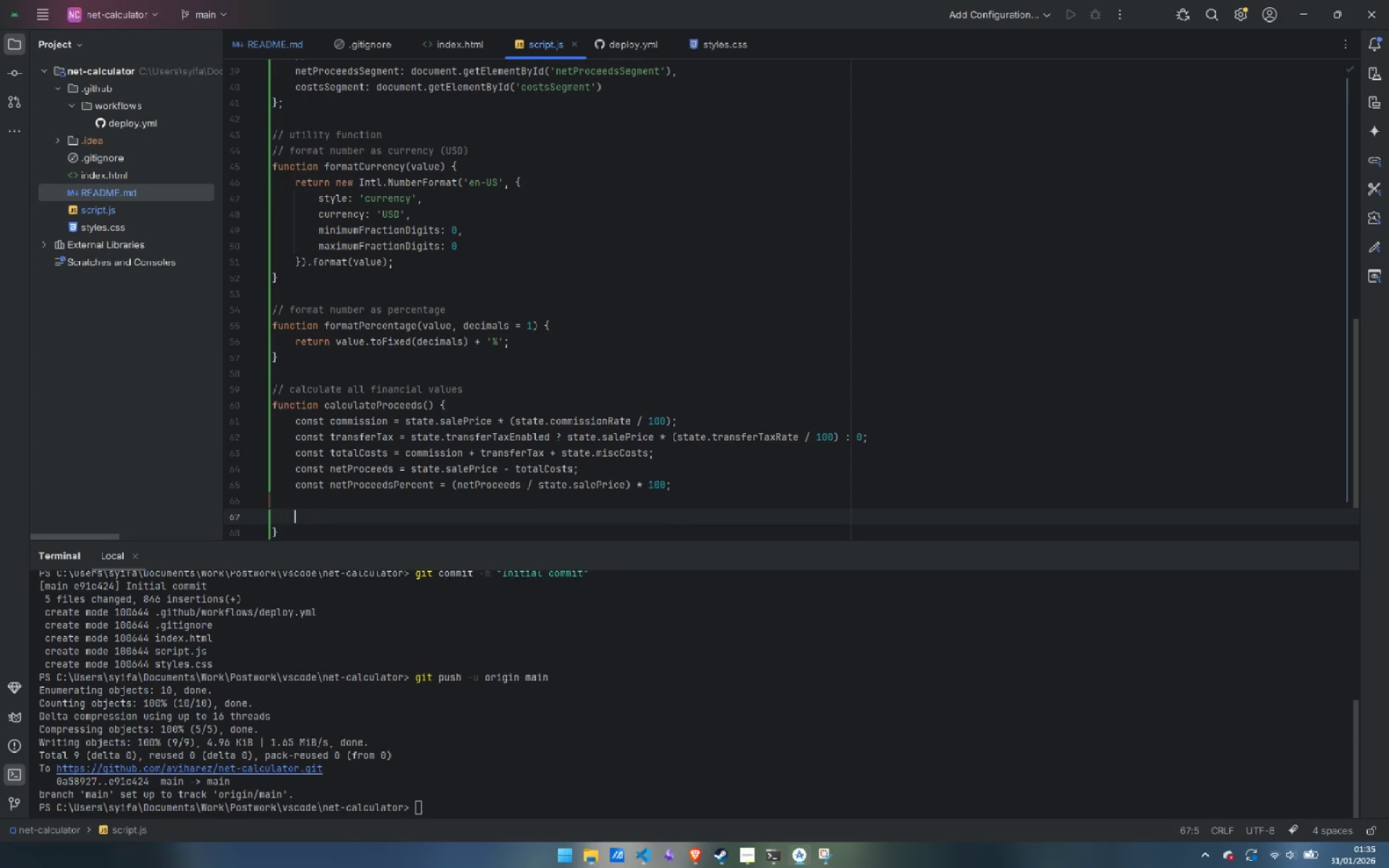 
type(return {)
 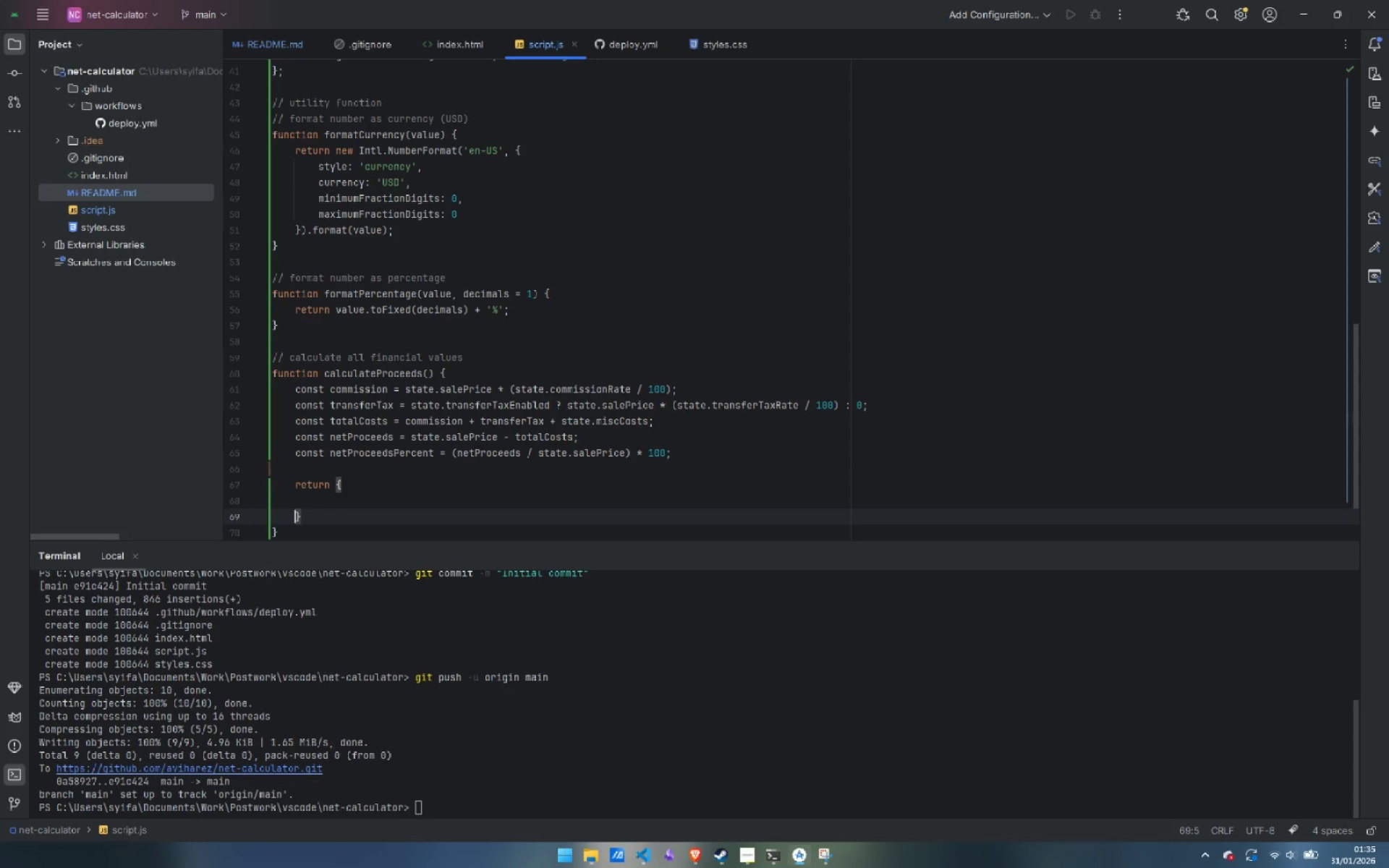 
 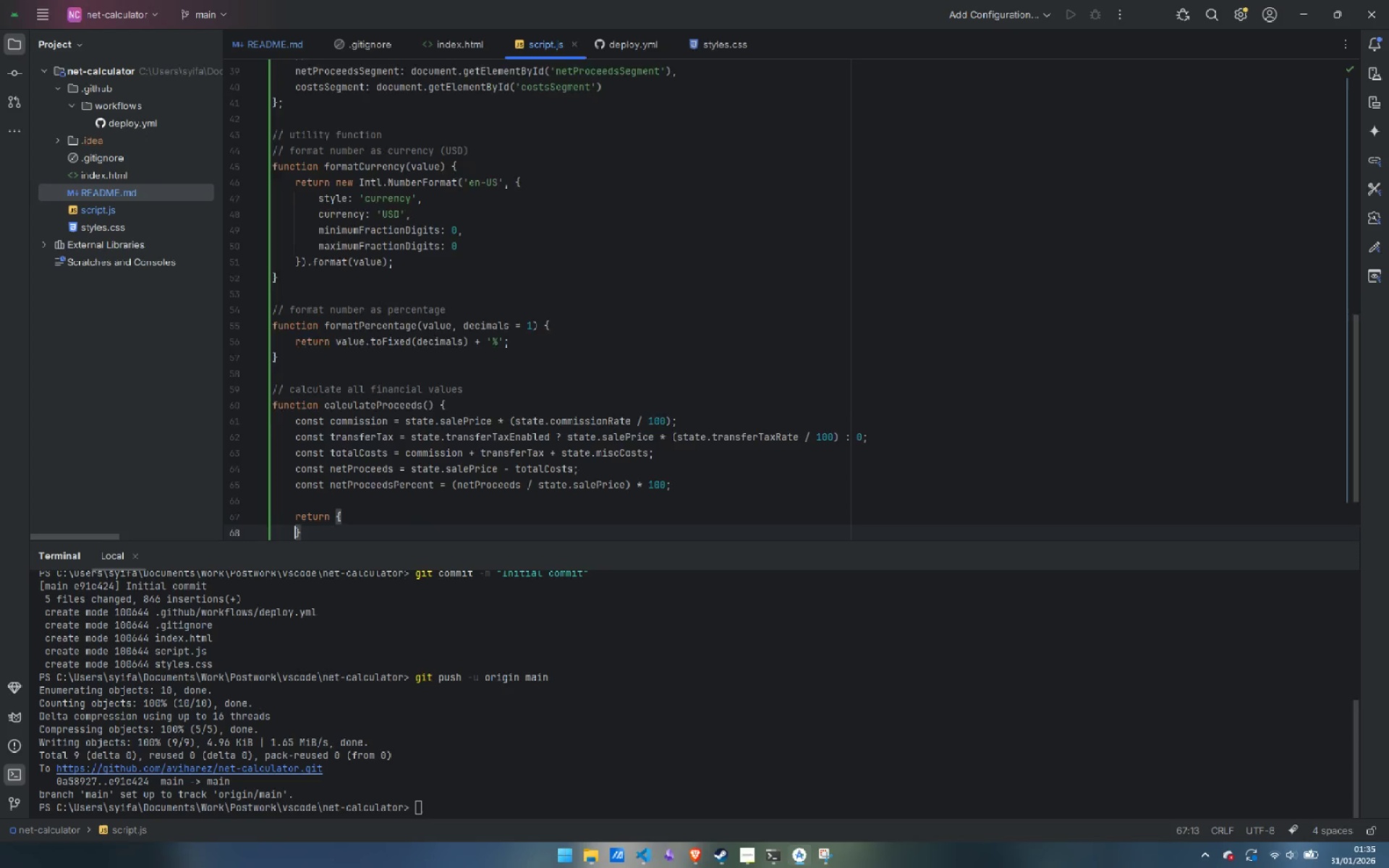 
key(Enter)
 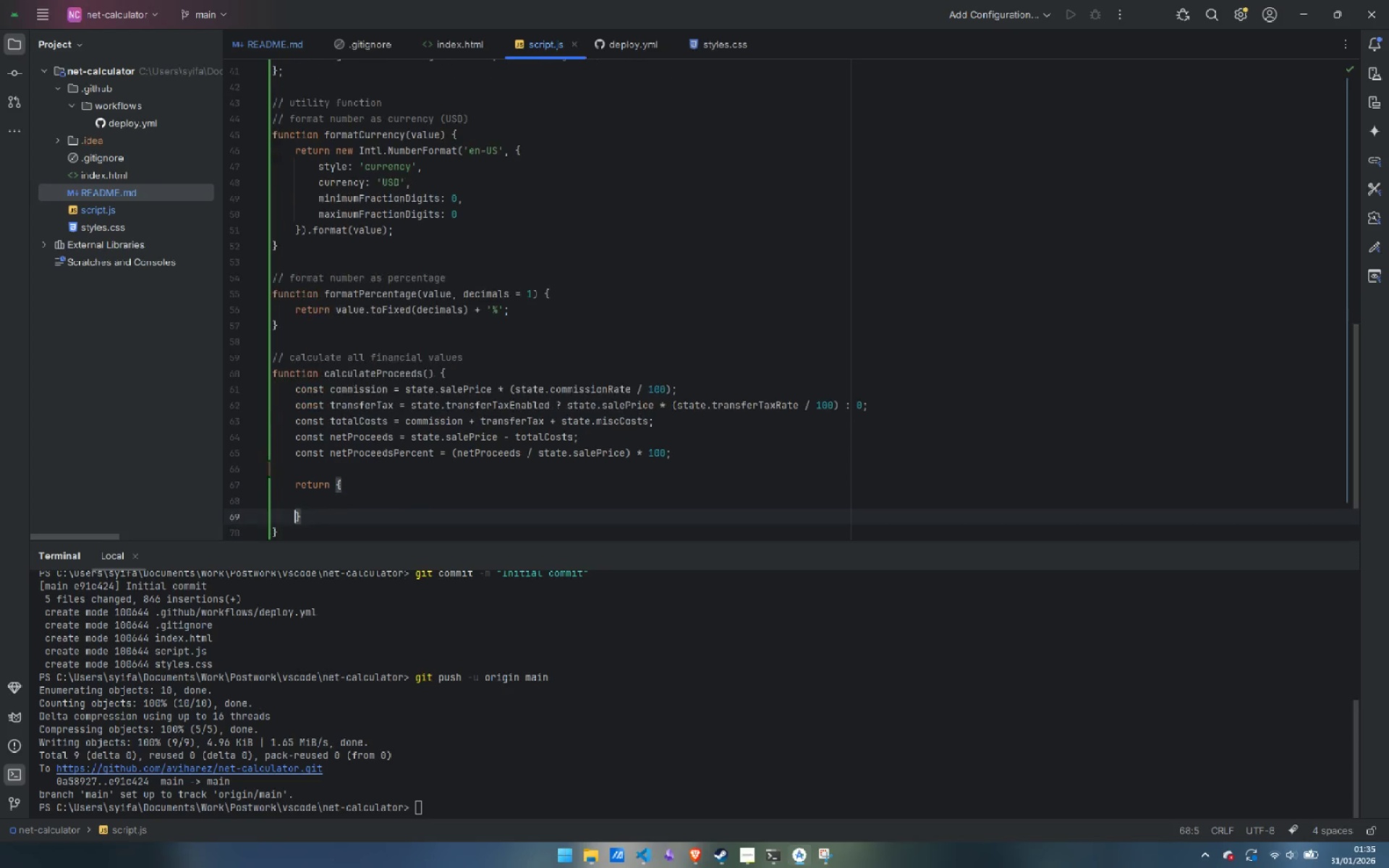 
key(Enter)
 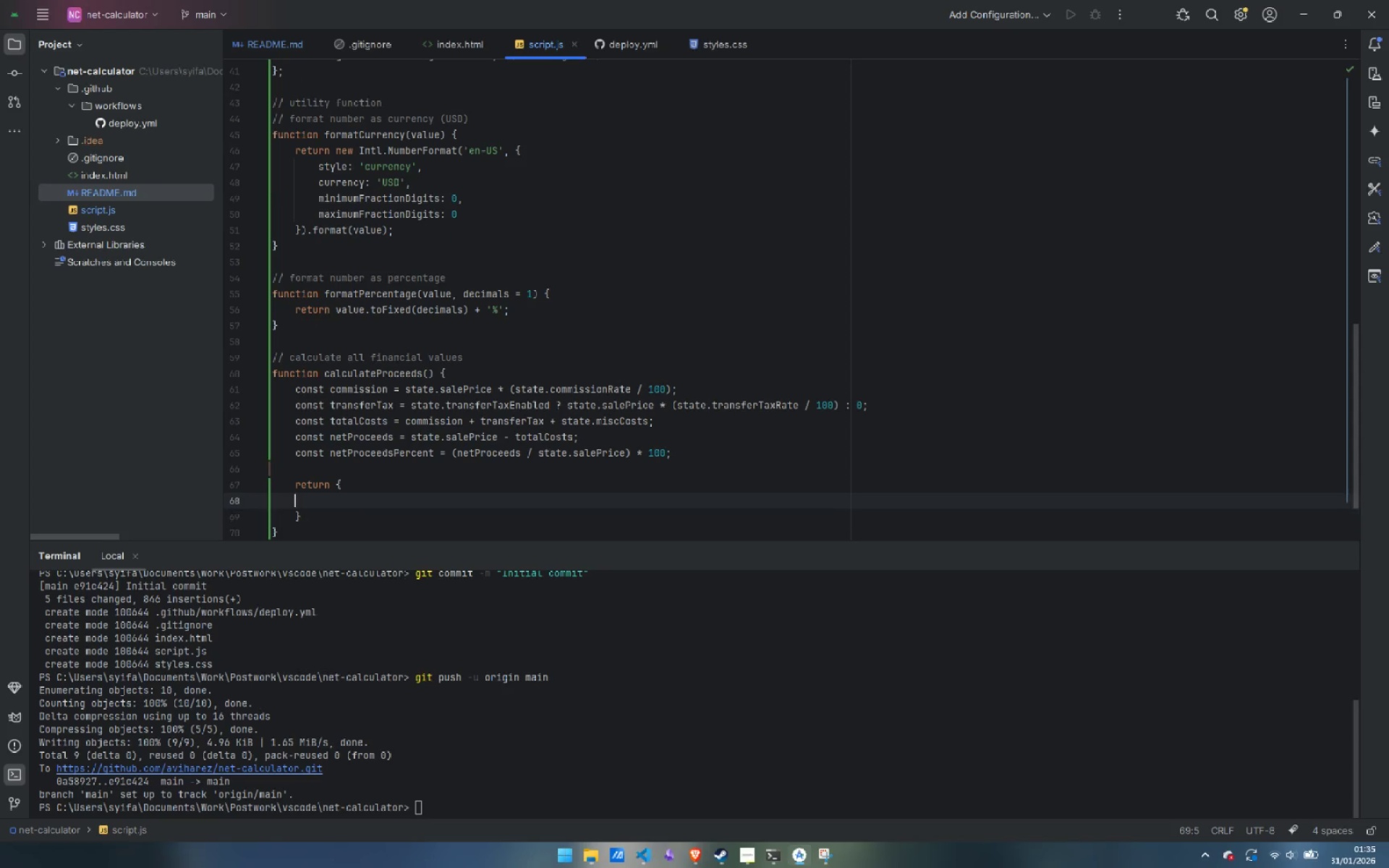 
key(ArrowUp)
 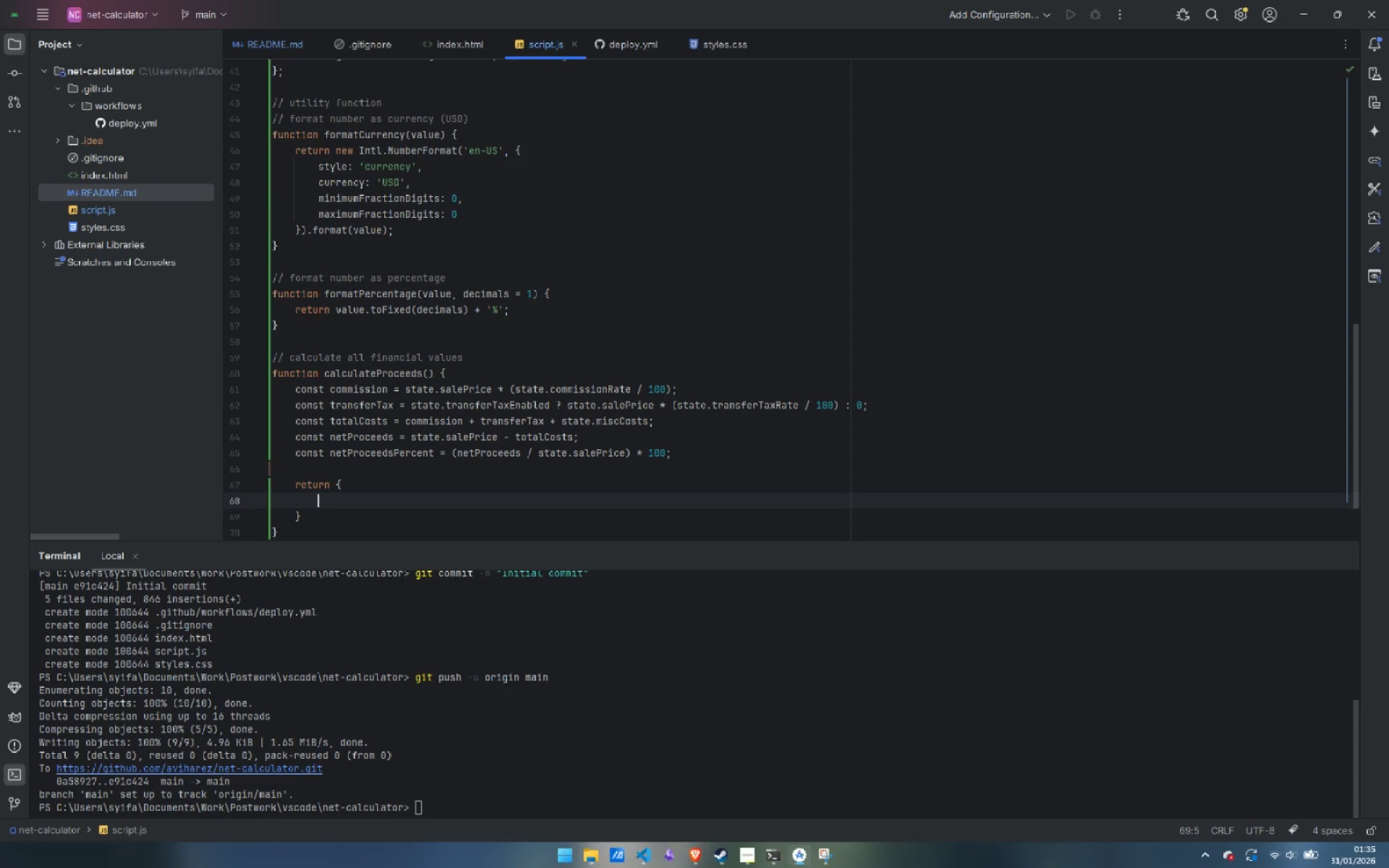 
key(Tab)
type(comm)
 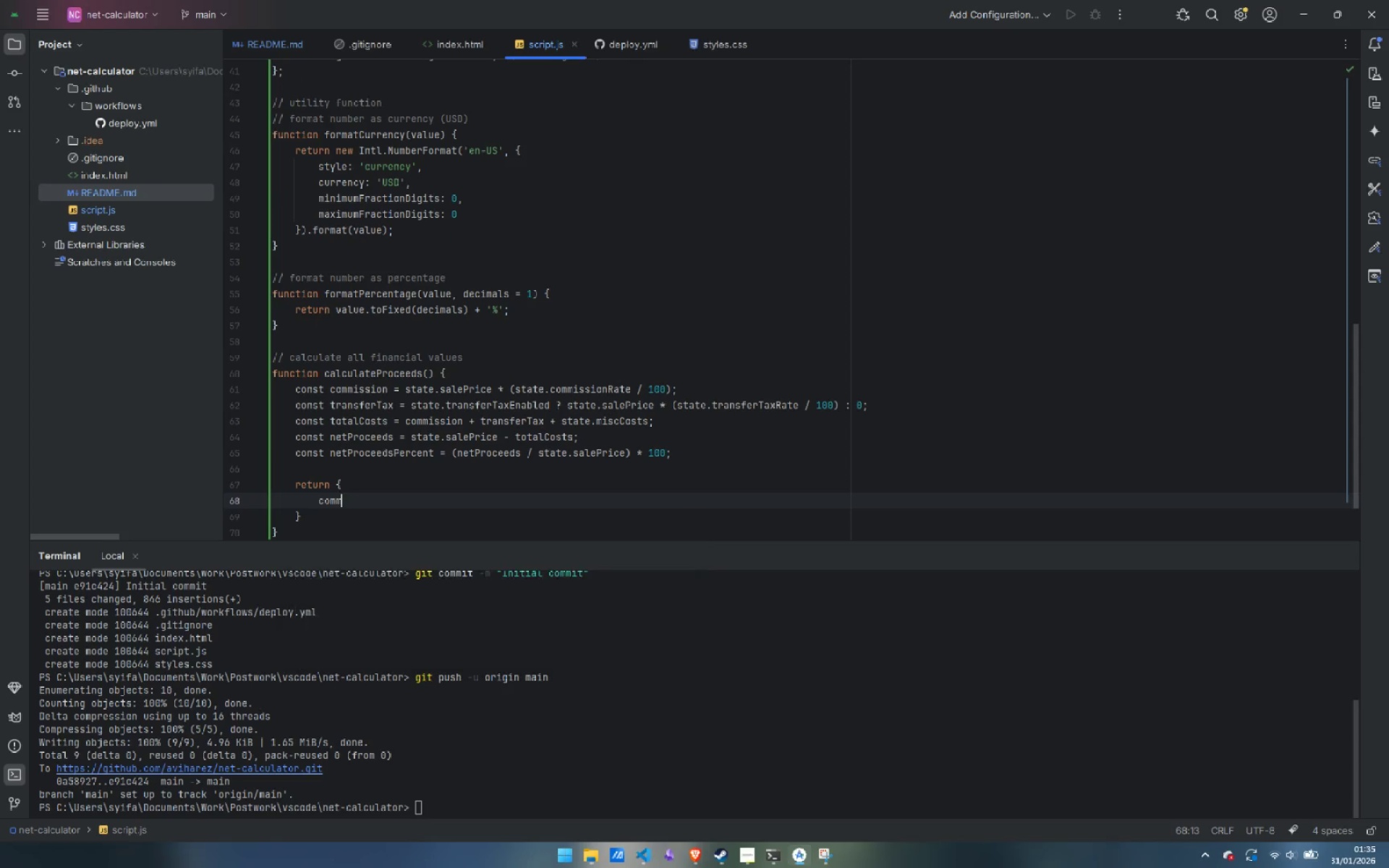 
key(Enter)
 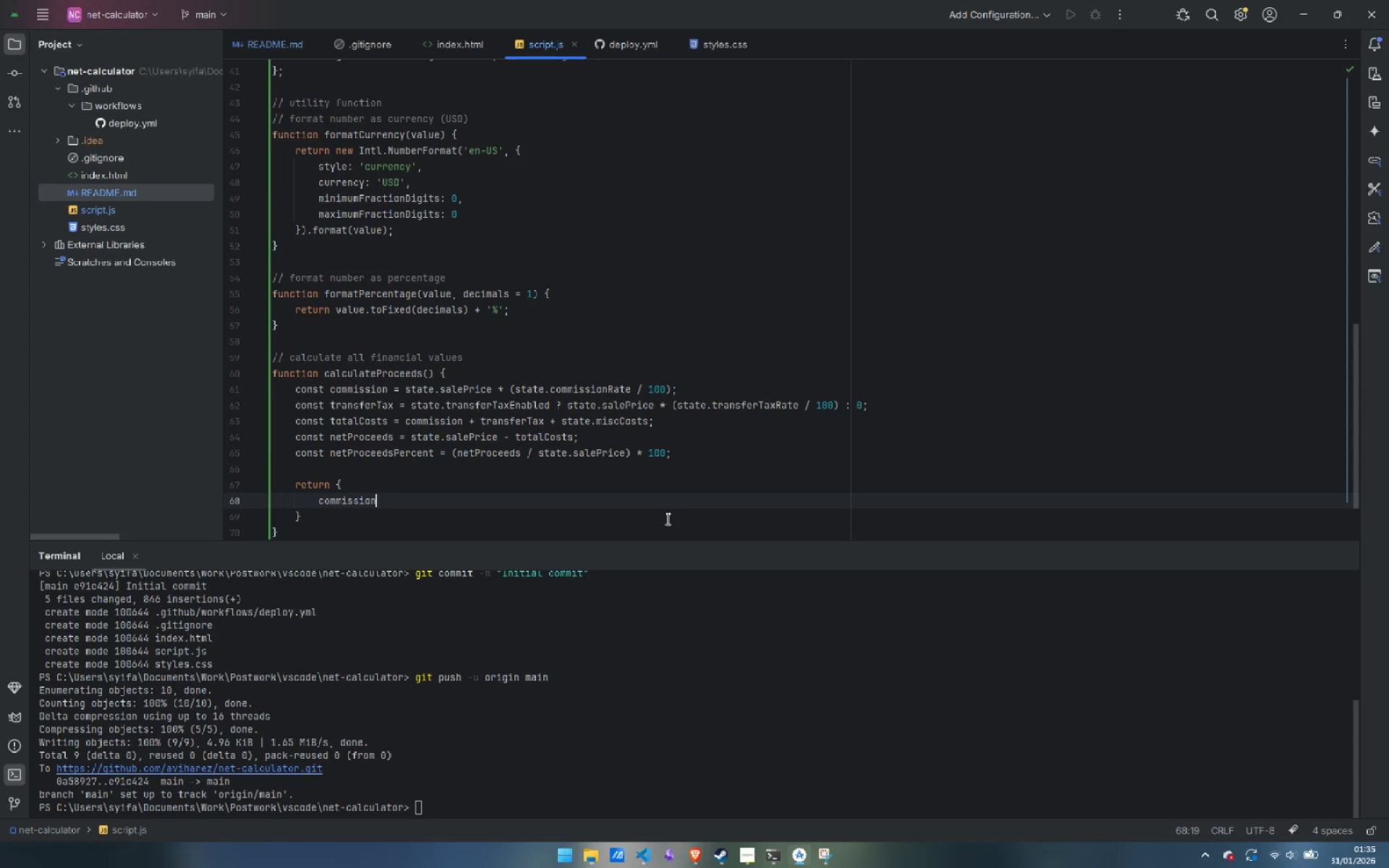 
key(Comma)
 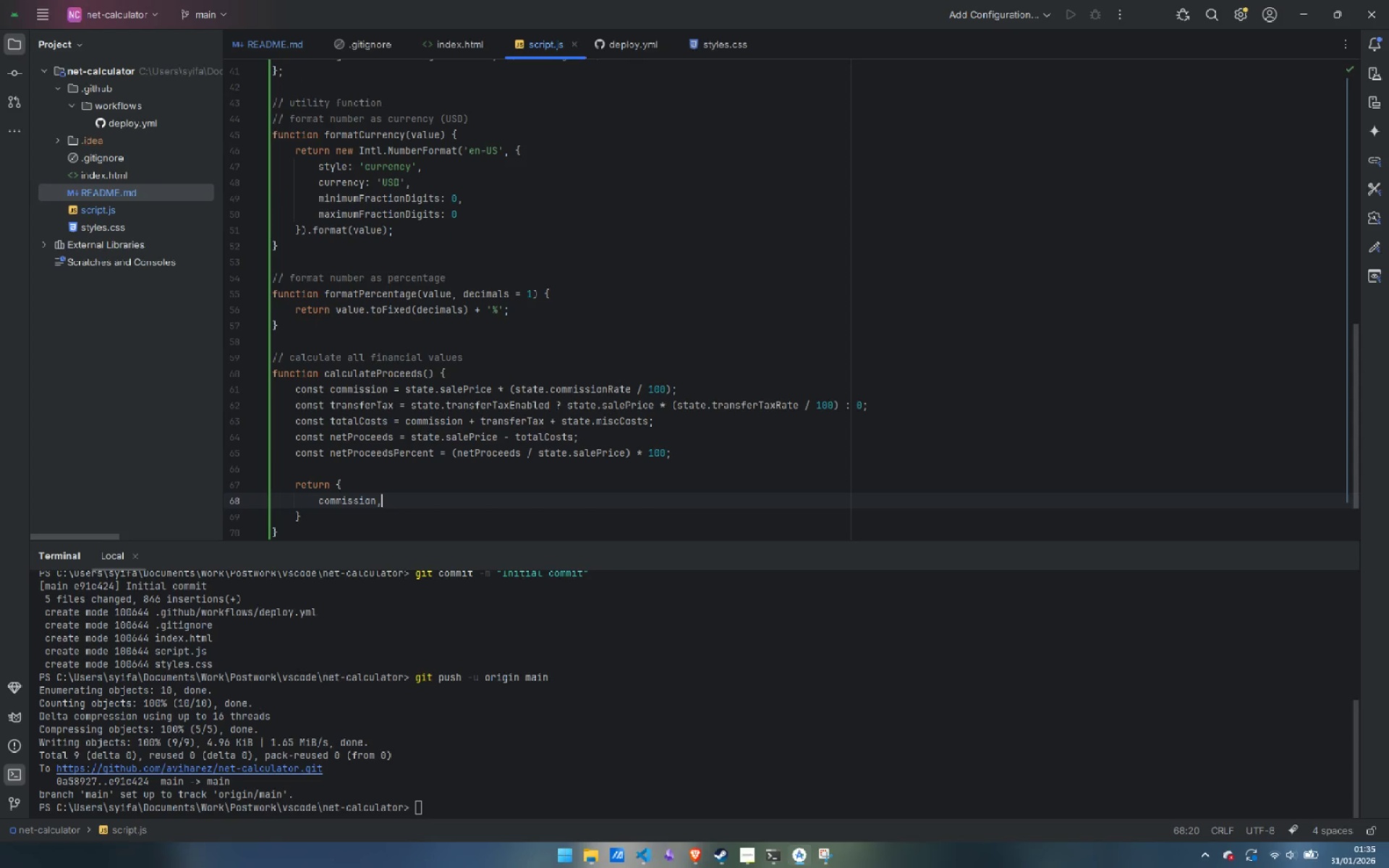 
key(Enter)
 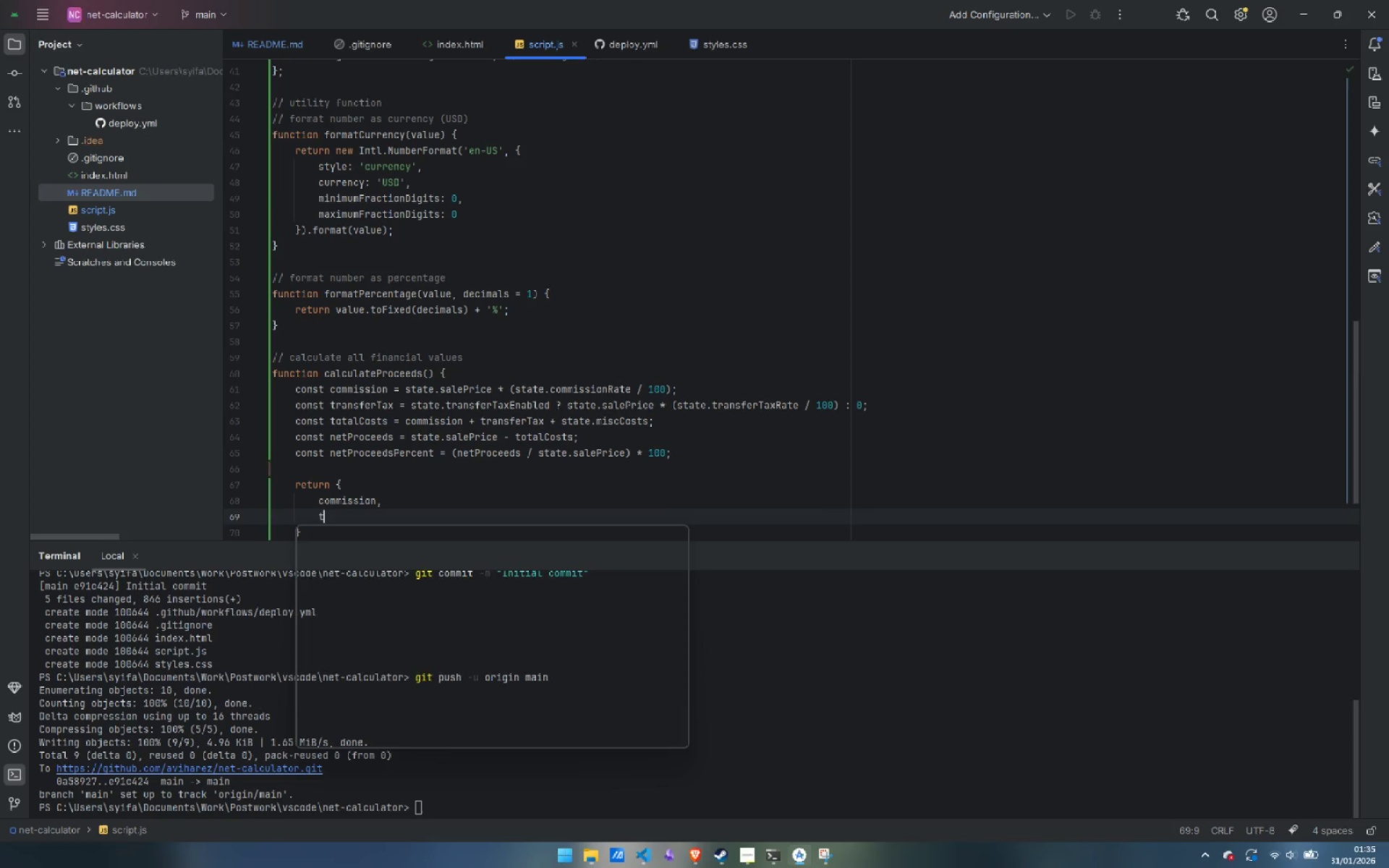 
type(trans)
 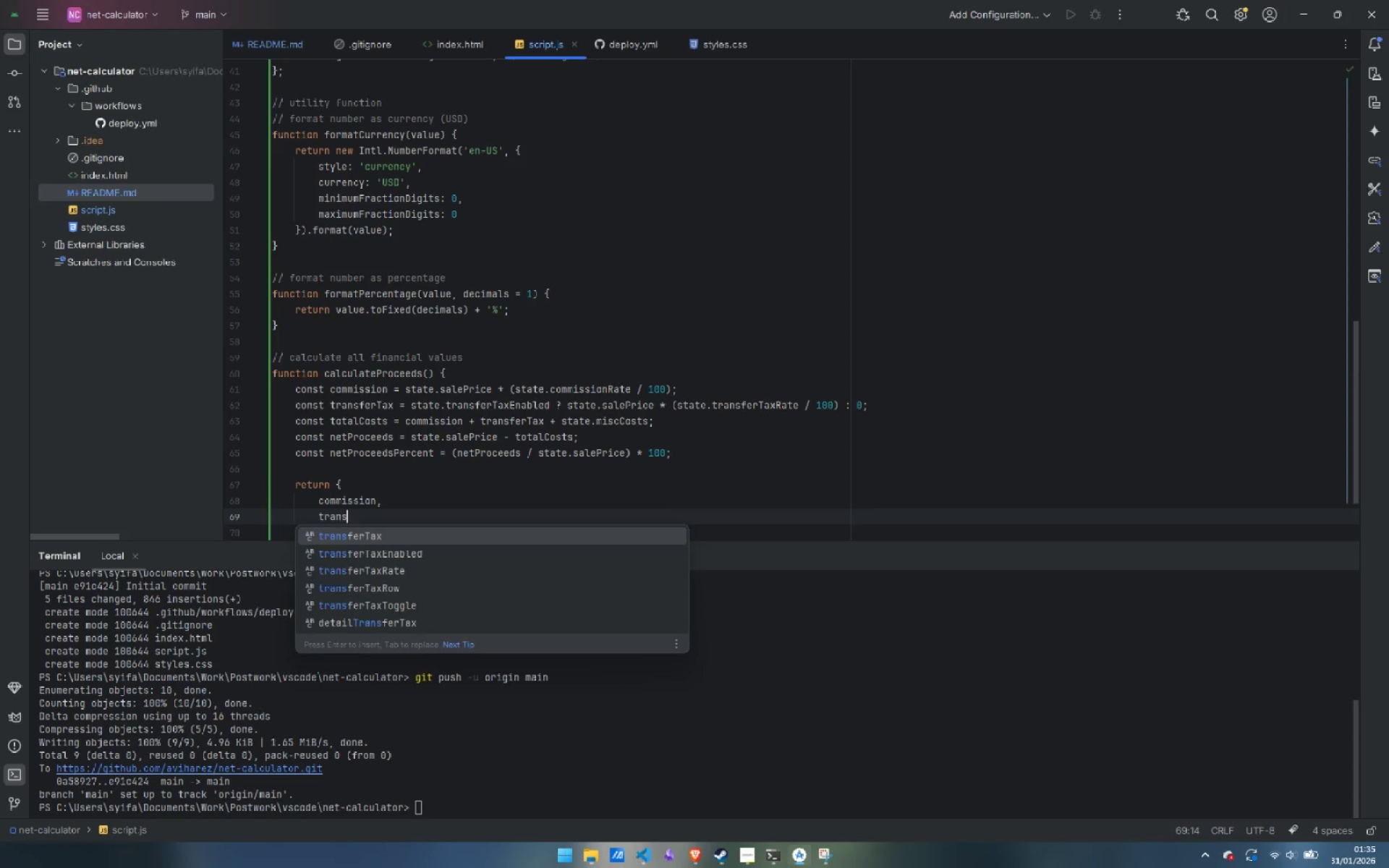 
key(Enter)
 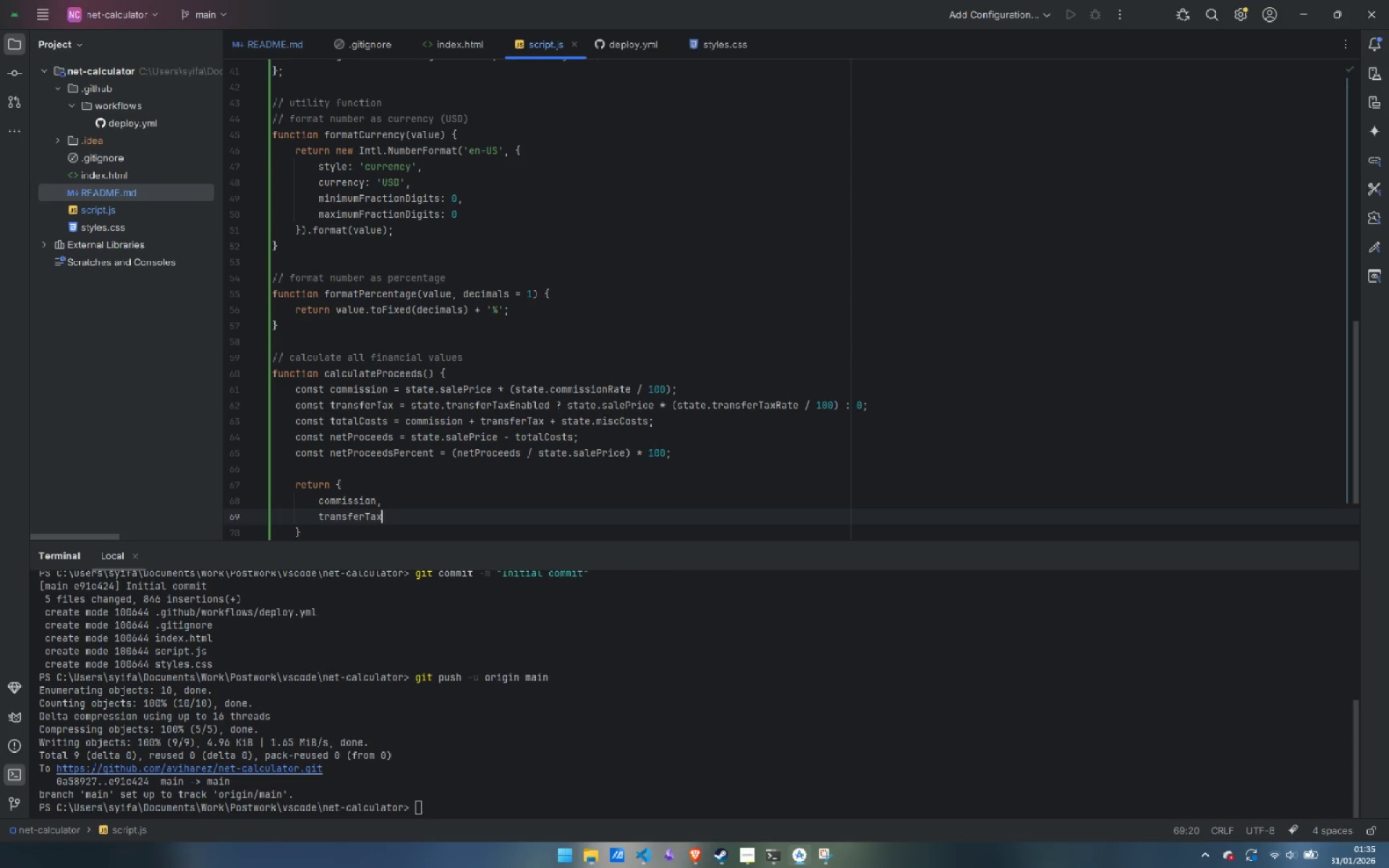 
key(Comma)
 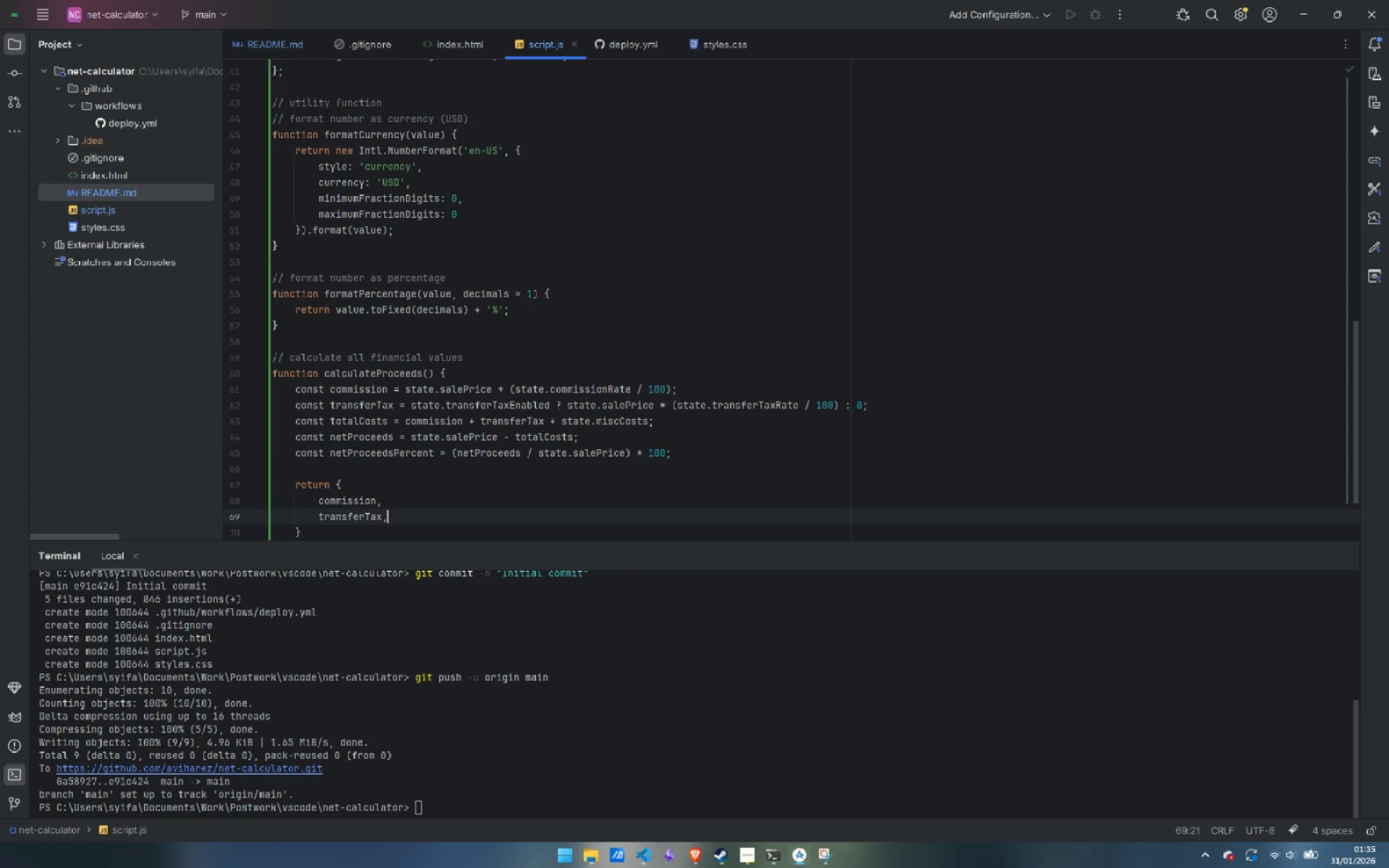 
key(Enter)
 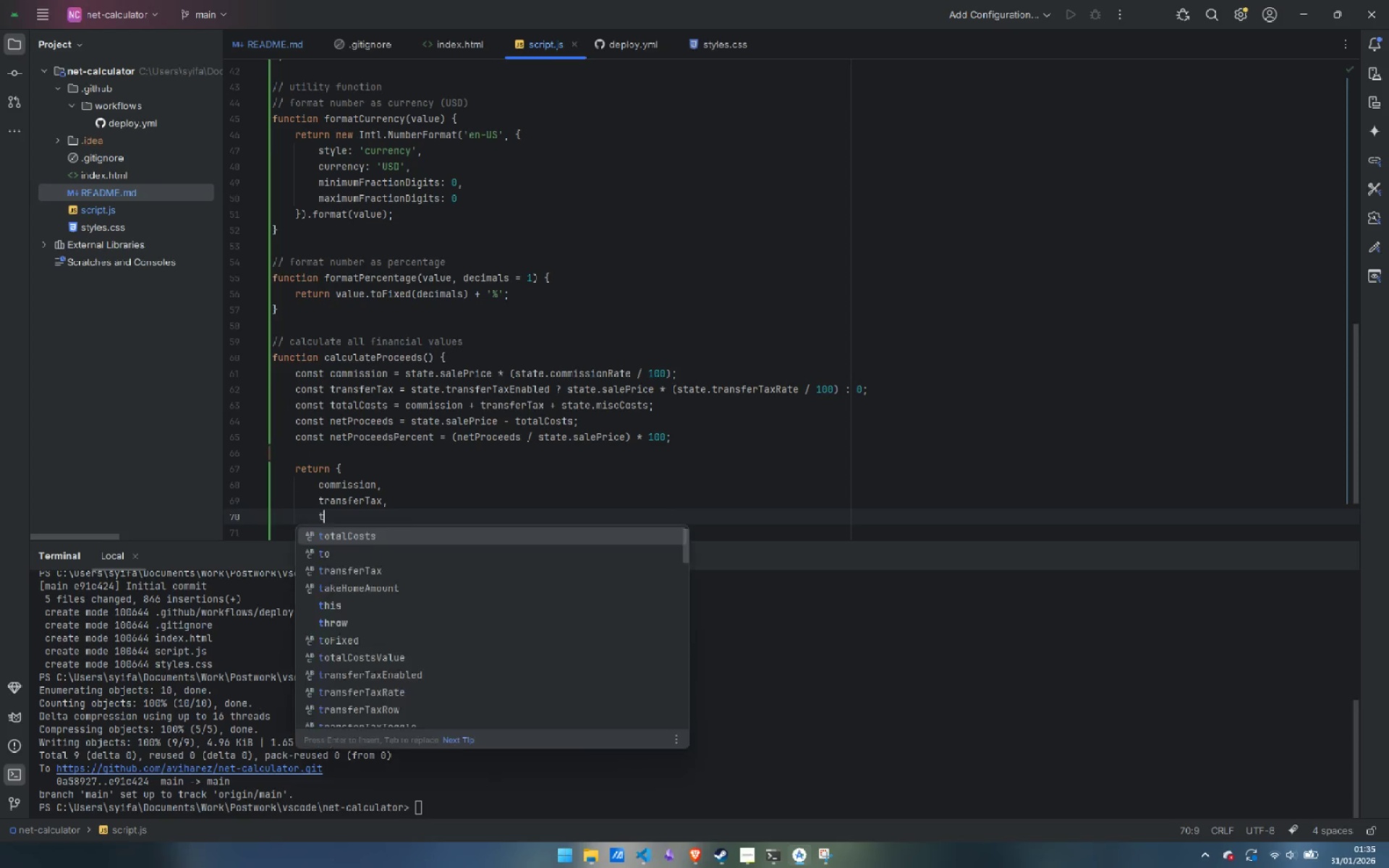 
type(total)
 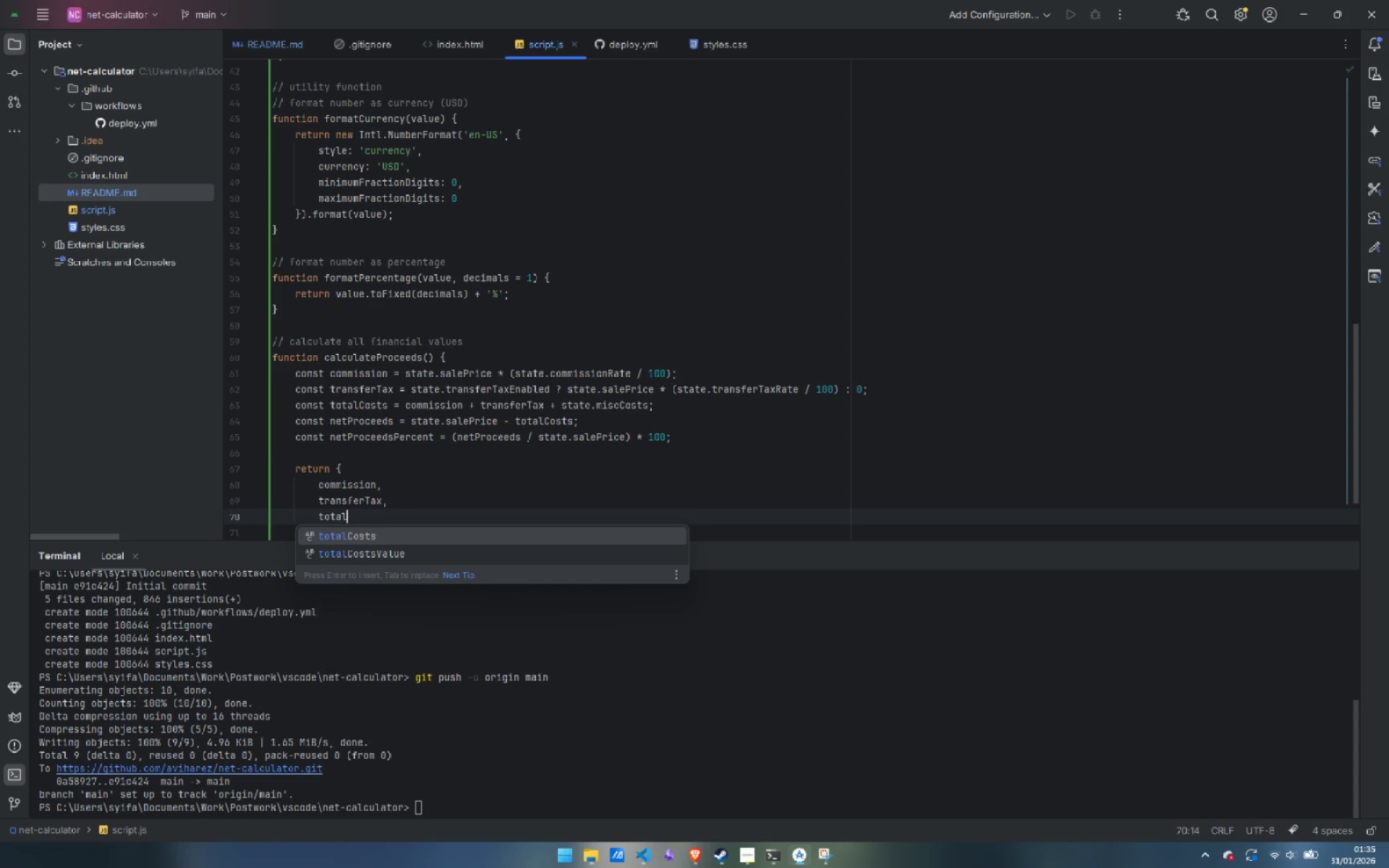 
key(Enter)
 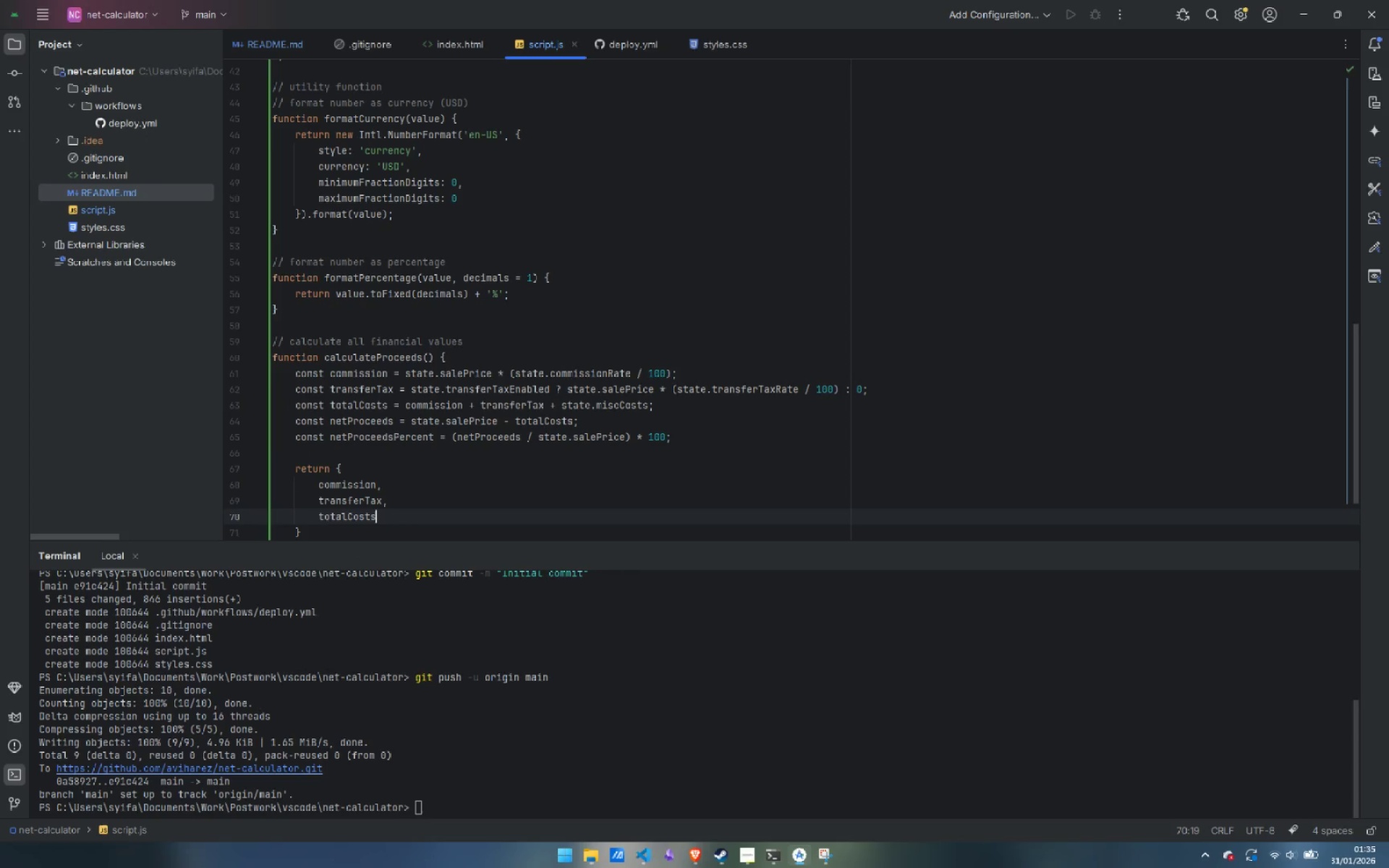 
key(Comma)
 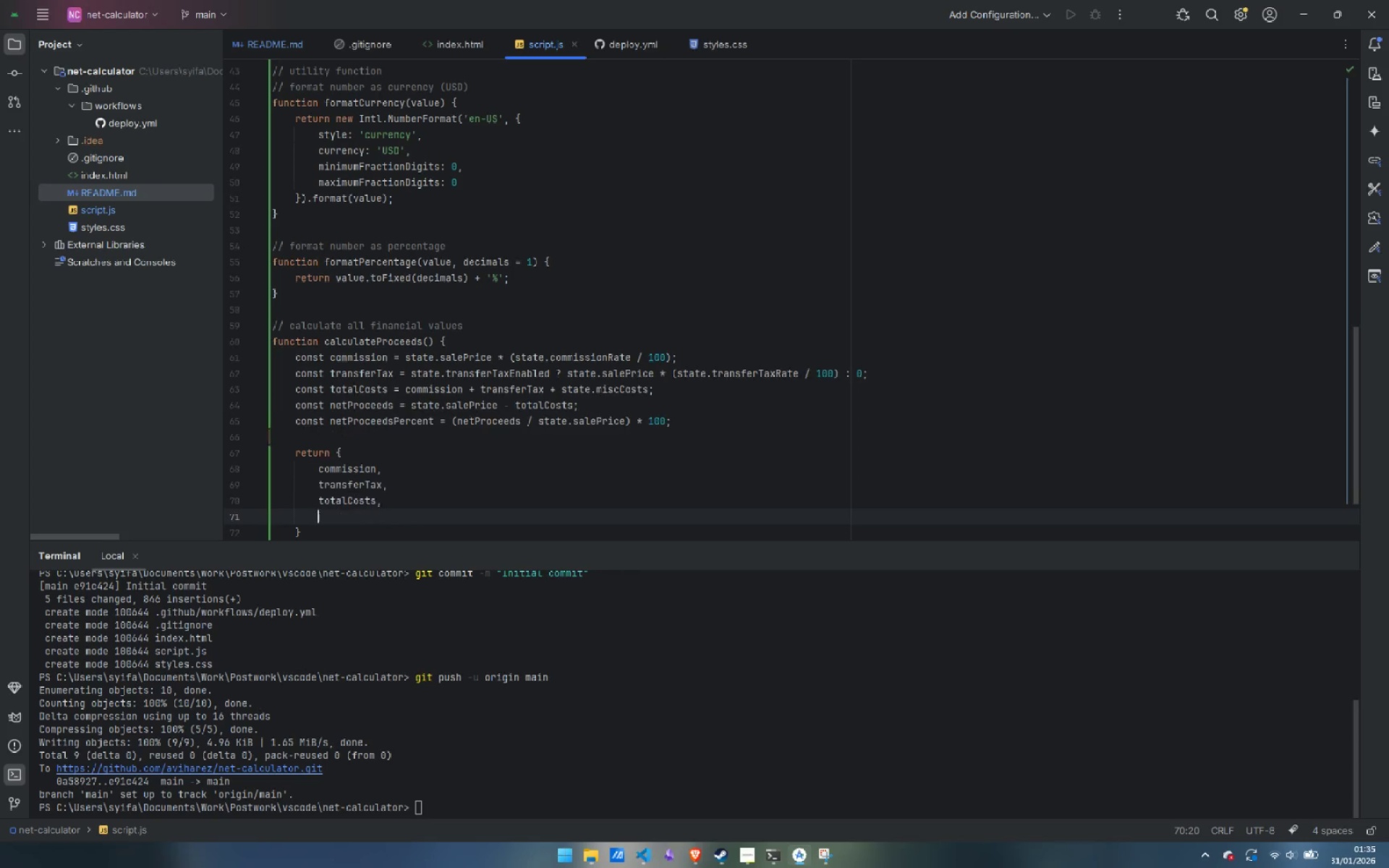 
key(Enter)
 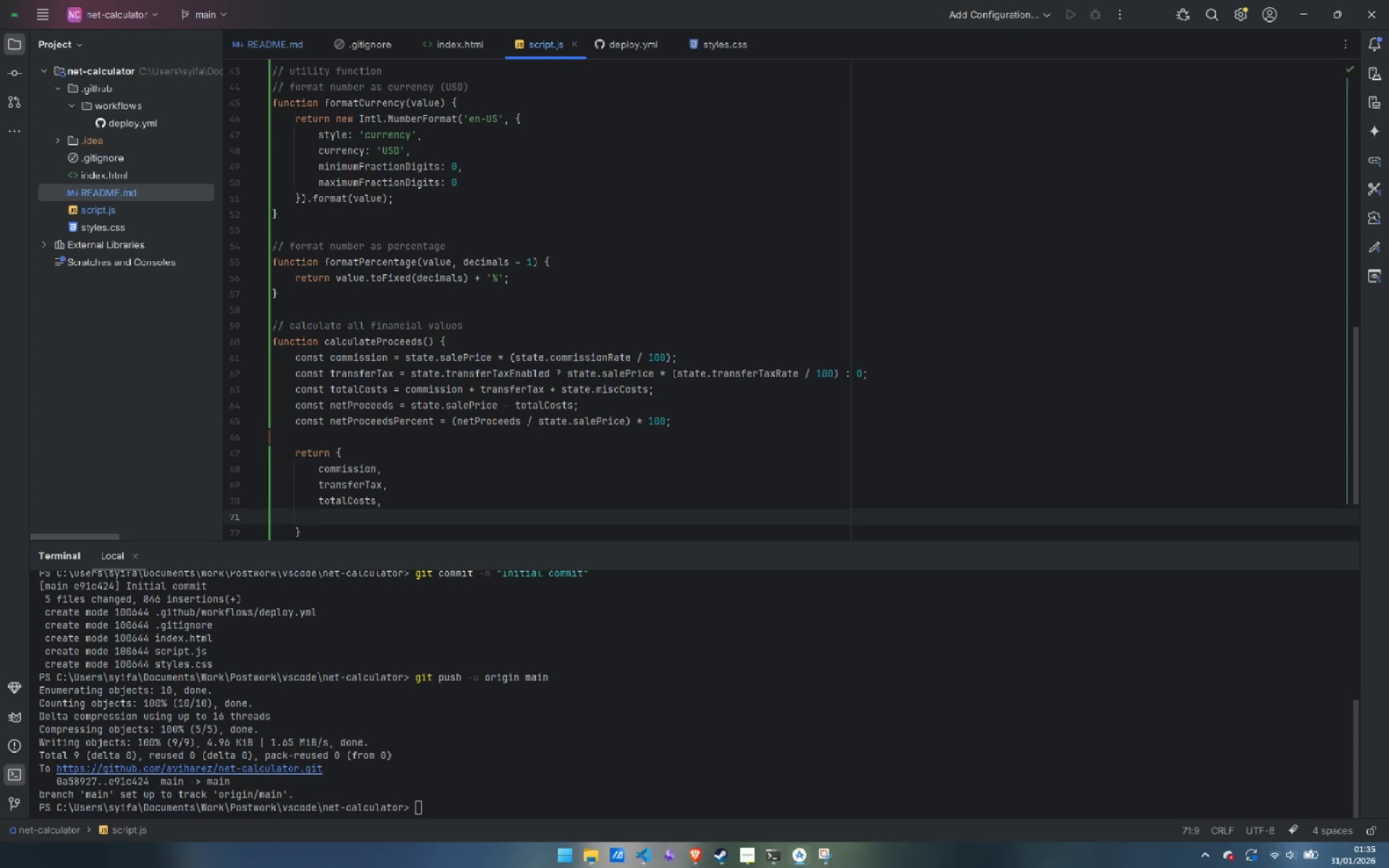 
type(netPR)
 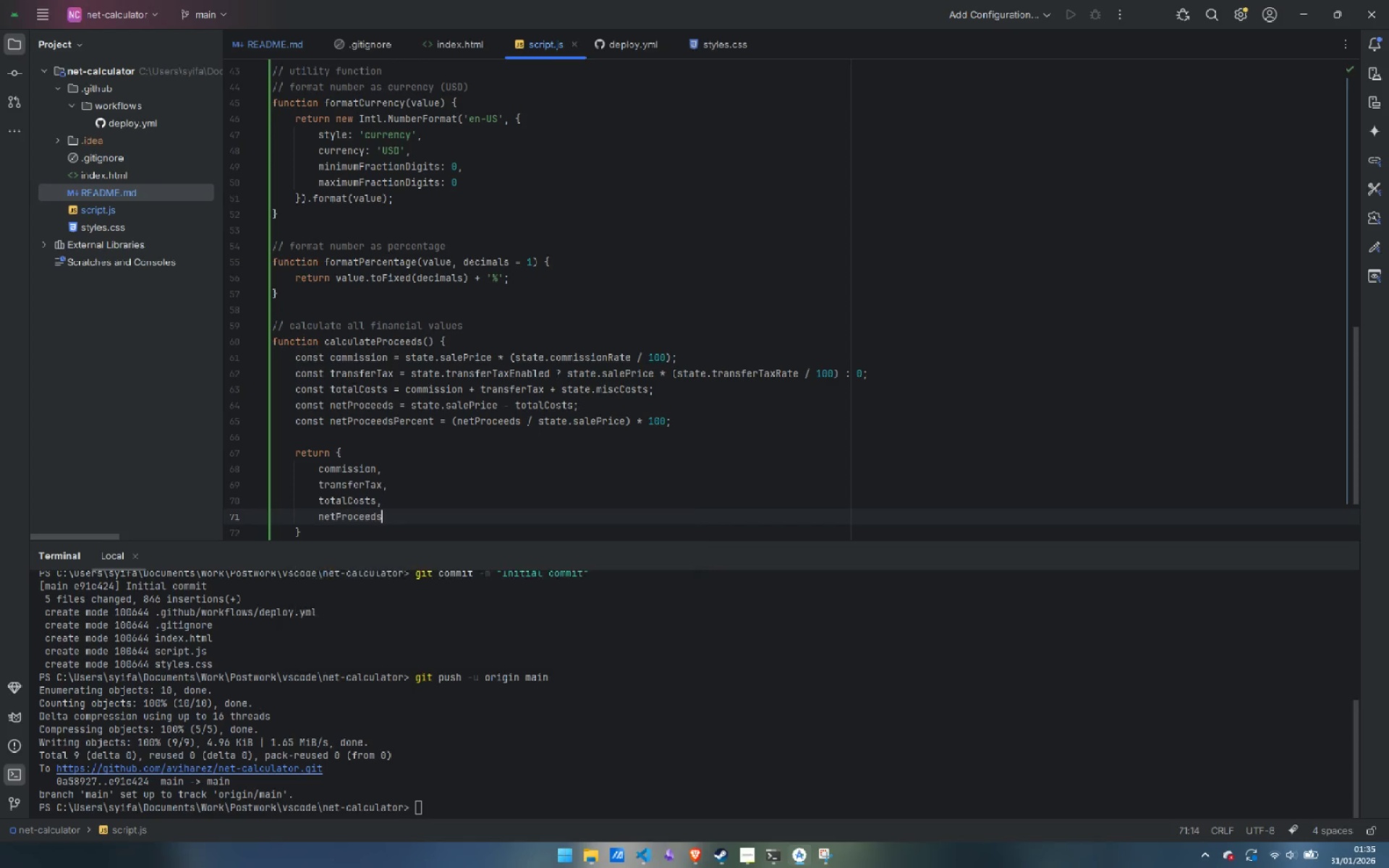 
key(Enter)
 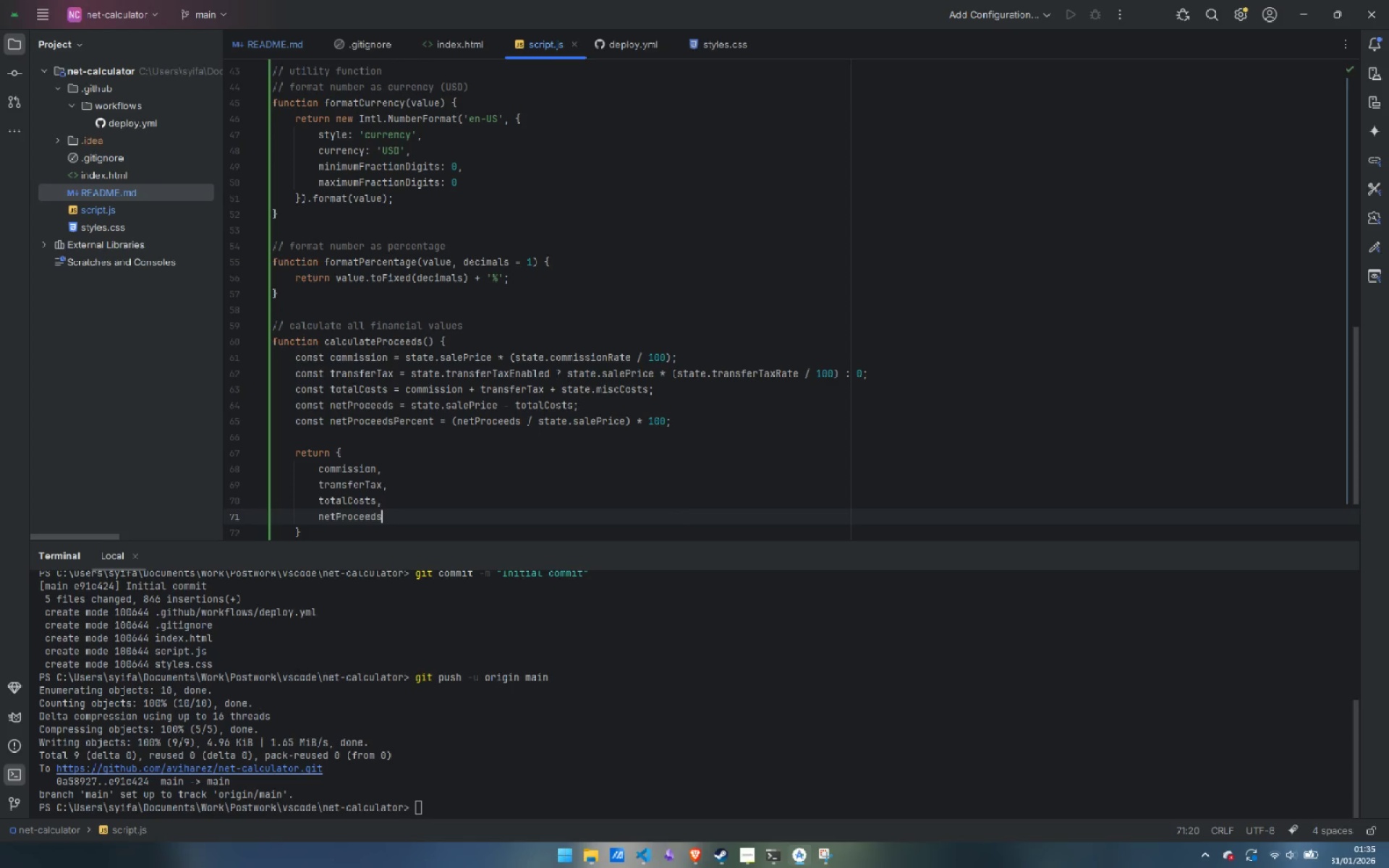 
key(Comma)
 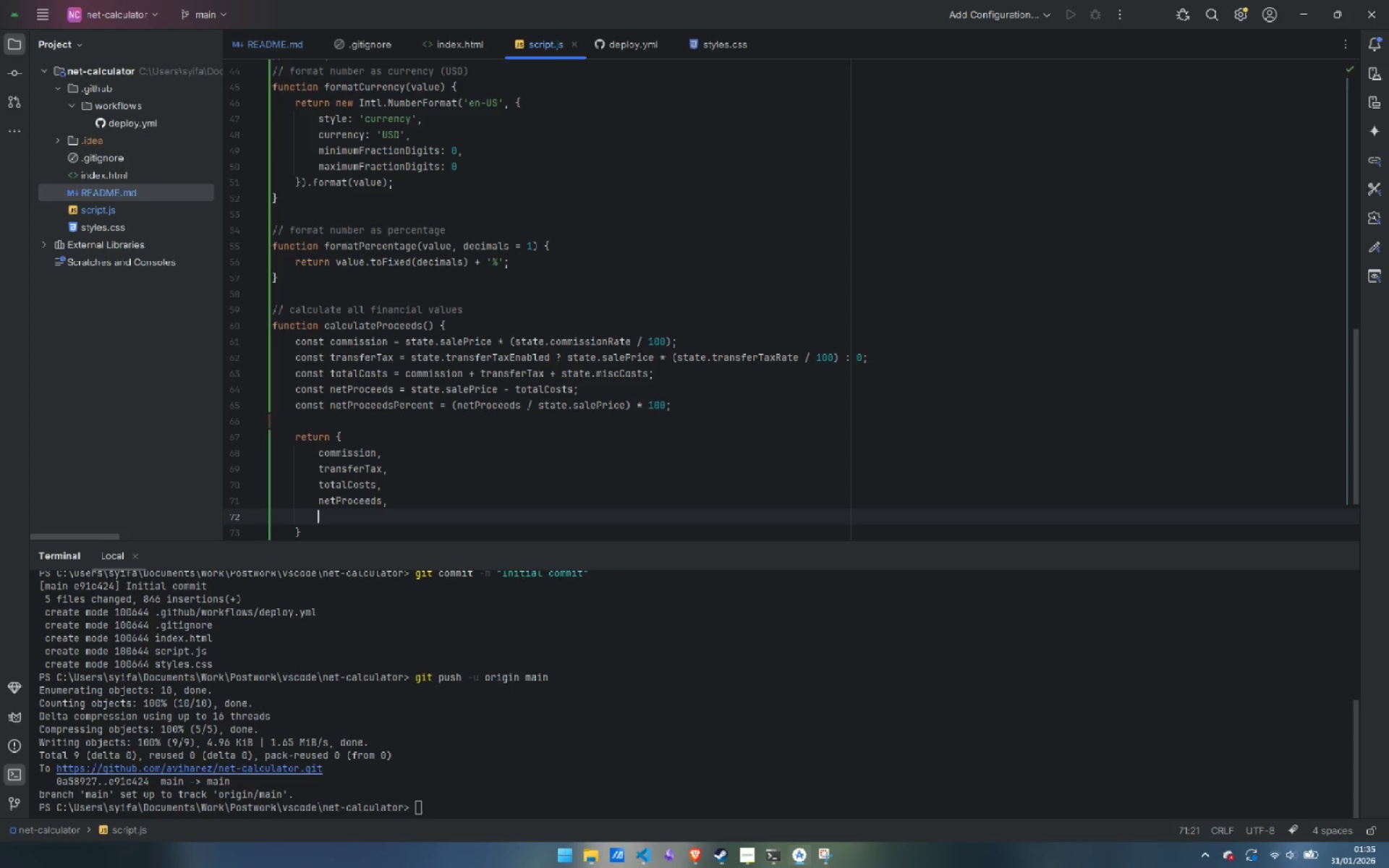 
key(Enter)
 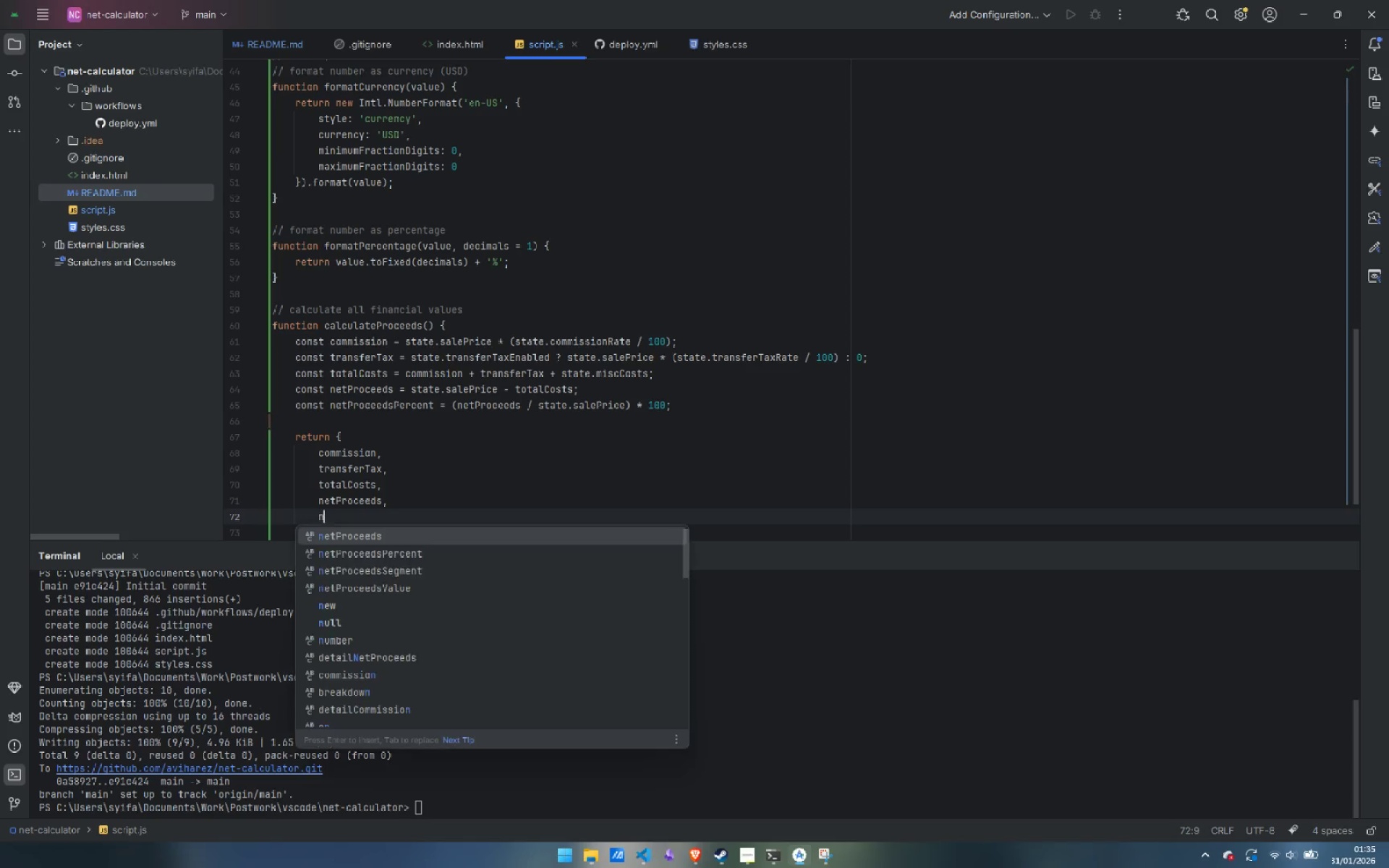 
type(net)
 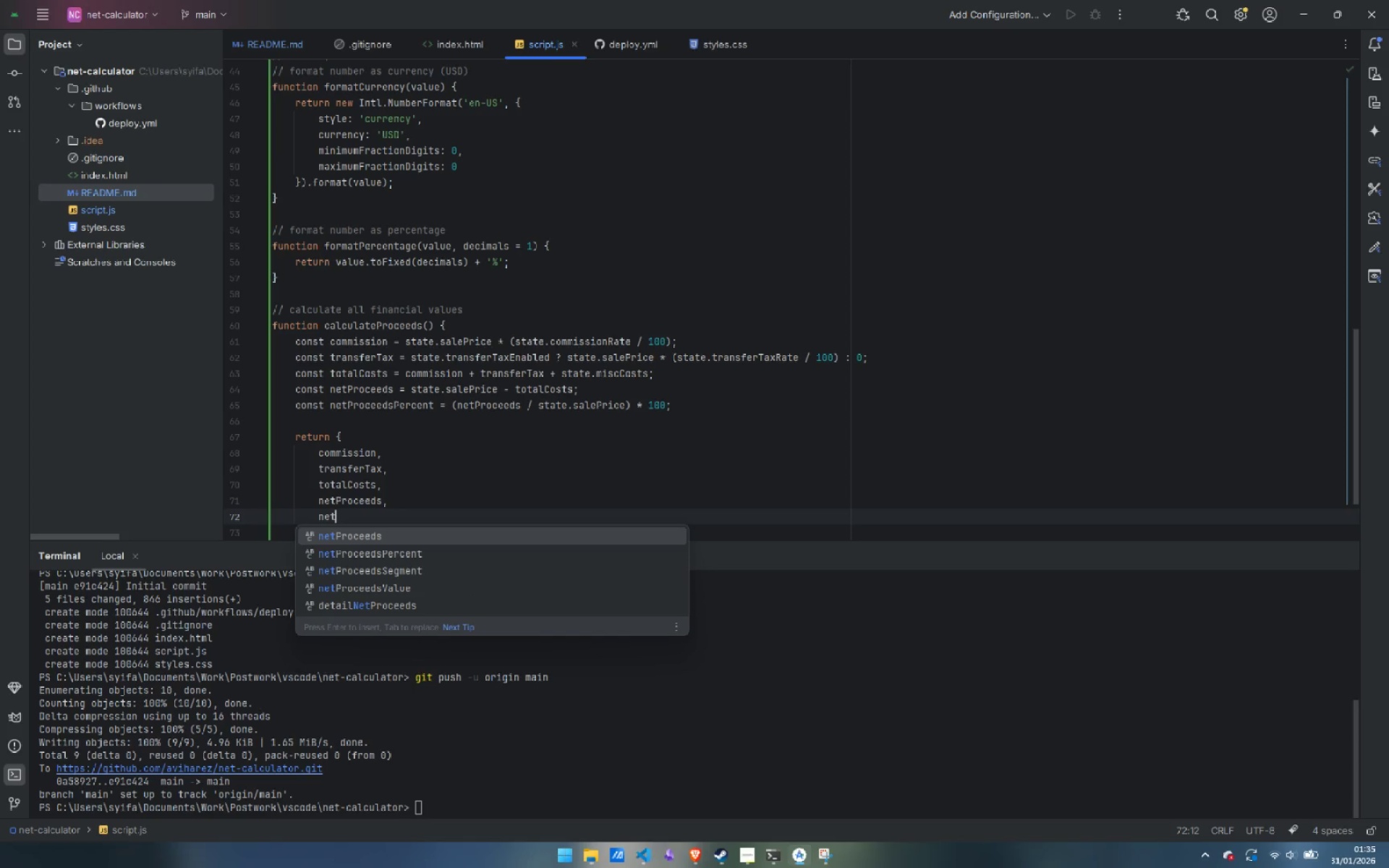 
key(ArrowDown)
 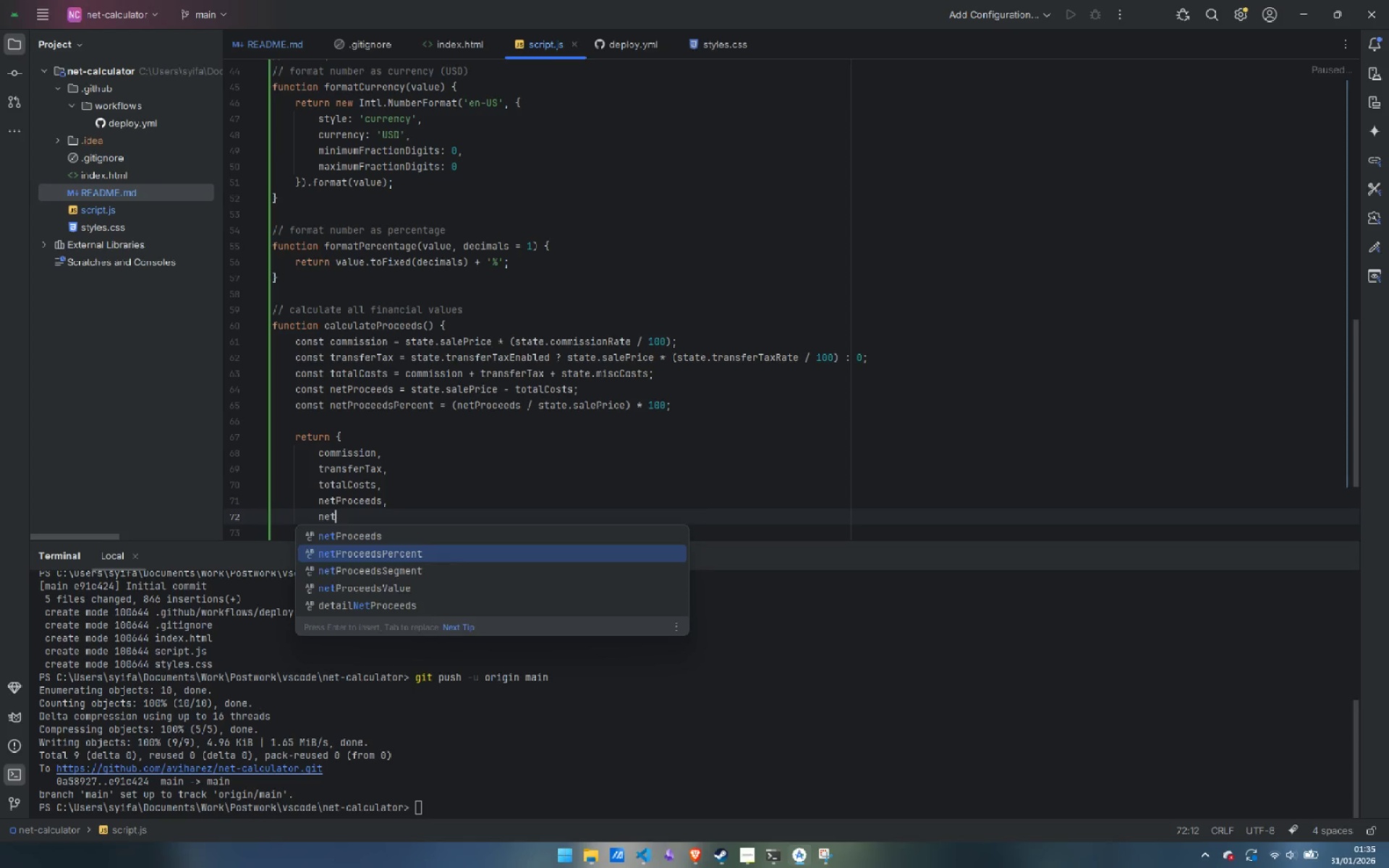 
key(Enter)
 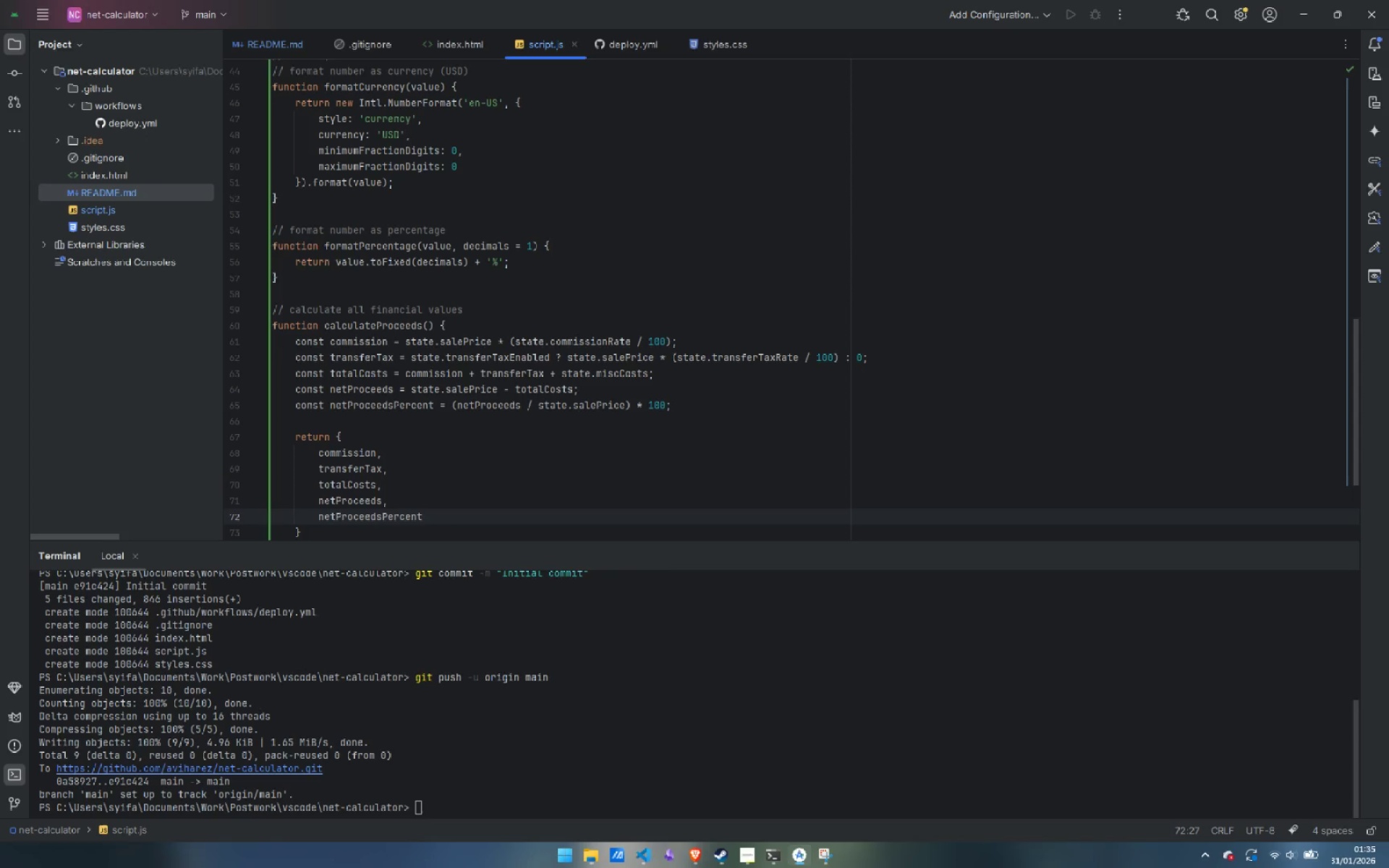 
key(ArrowDown)
 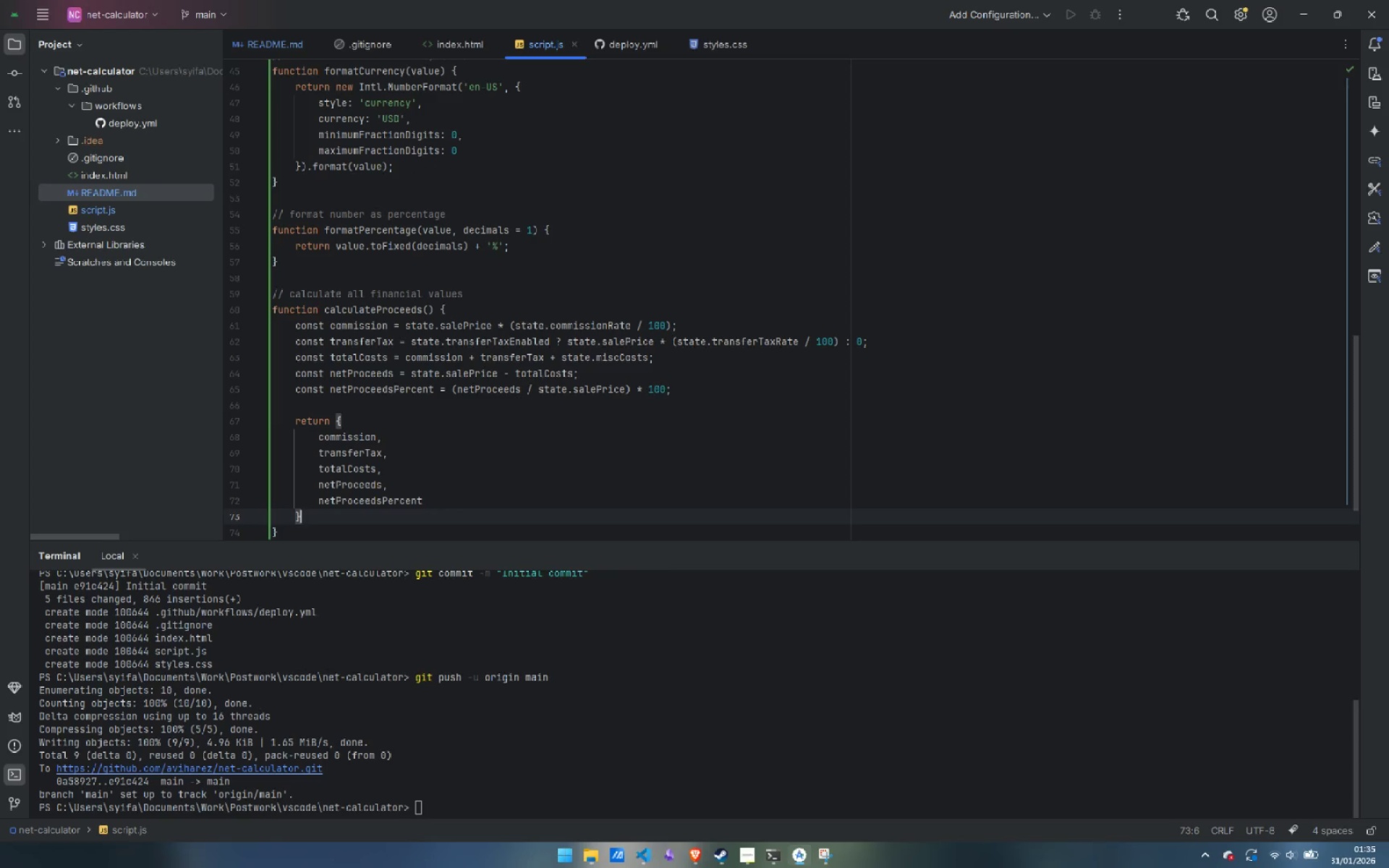 
key(Semicolon)
 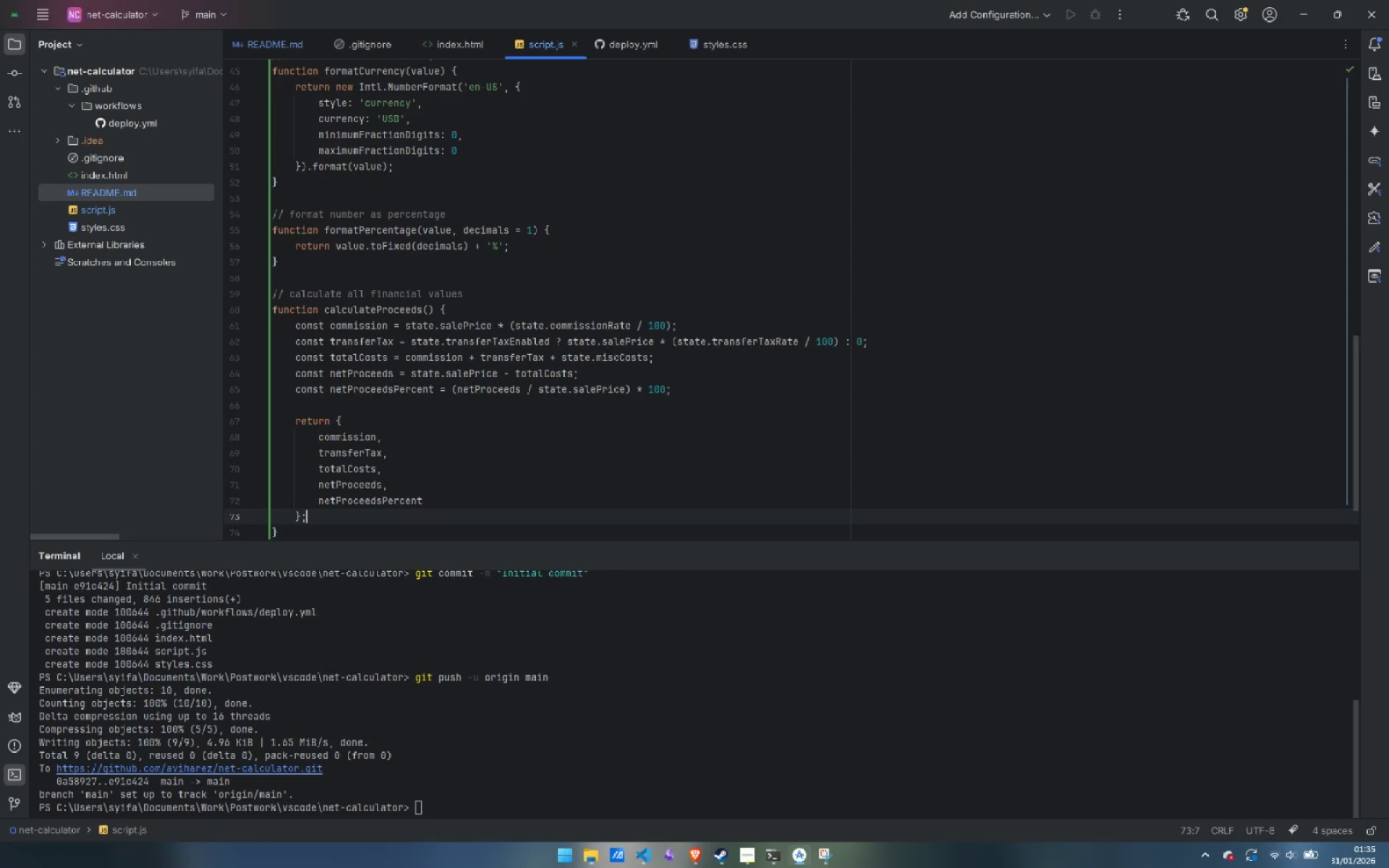 
key(ArrowDown)
 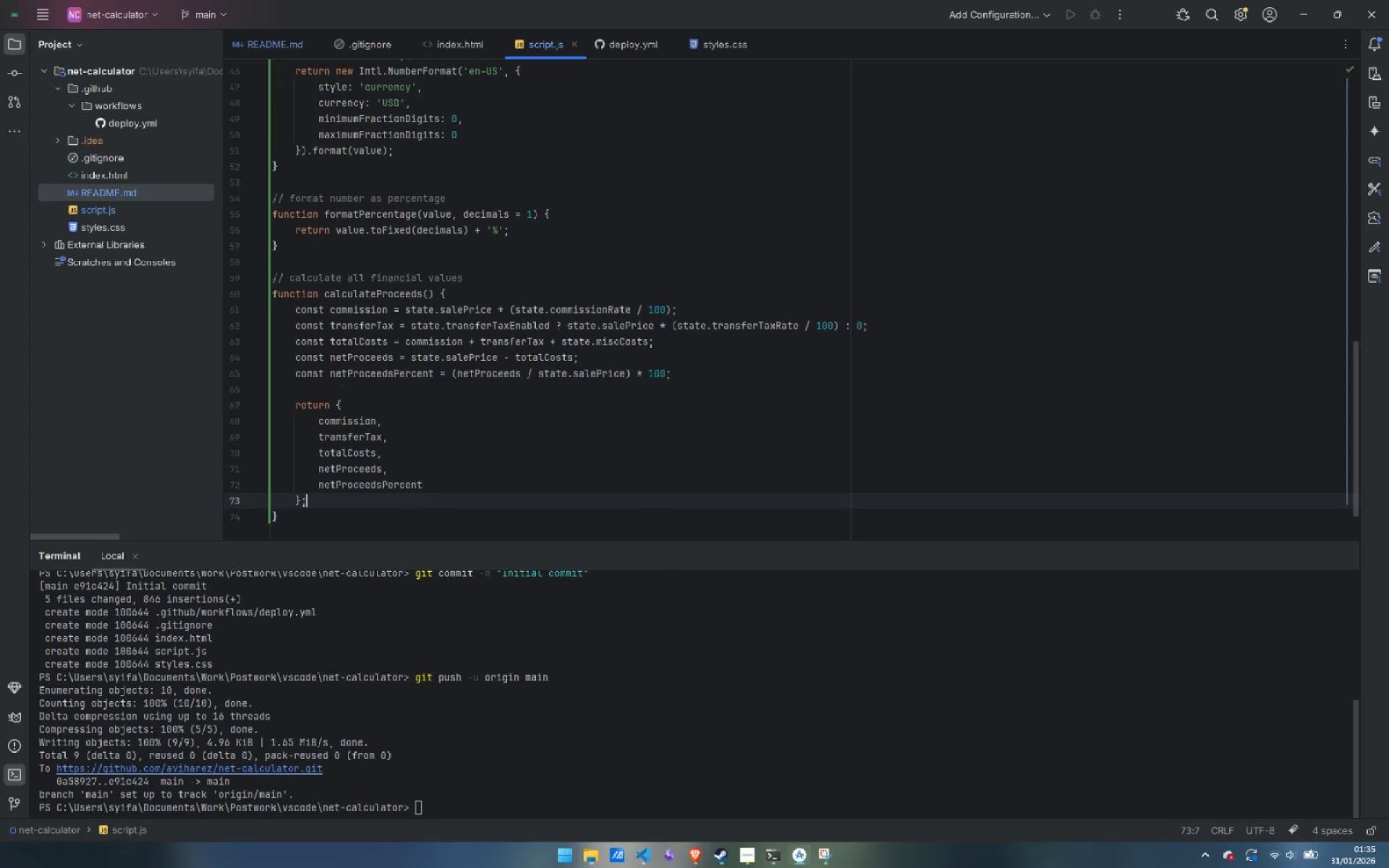 
key(ArrowUp)
 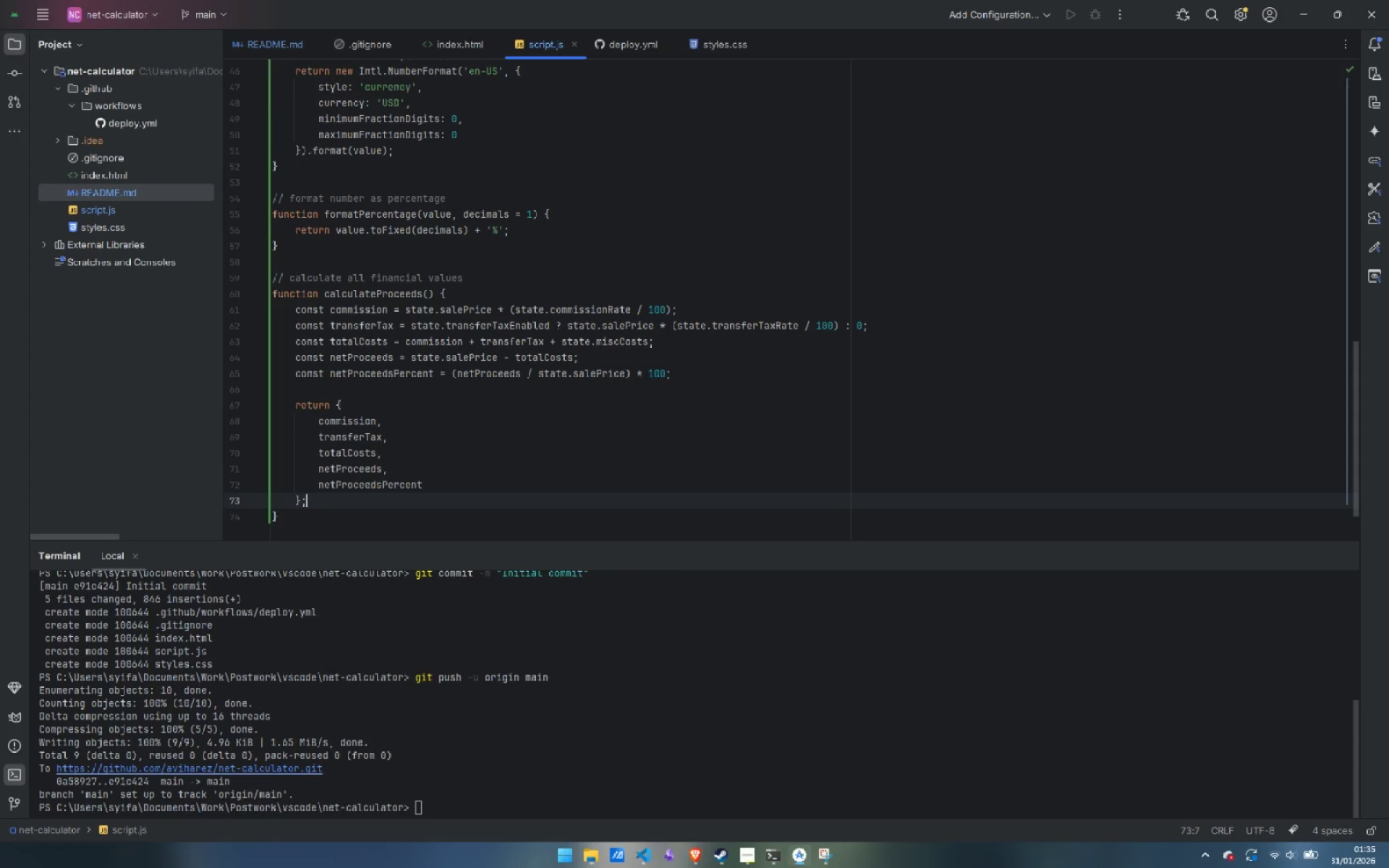 
key(ArrowDown)
 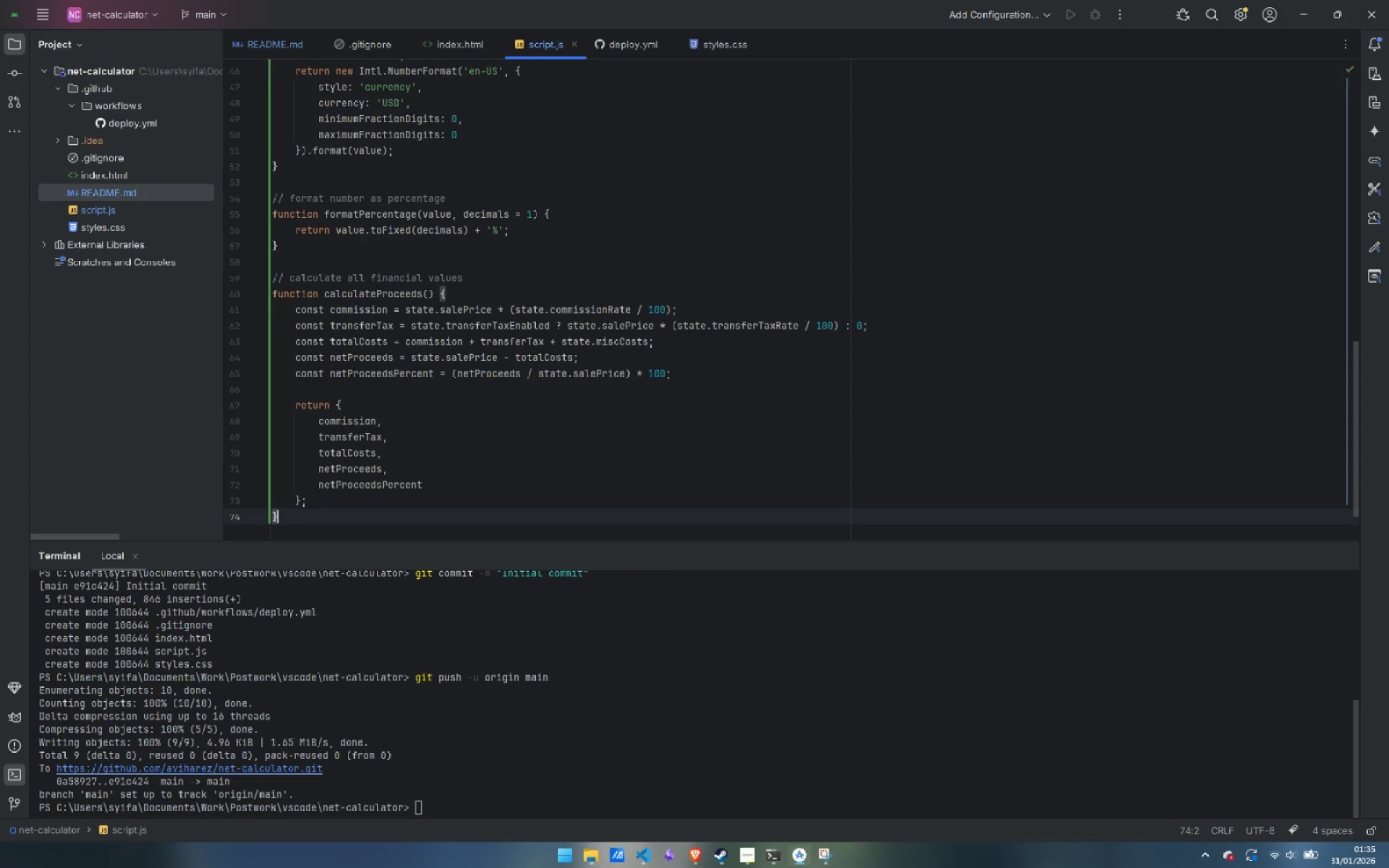 
key(Enter)
 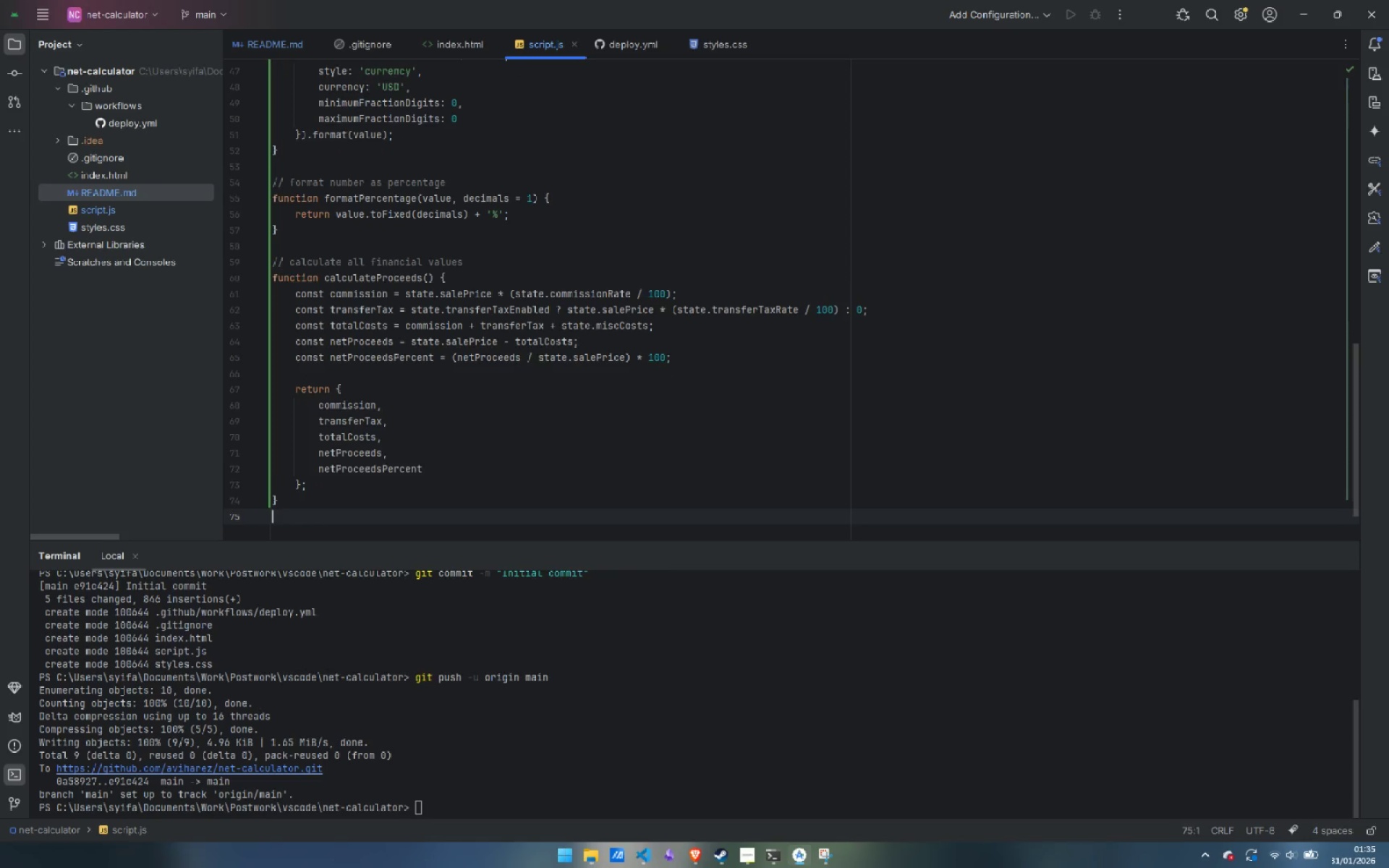 
key(Enter)
 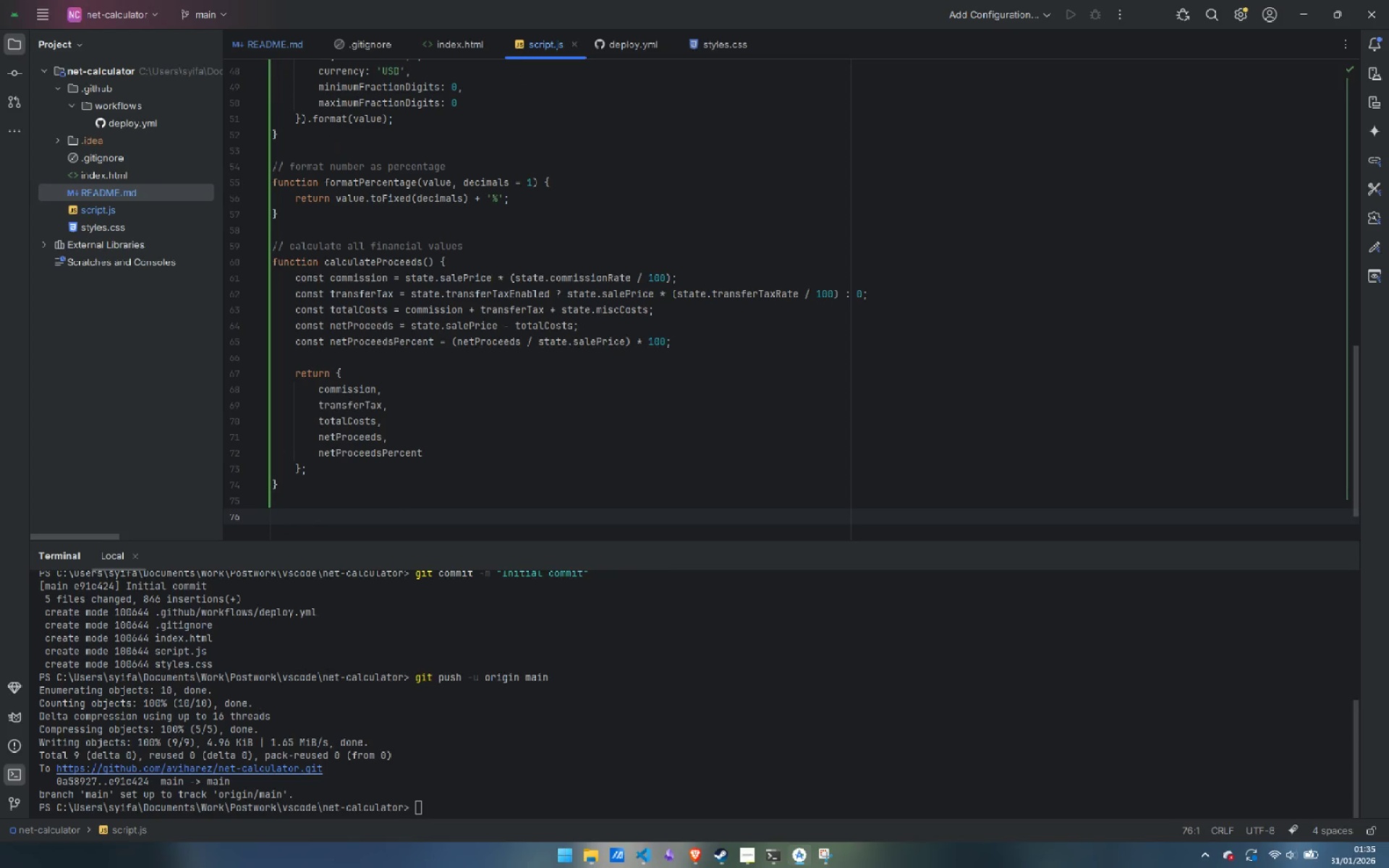 
type(updat )
key(Backspace)
type(e )
 